 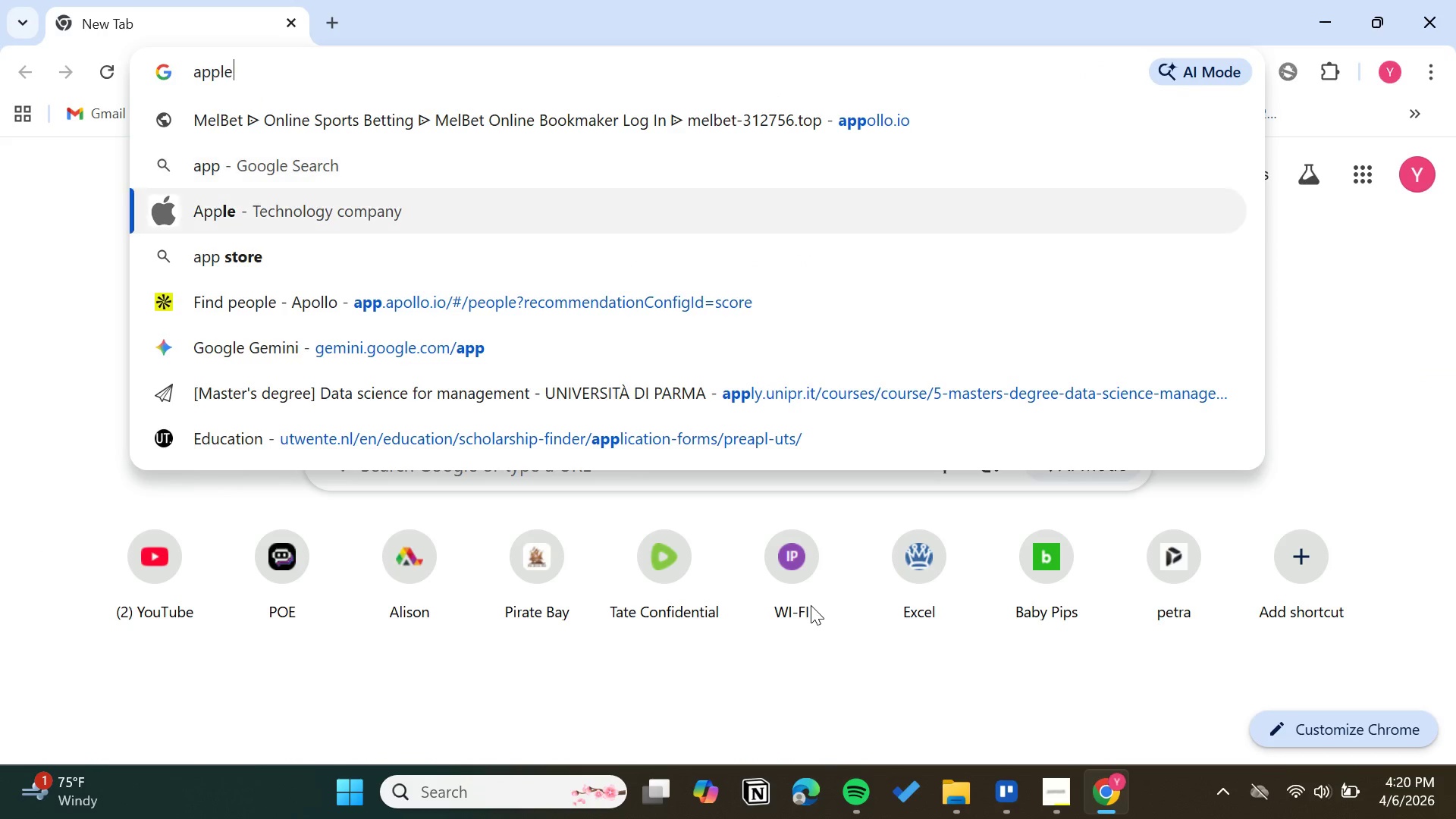 
key(ArrowDown)
 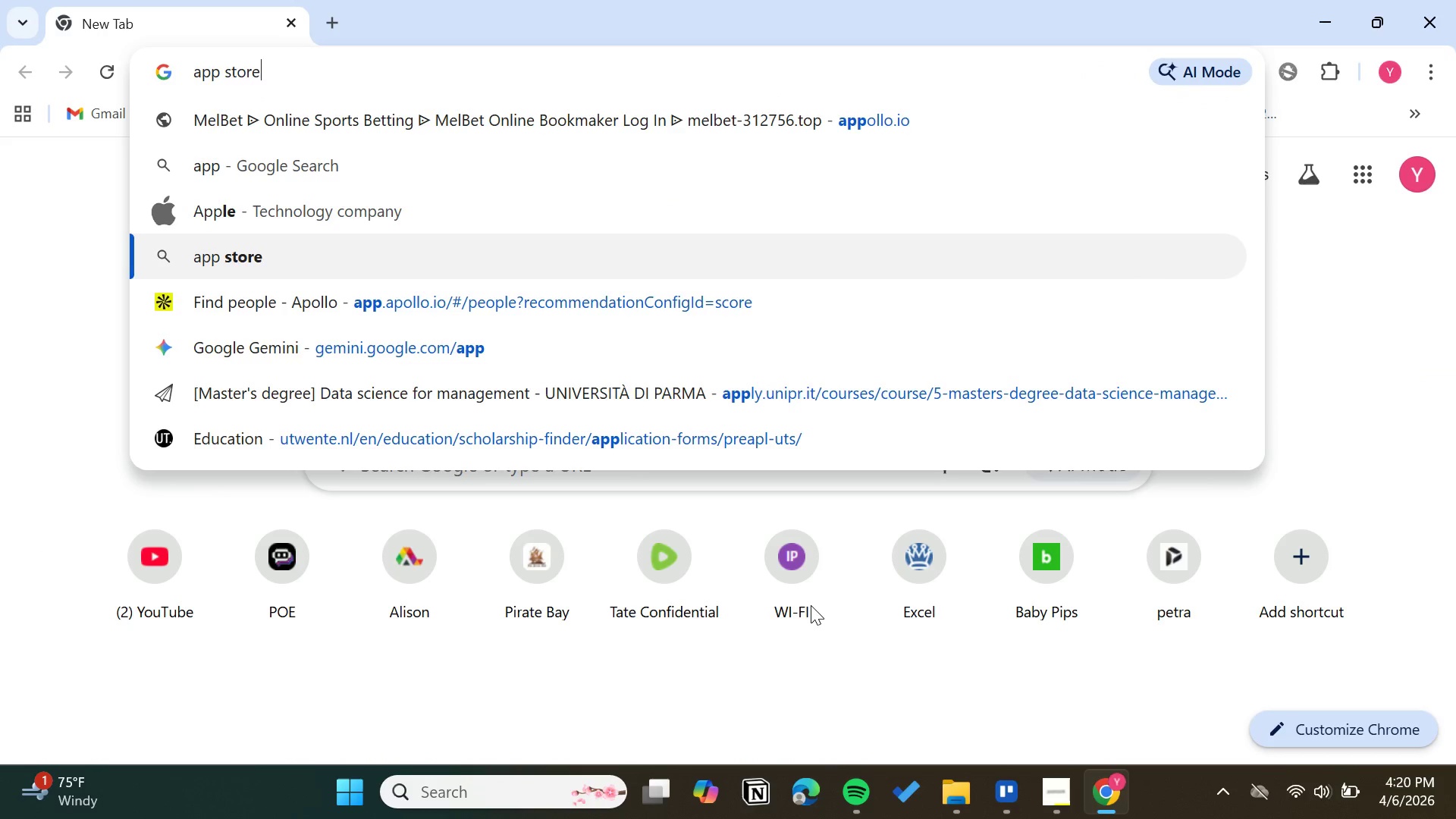 
key(ArrowDown)
 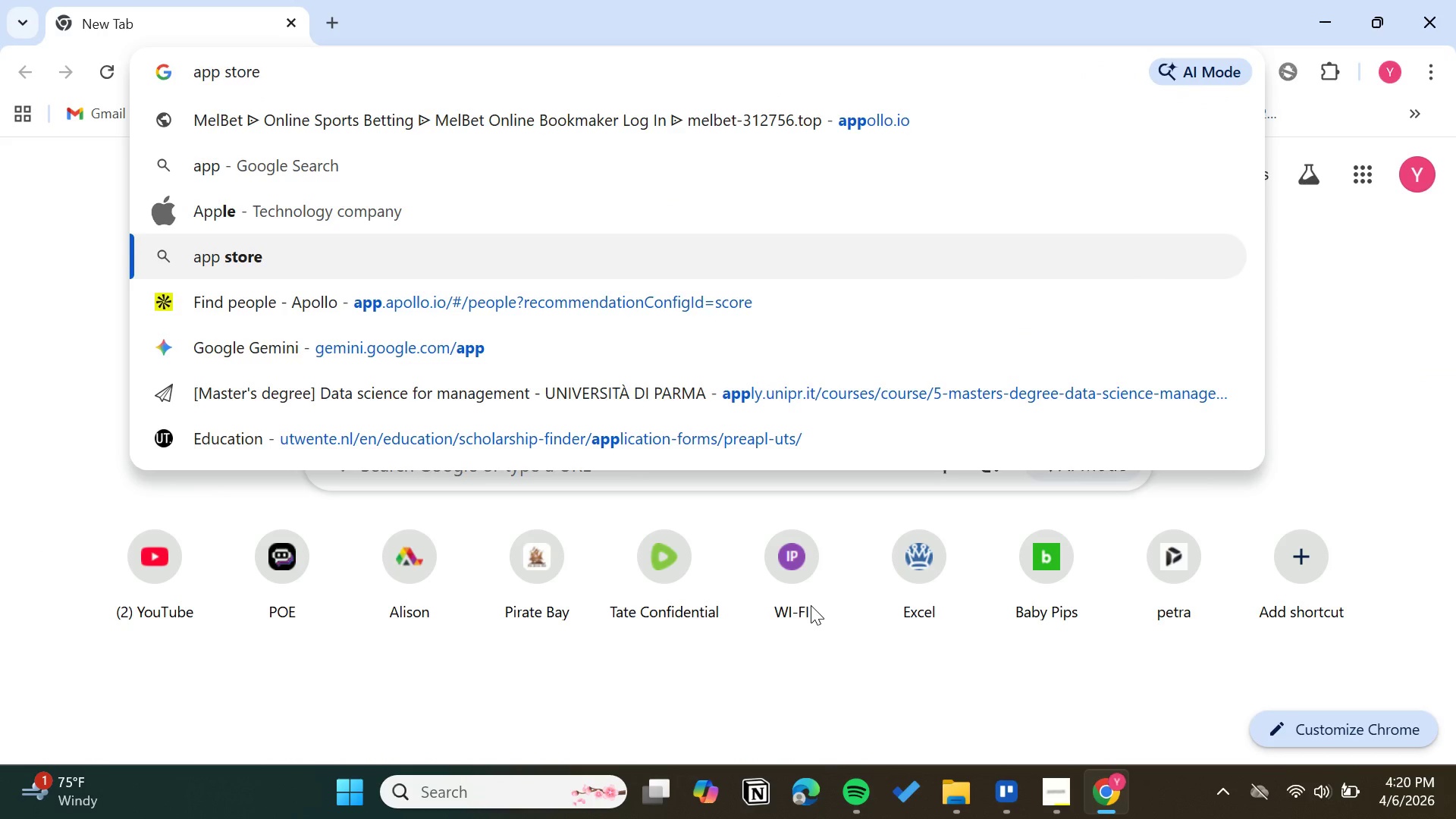 
key(ArrowDown)
 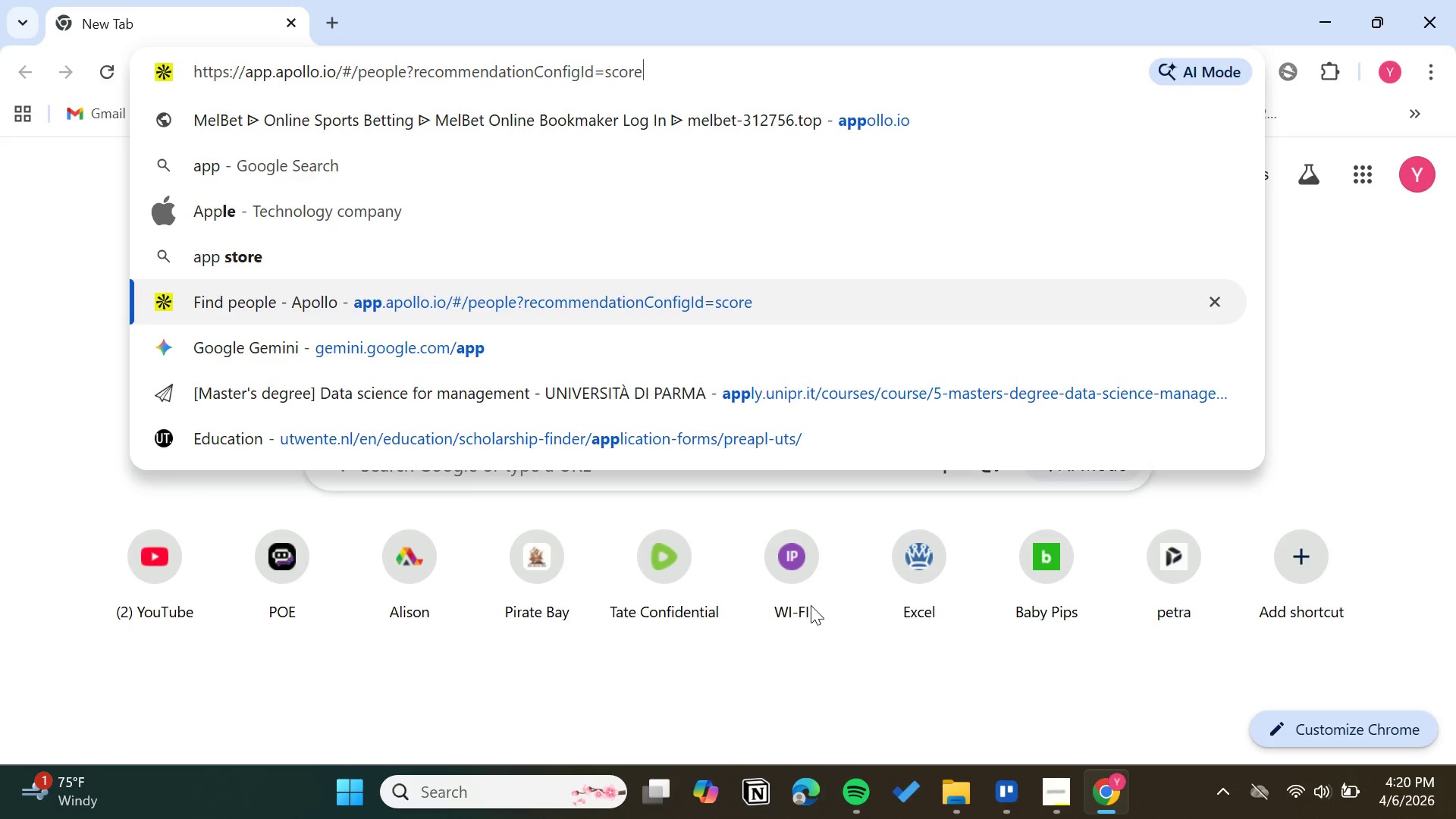 
key(Enter)
 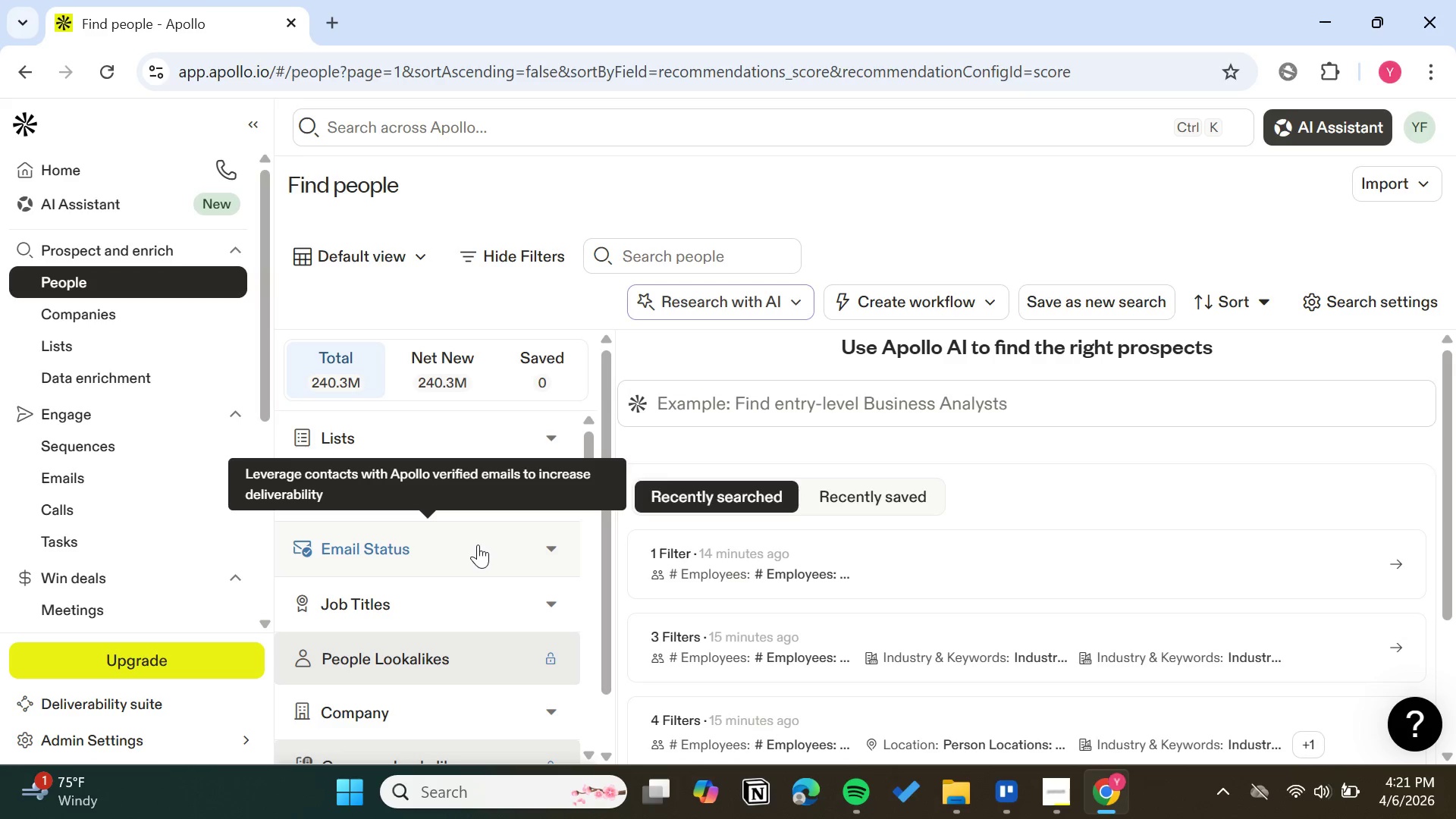 
wait(60.53)
 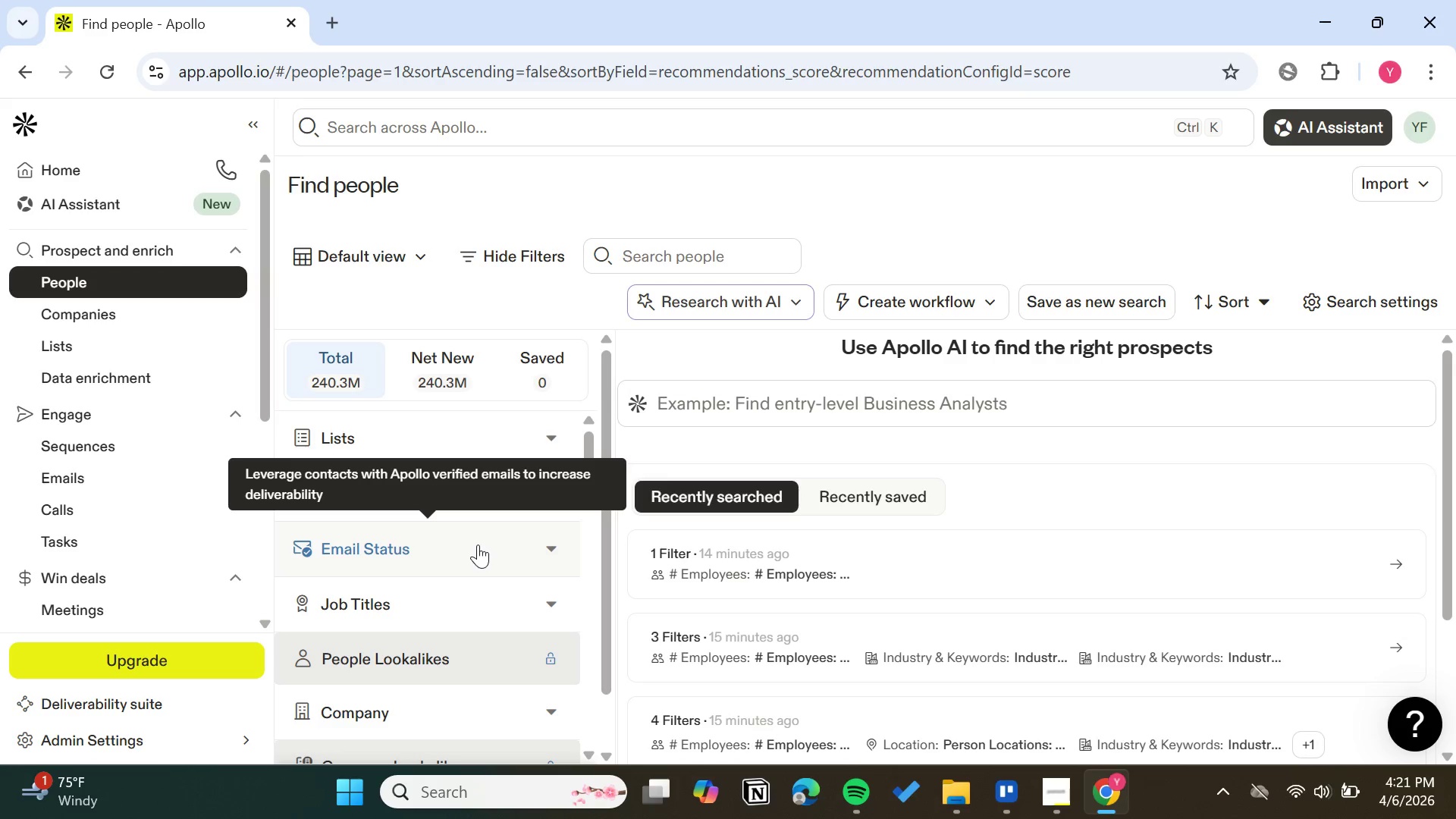 
left_click([551, 540])
 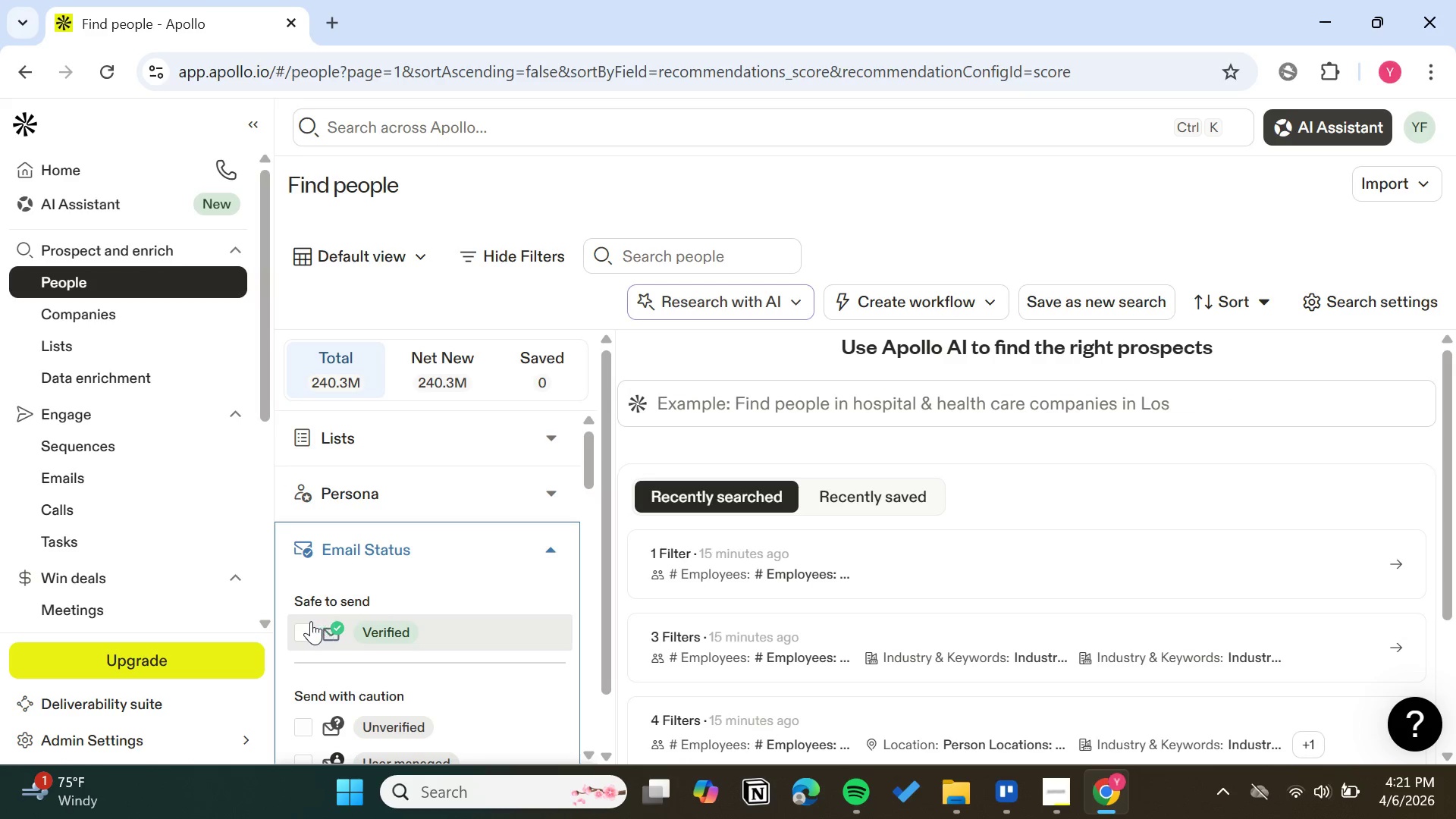 
left_click([309, 621])
 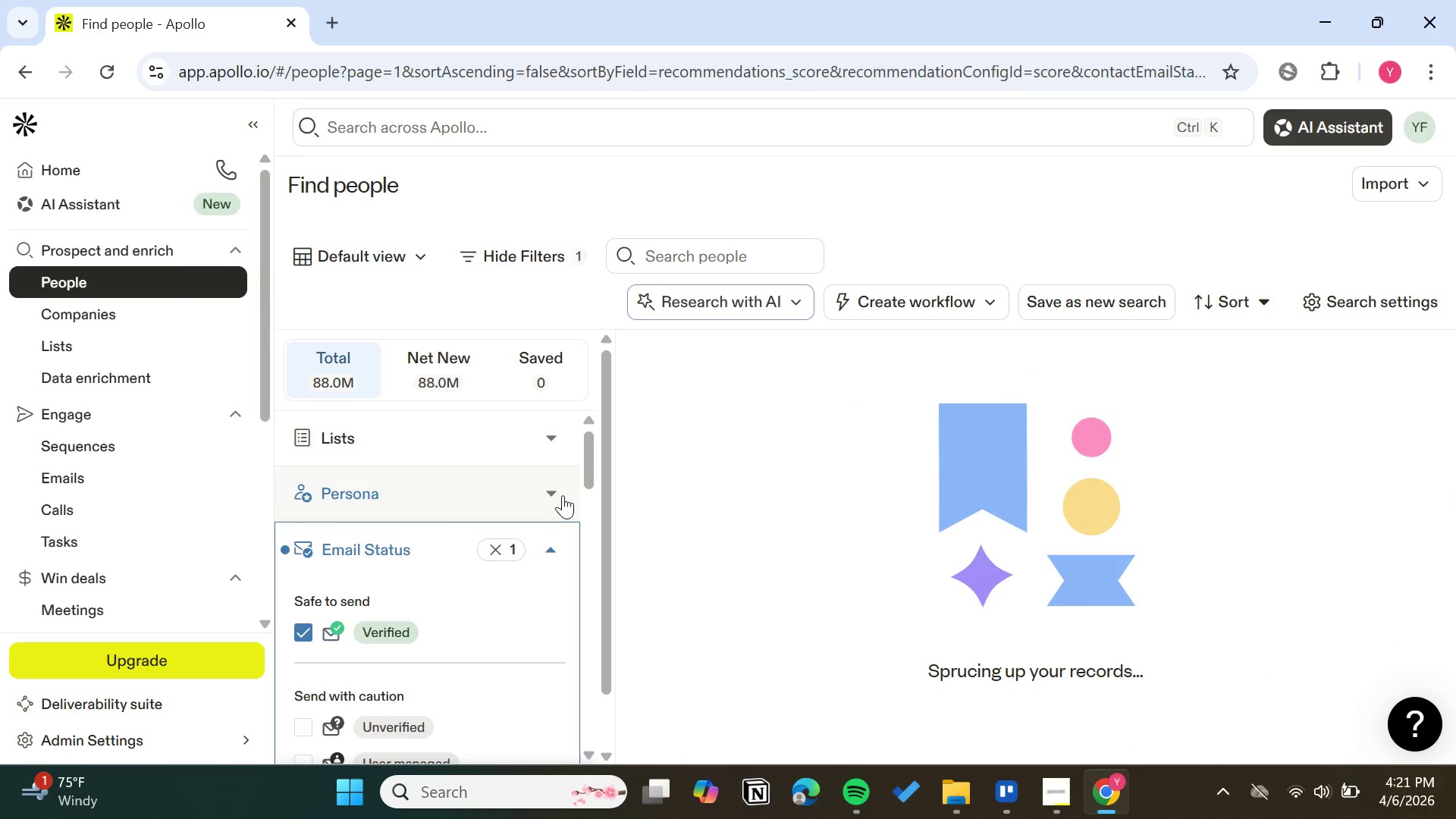 
left_click([546, 494])
 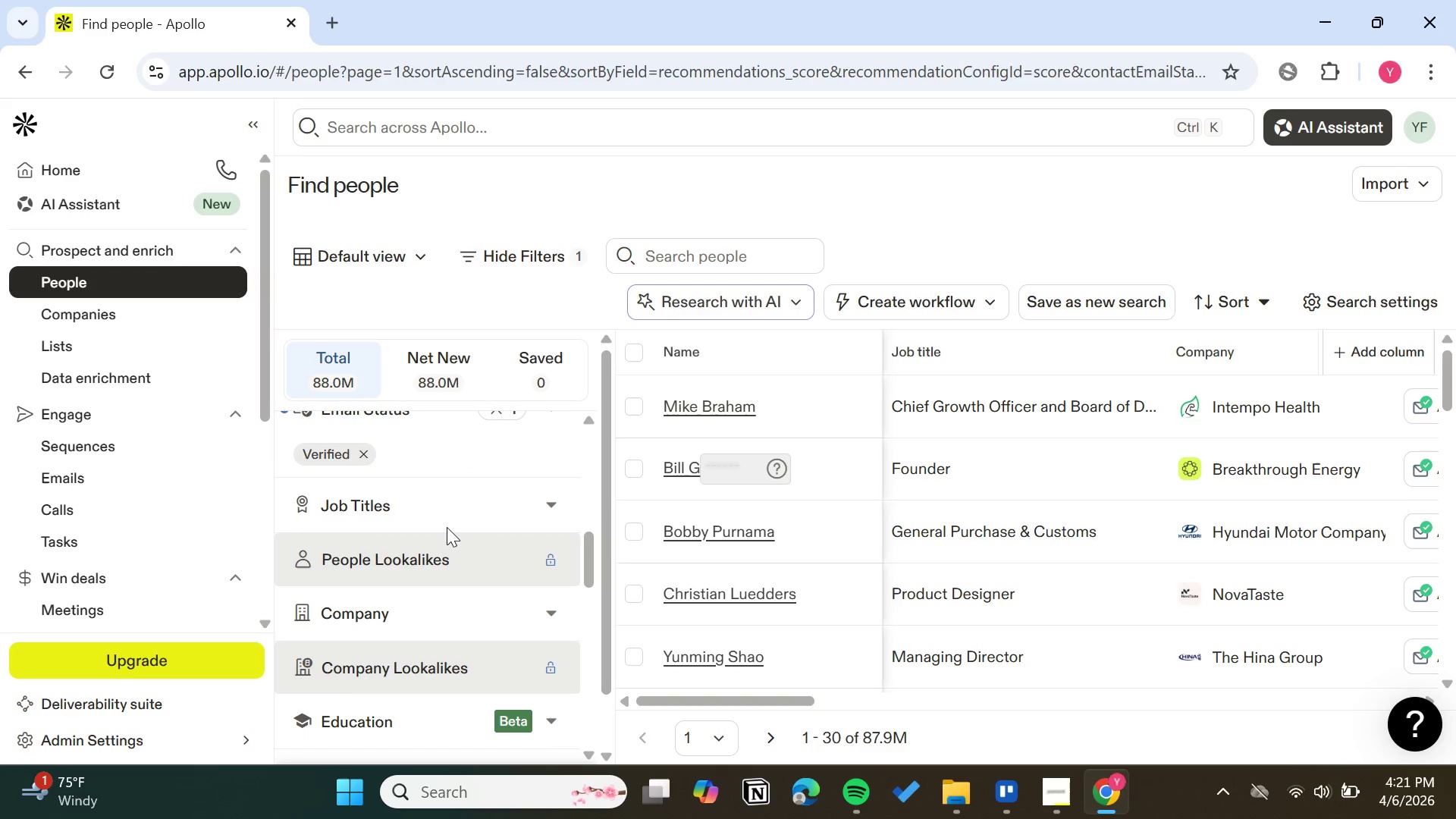 
wait(5.69)
 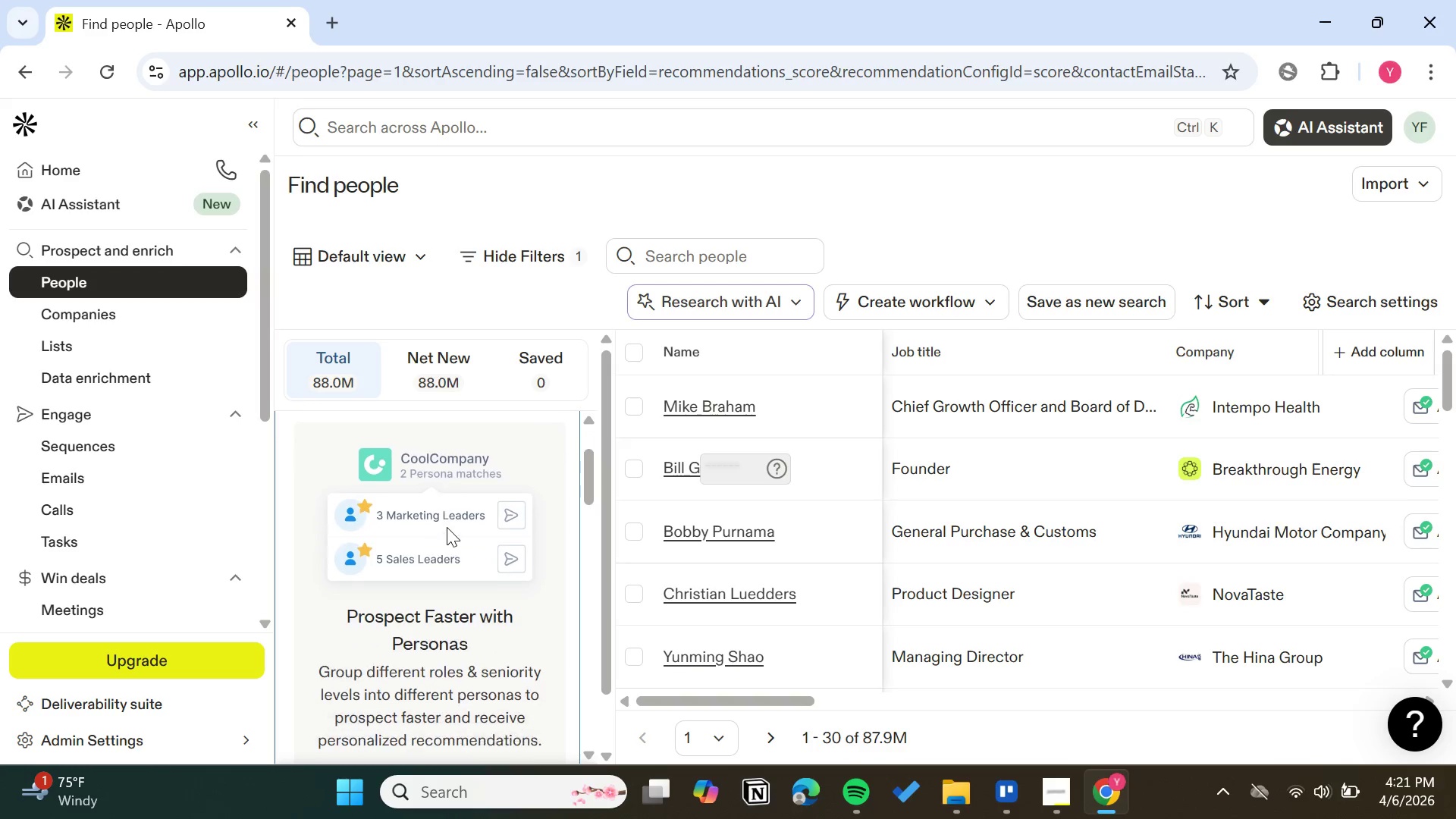 
left_click([560, 506])
 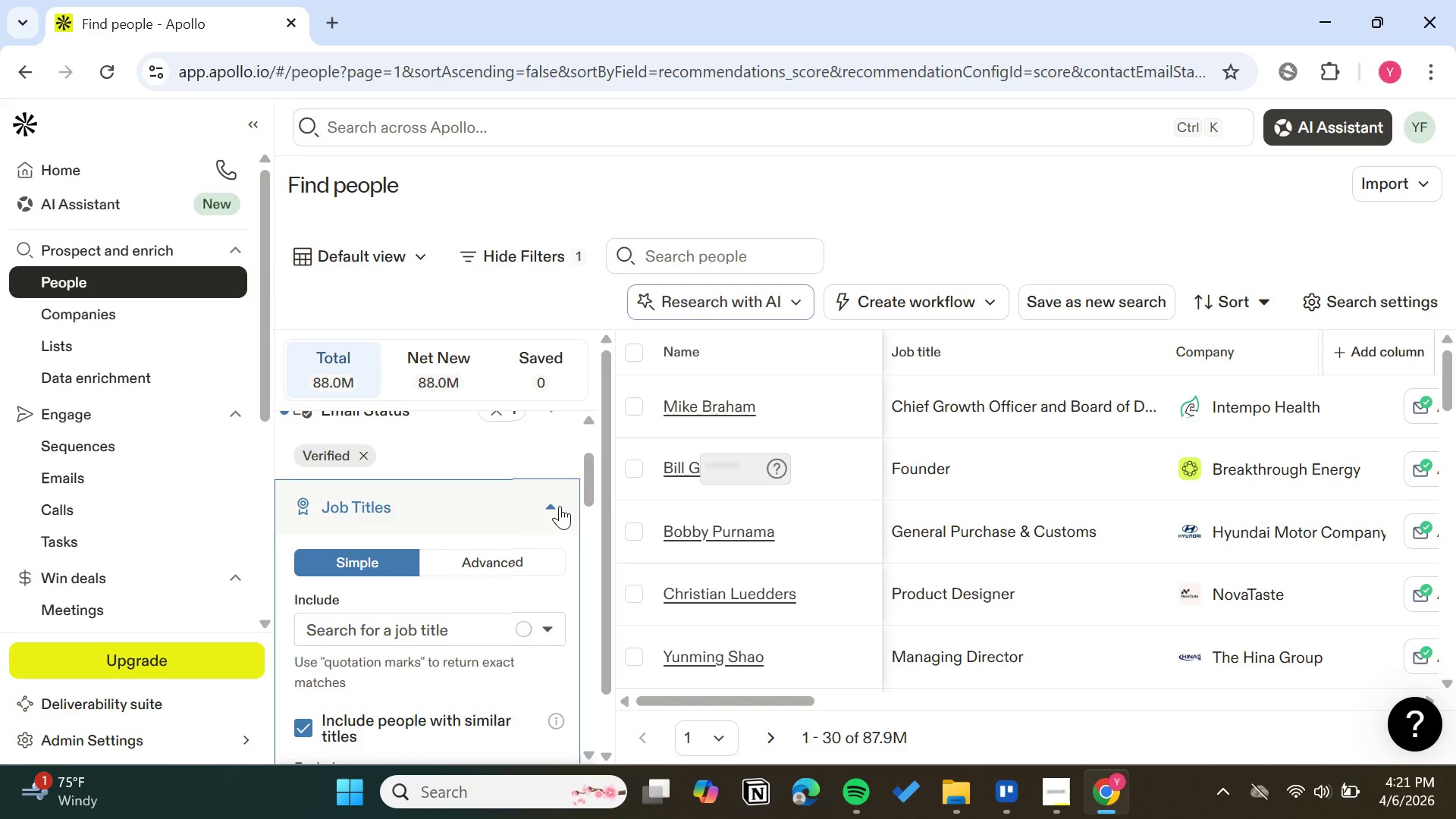 
left_click([434, 634])
 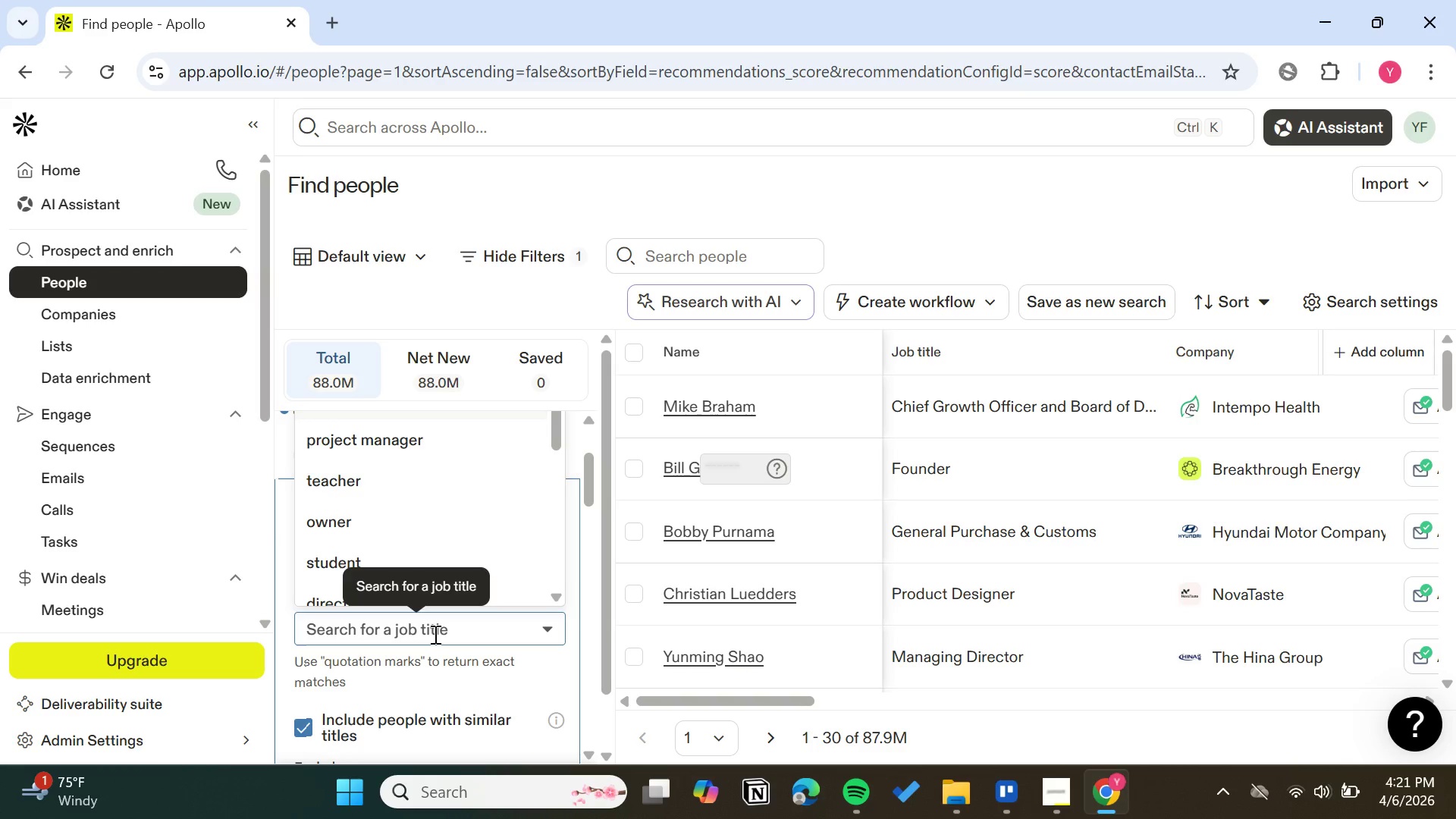 
wait(5.44)
 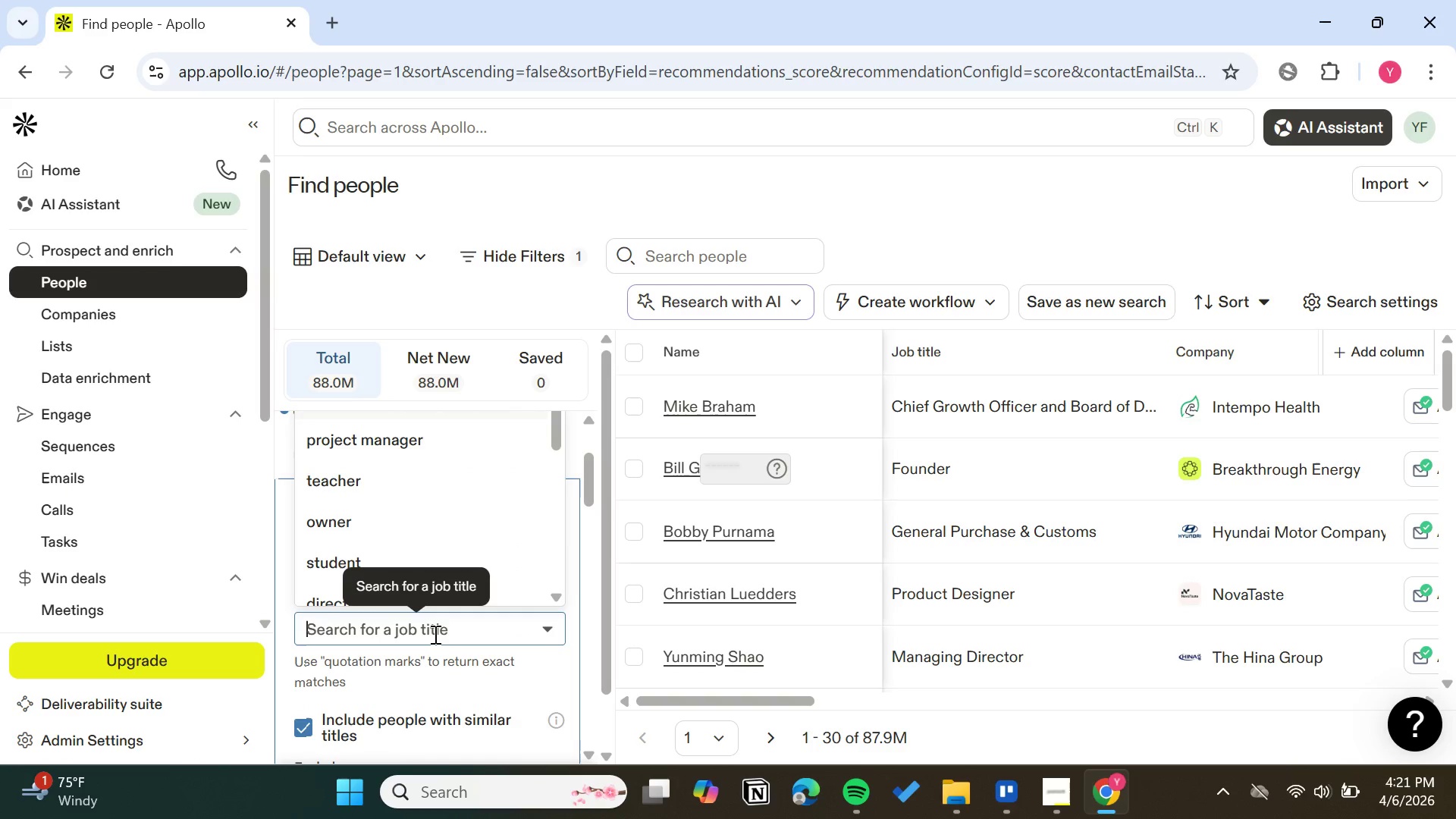 
type(Office manager)
 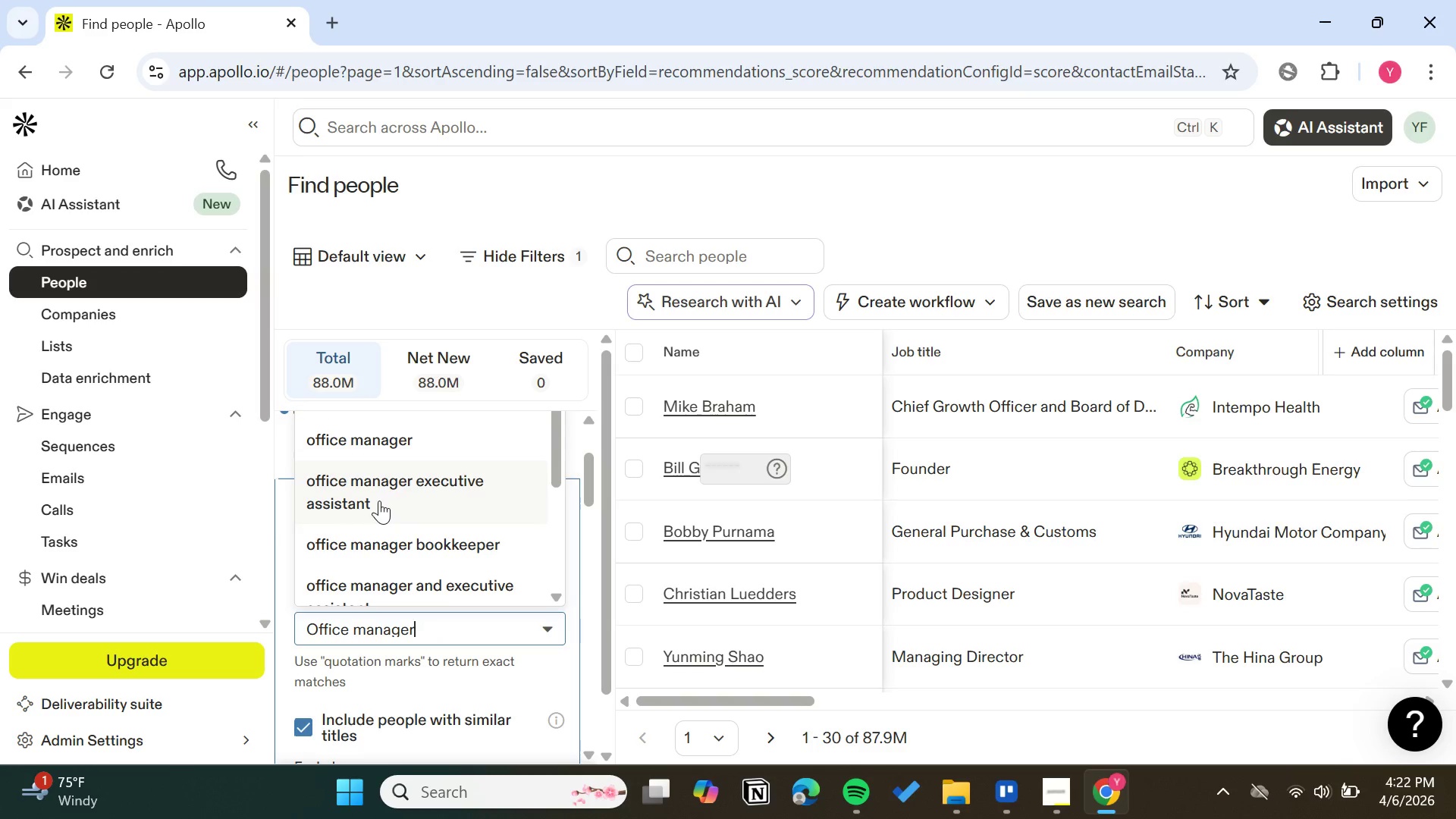 
wait(5.44)
 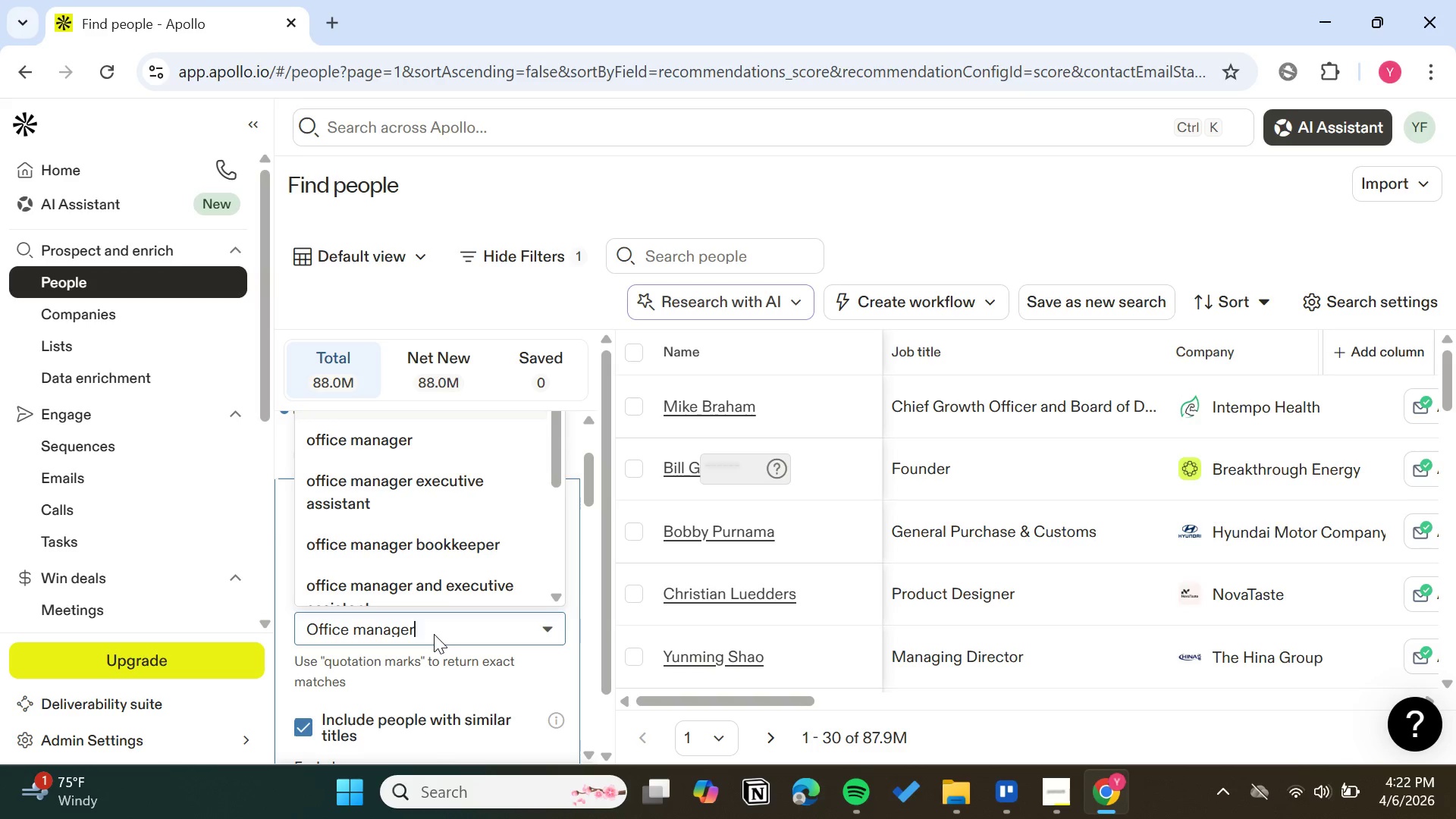 
left_click([376, 450])
 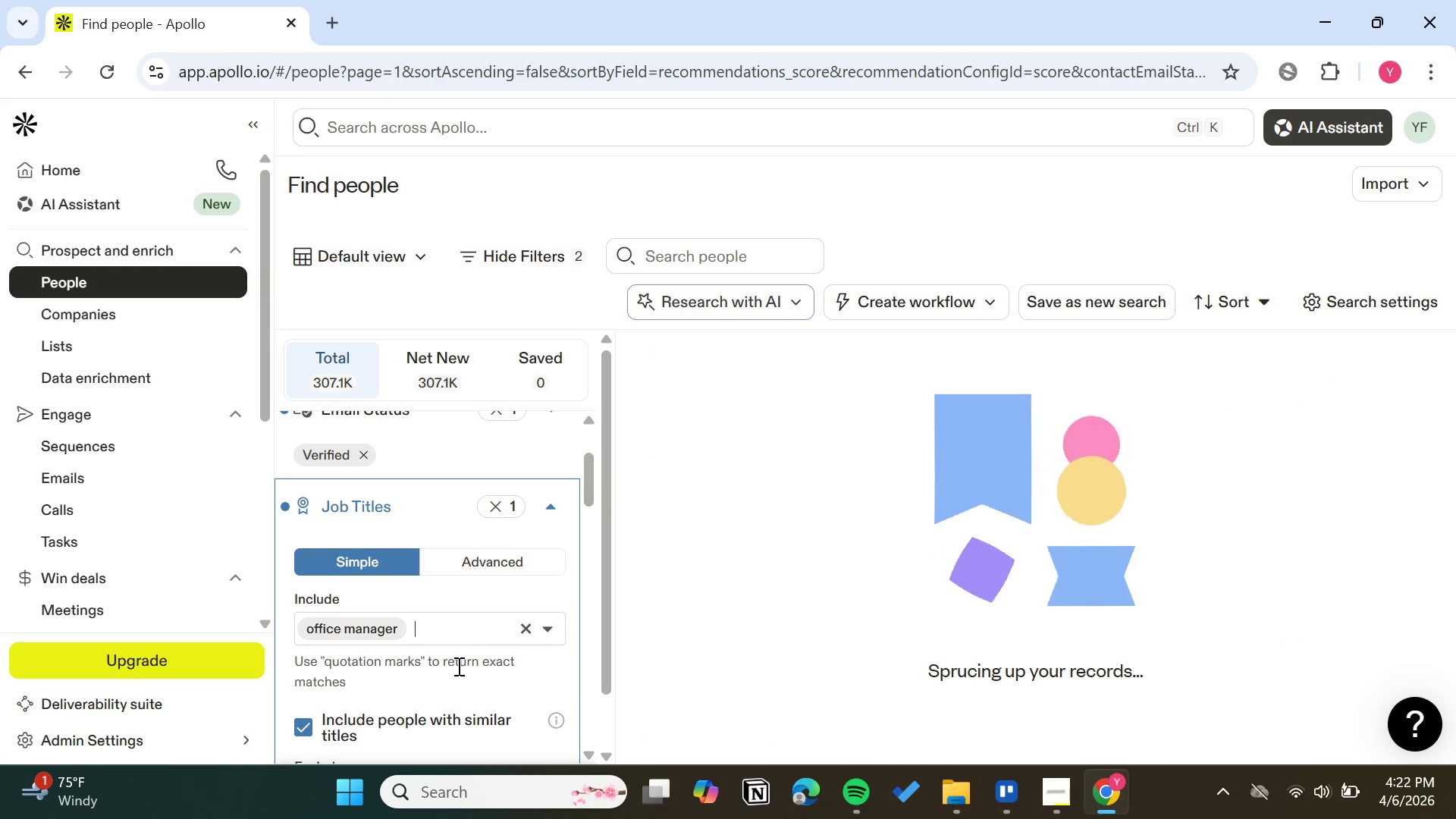 
type(work)
 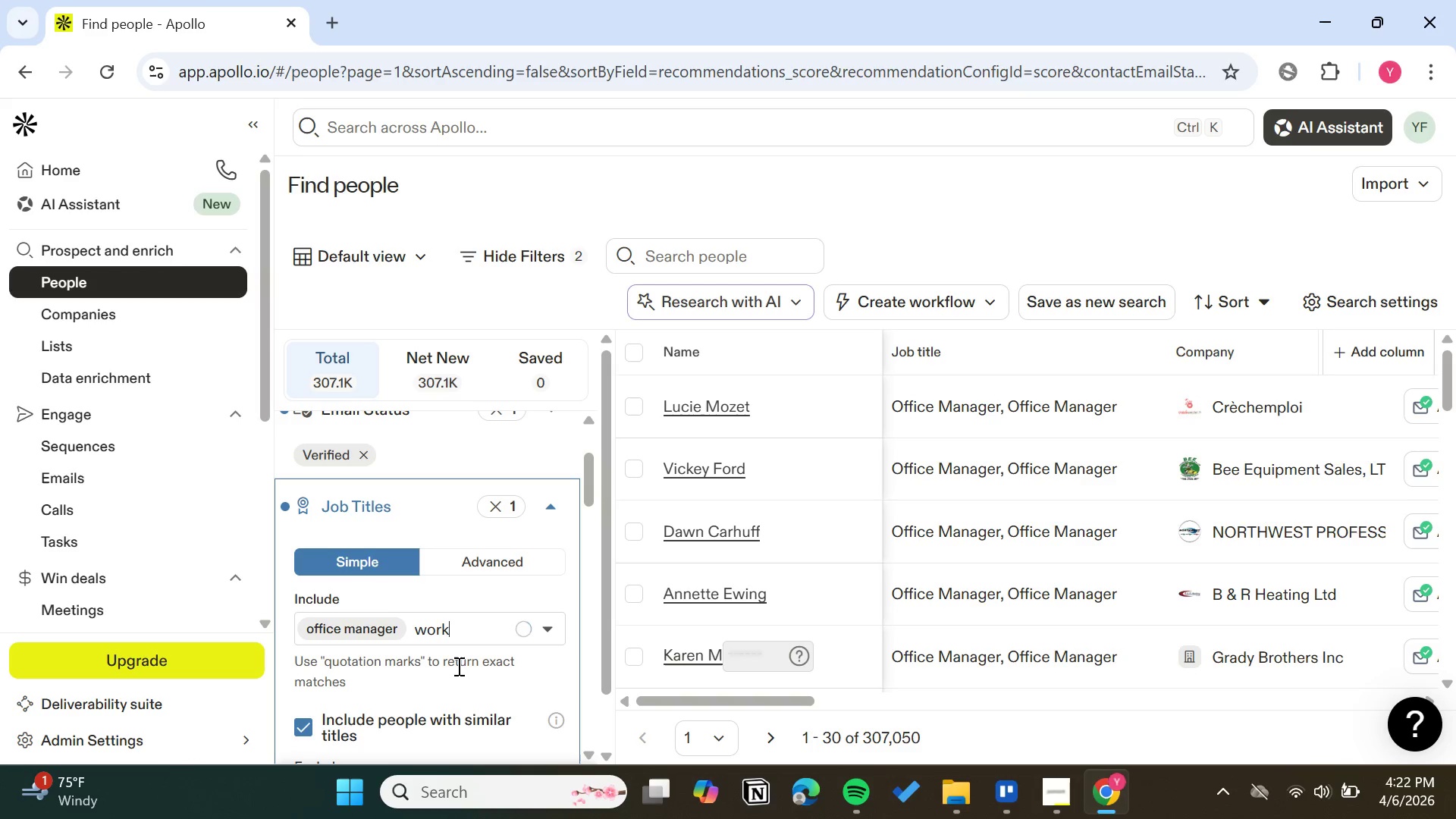 
wait(11.95)
 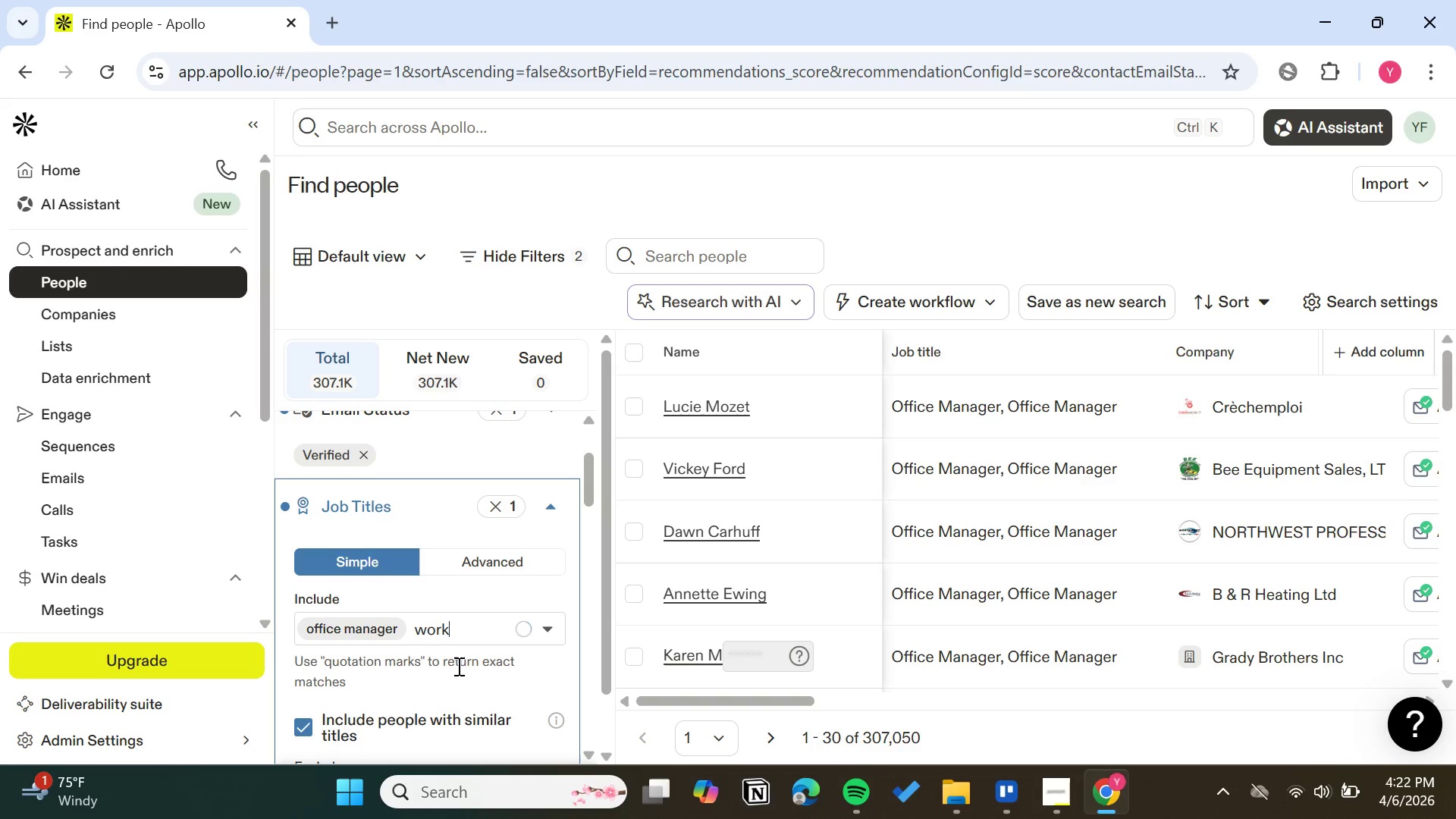 
type(place experience)
 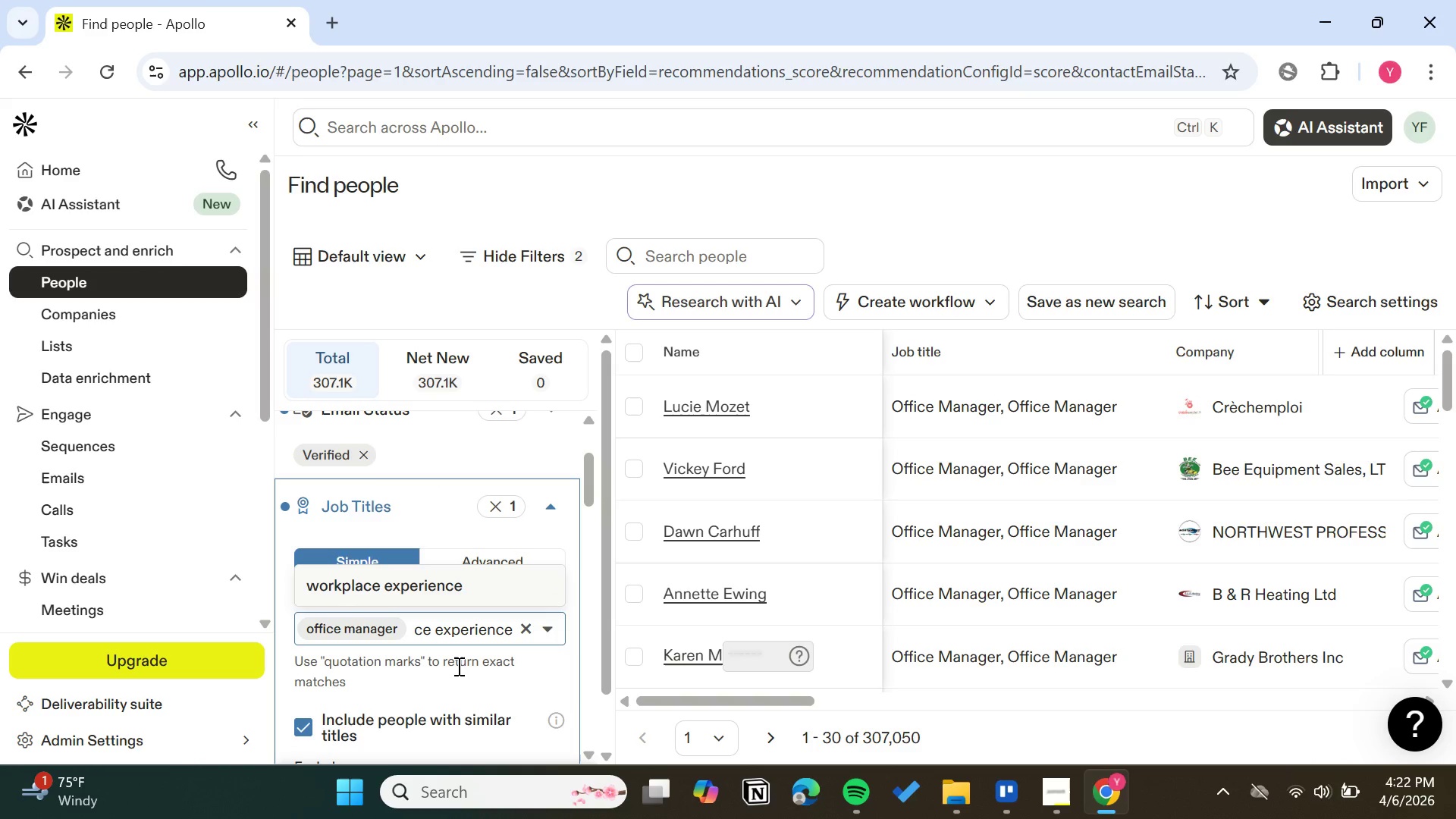 
wait(6.17)
 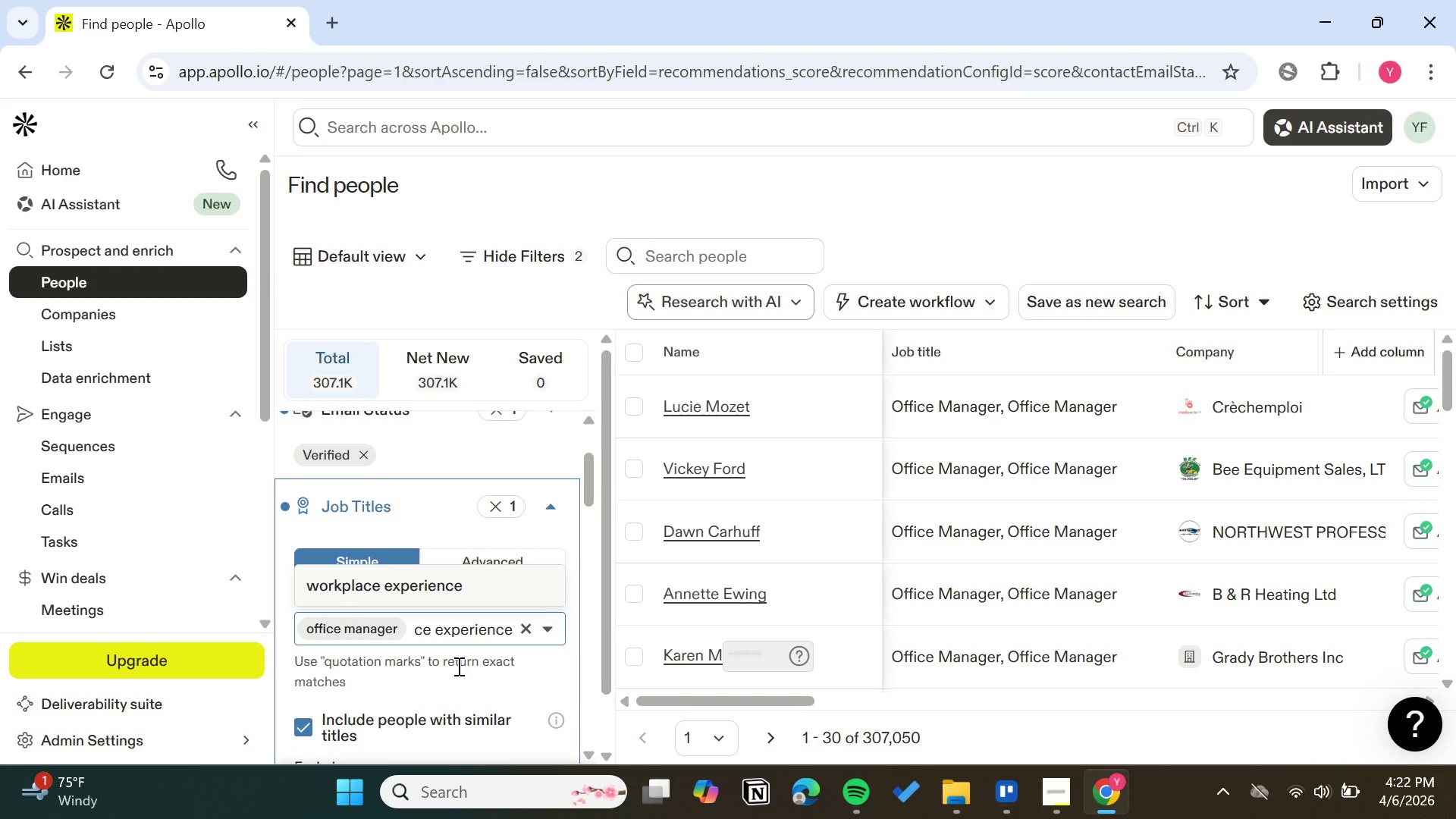 
type( manager)
 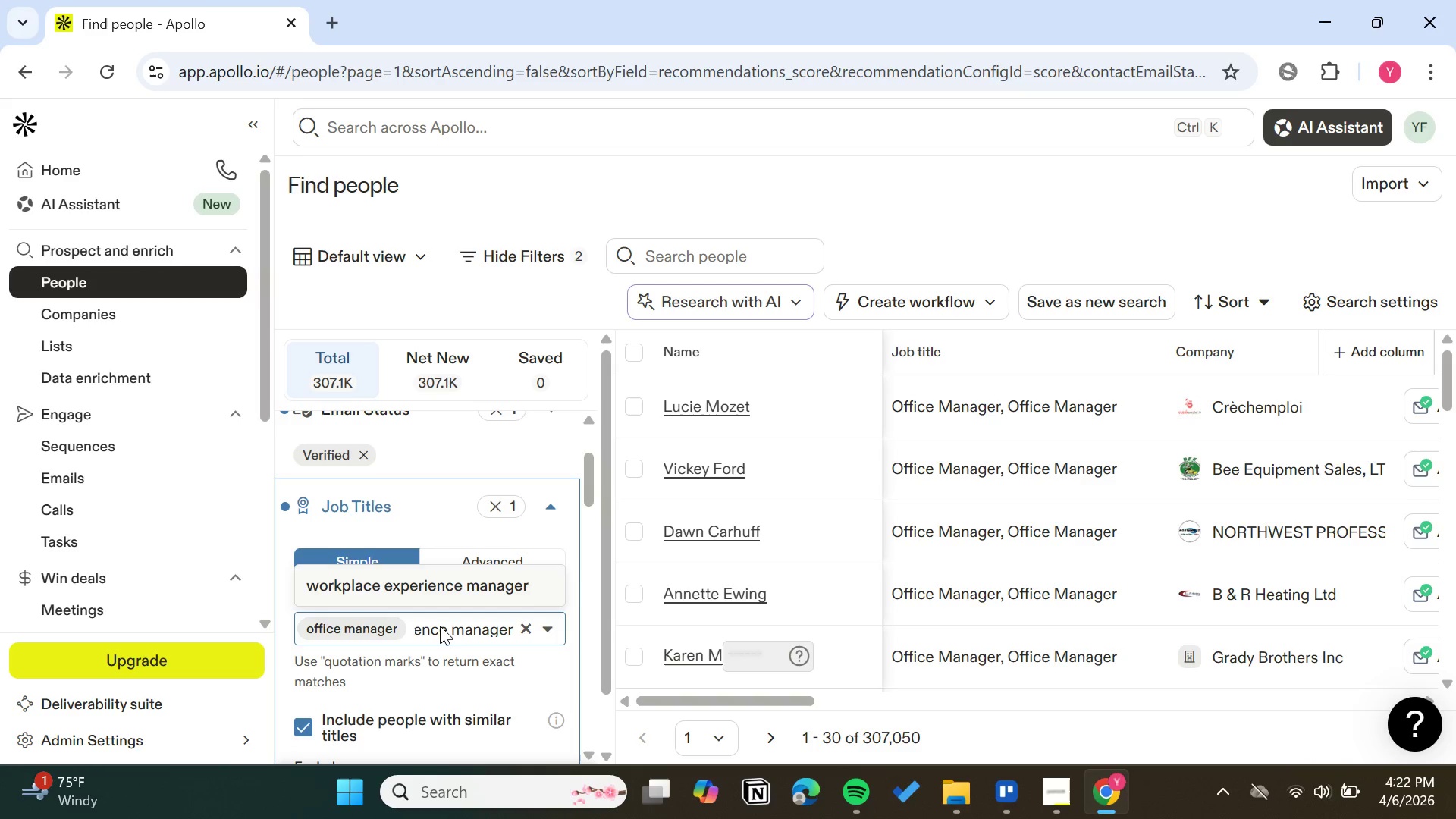 
left_click([445, 586])
 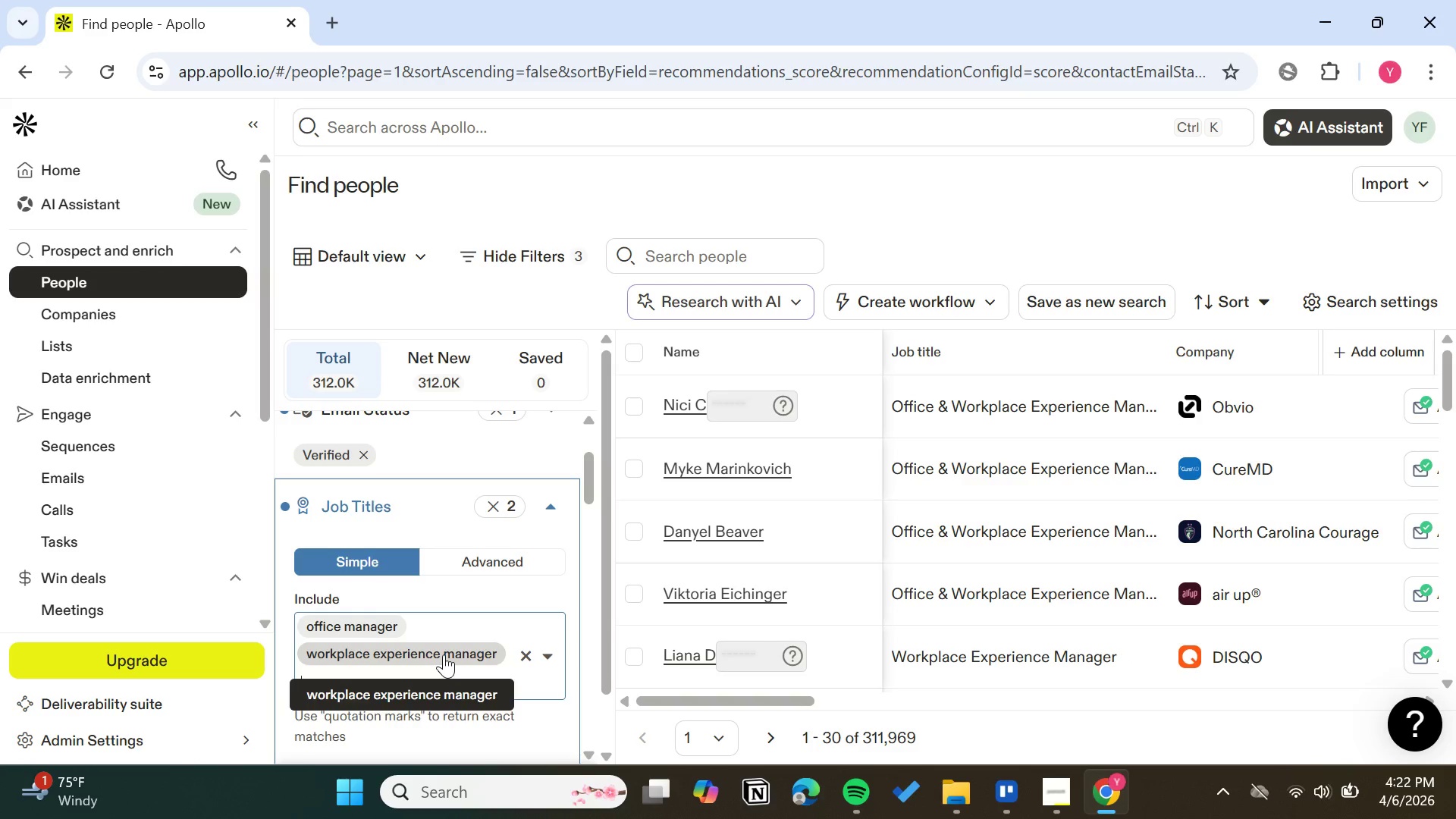 
wait(20.28)
 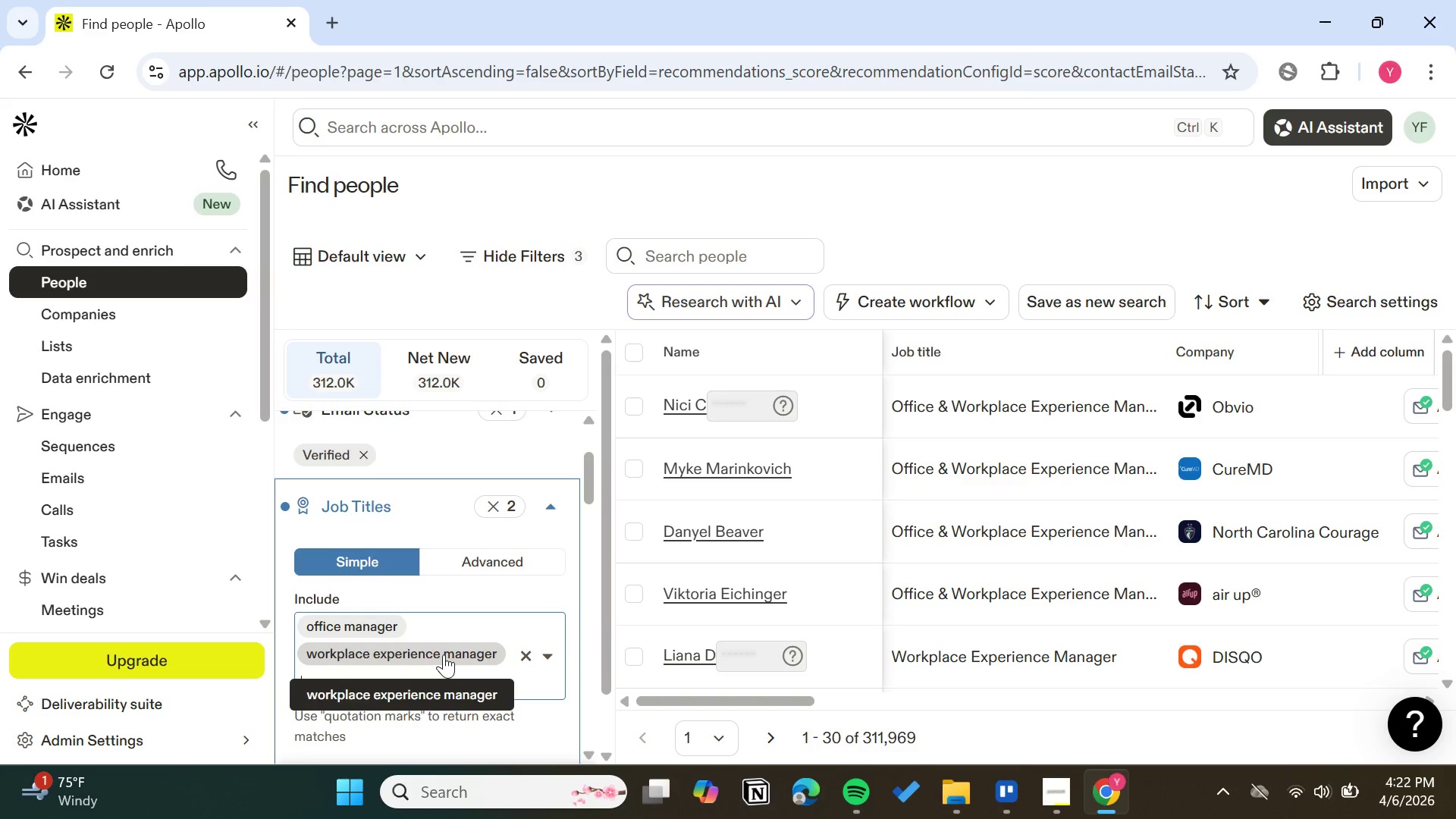 
type(director)
 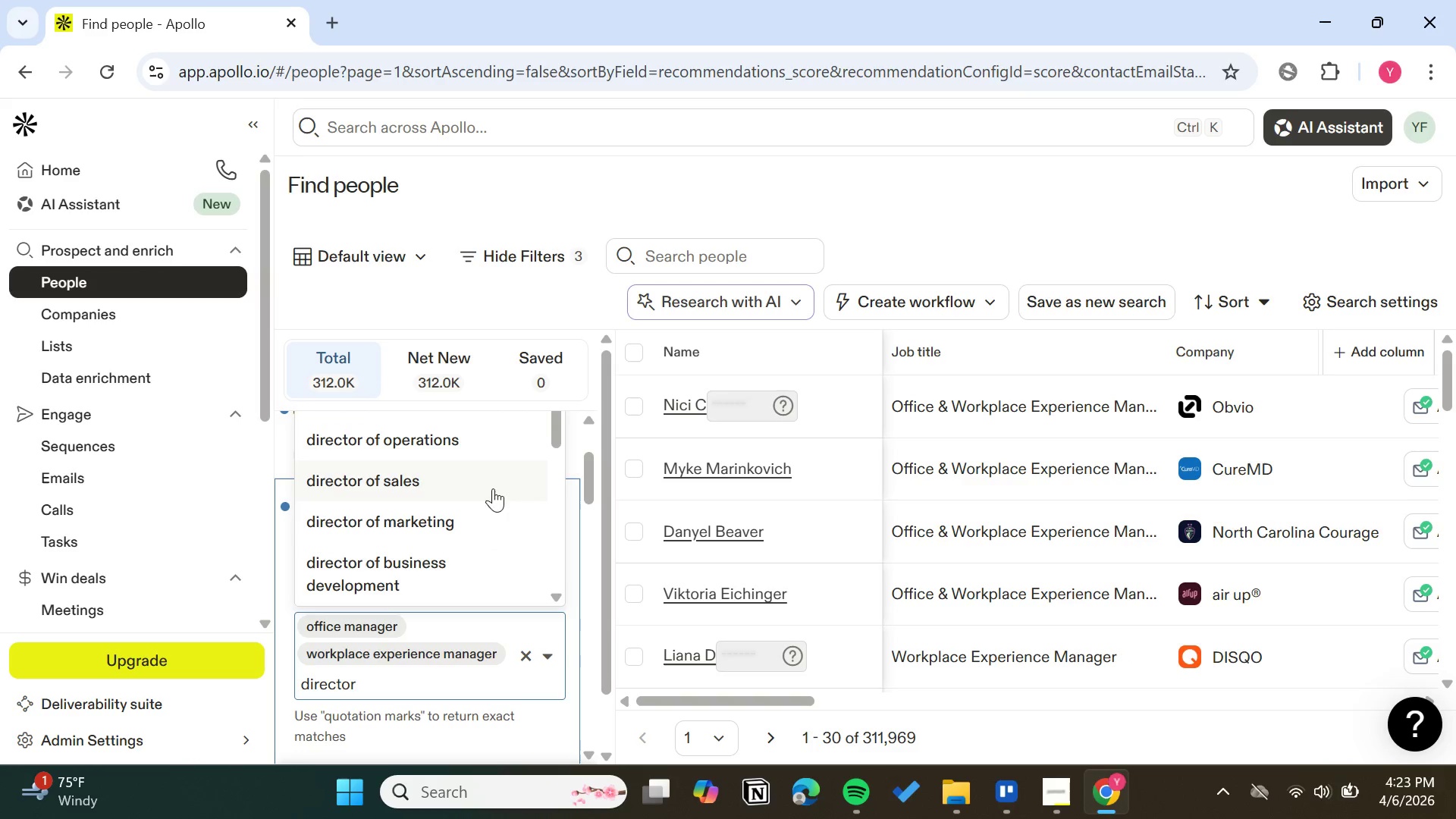 
type( of first imperssion)
 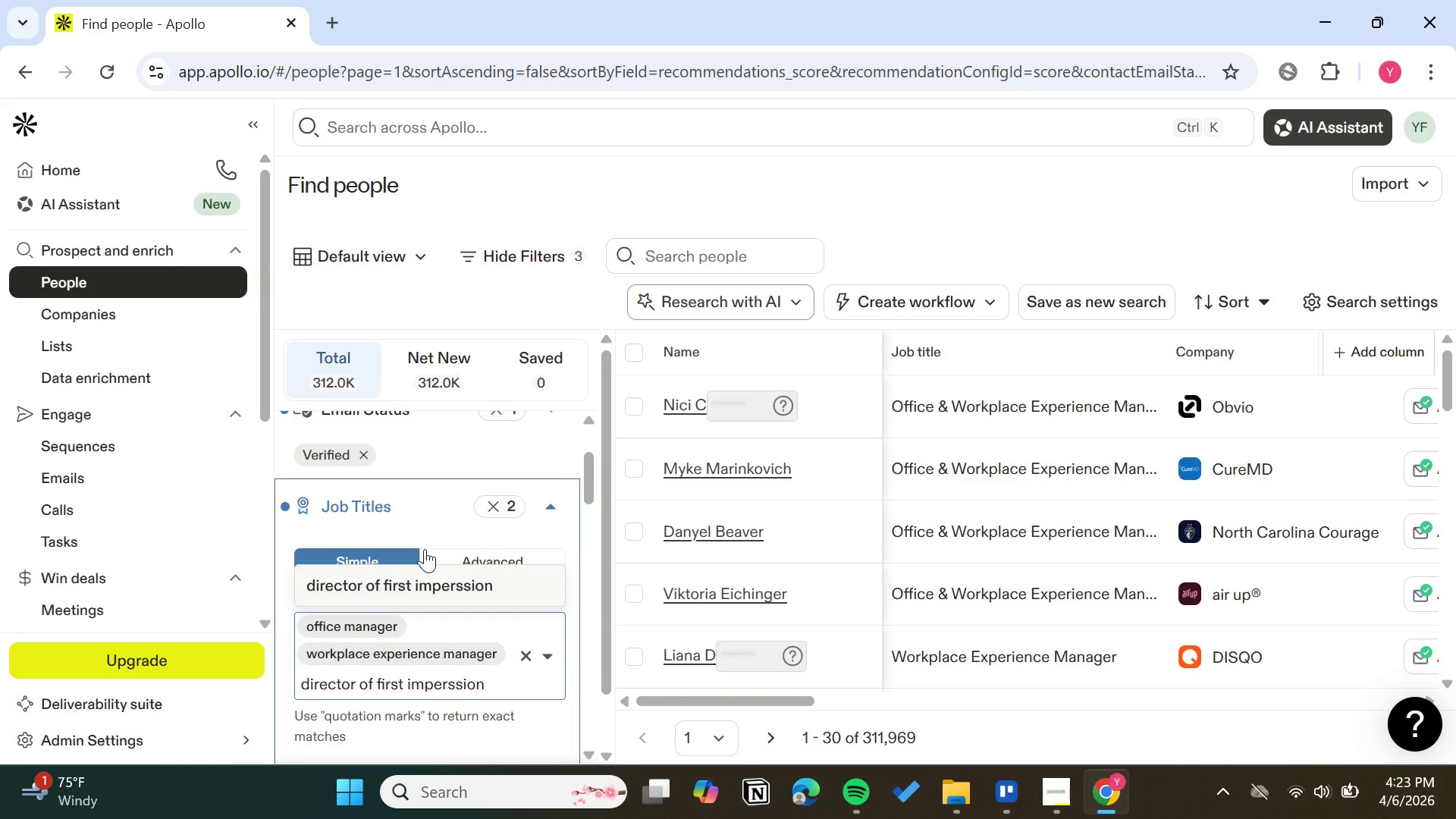 
wait(21.59)
 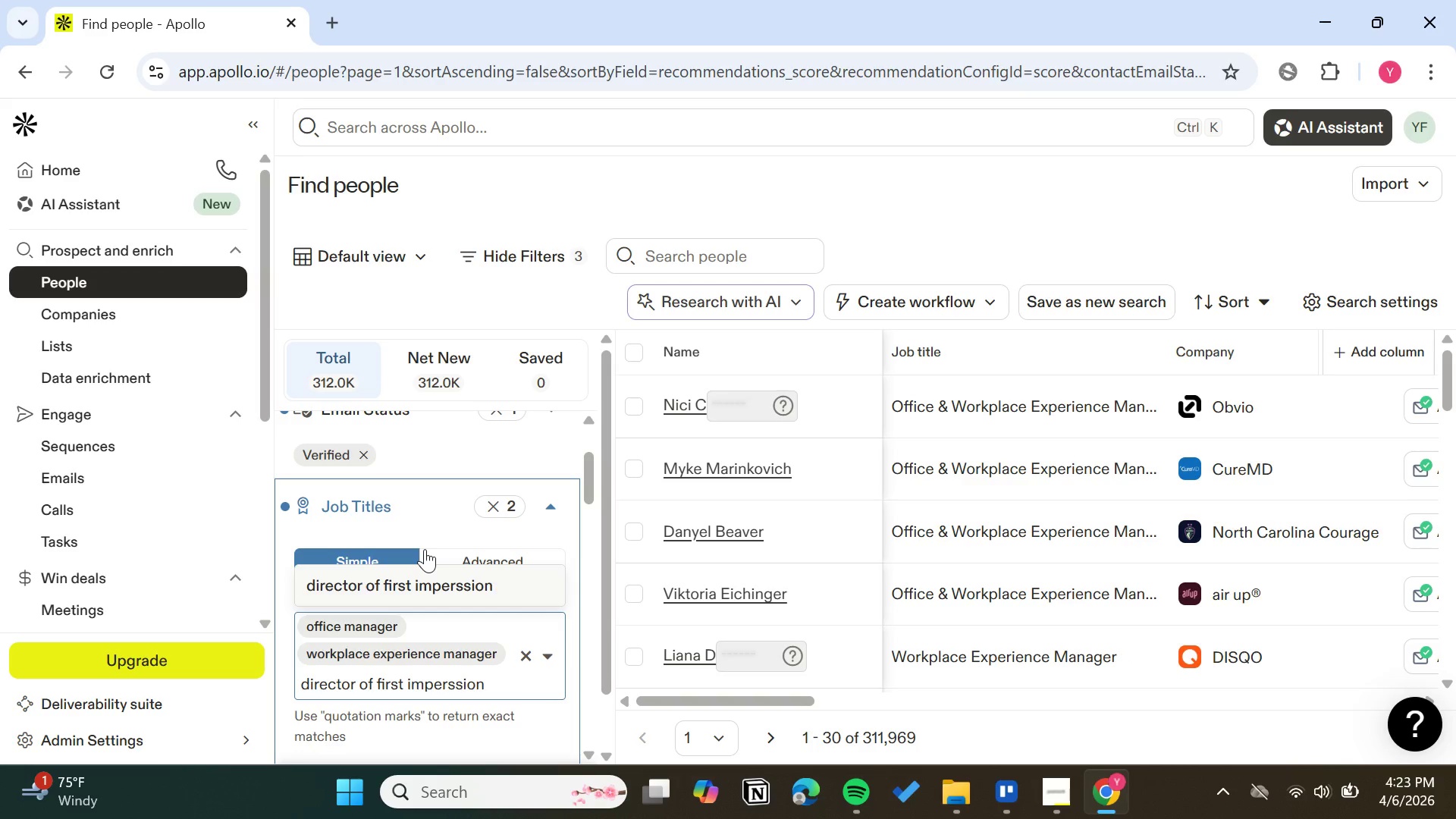 
key(S)
 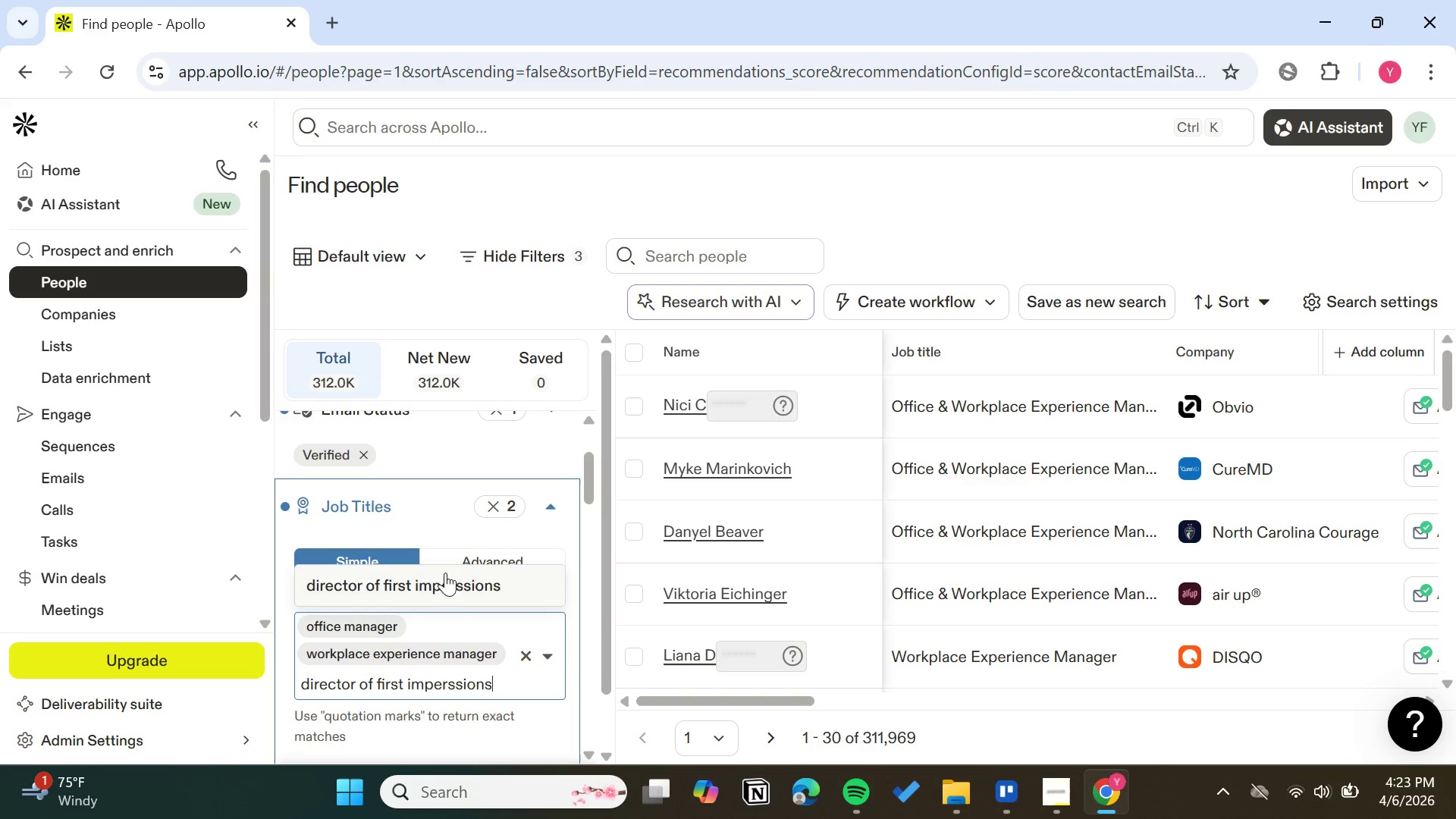 
left_click([442, 582])
 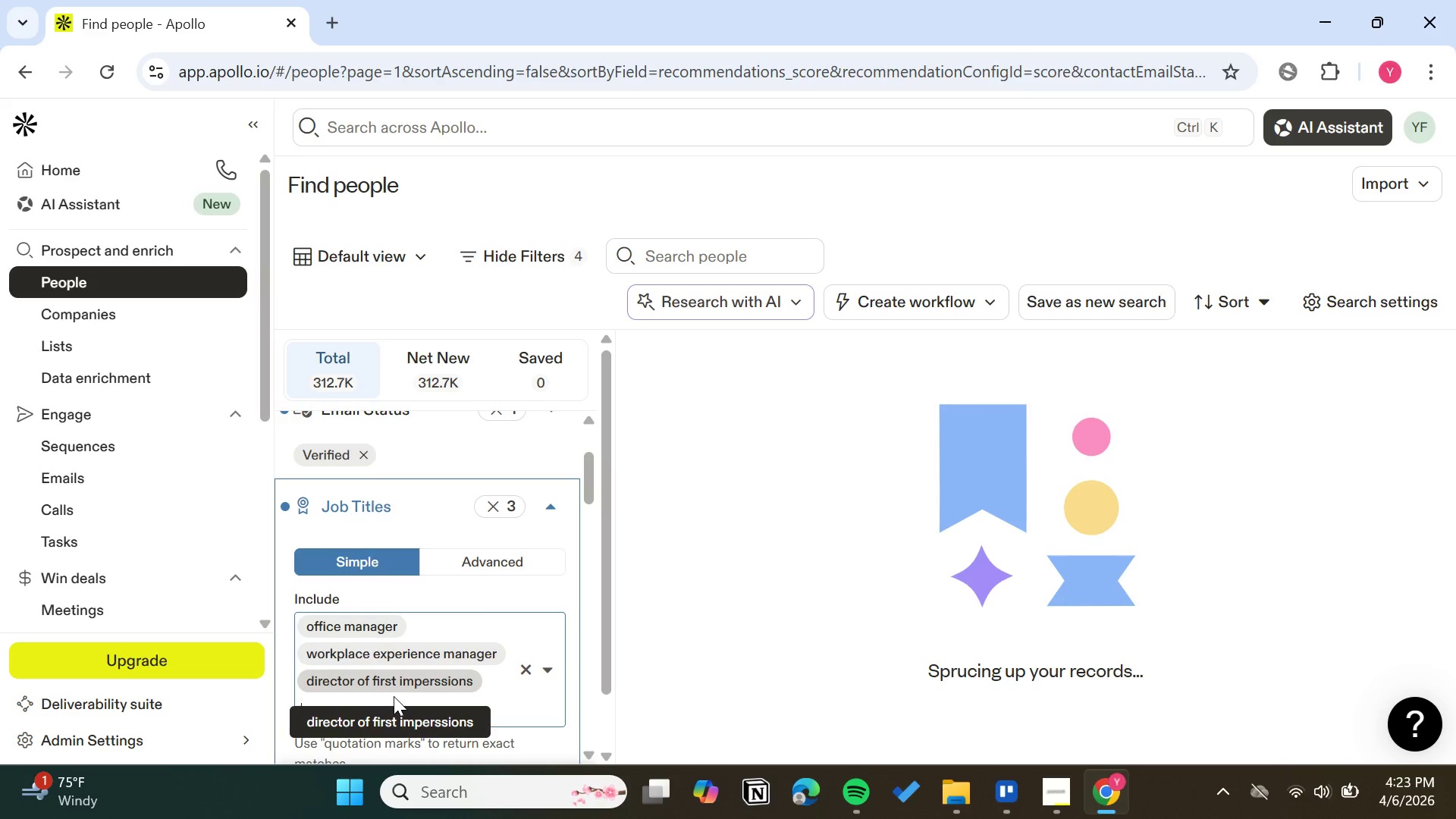 
wait(5.95)
 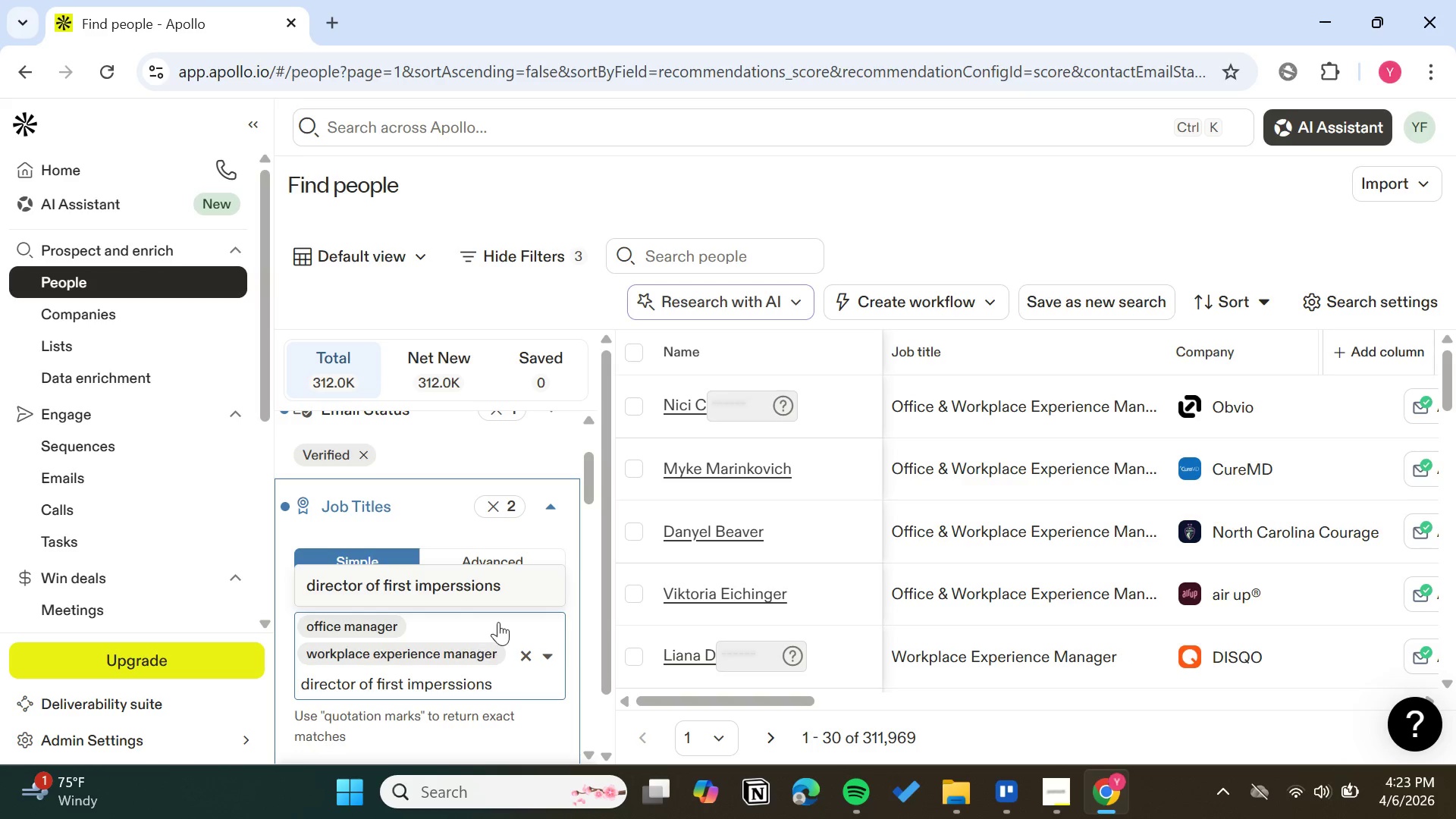 
type(facilties manager)
 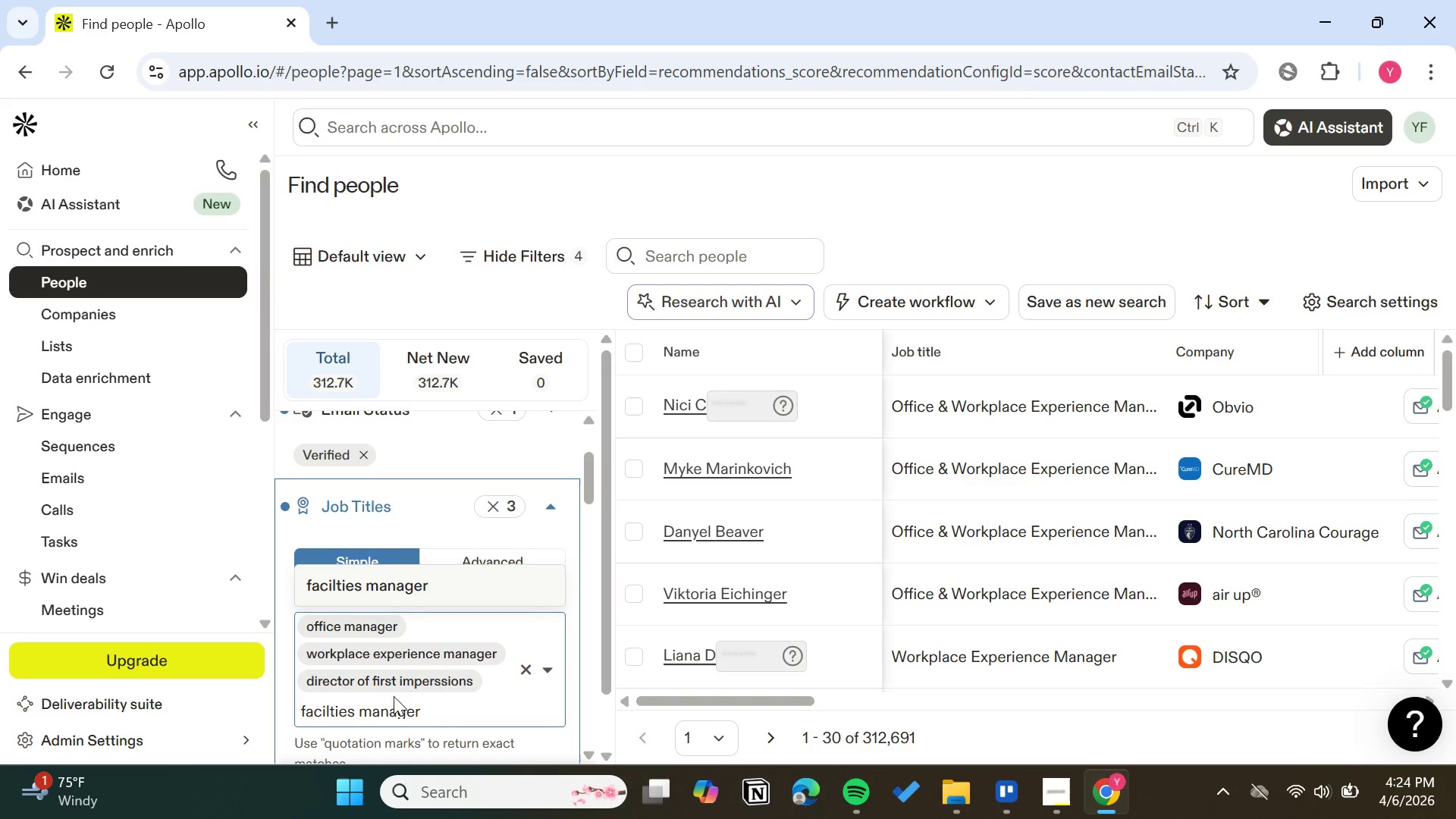 
wait(42.94)
 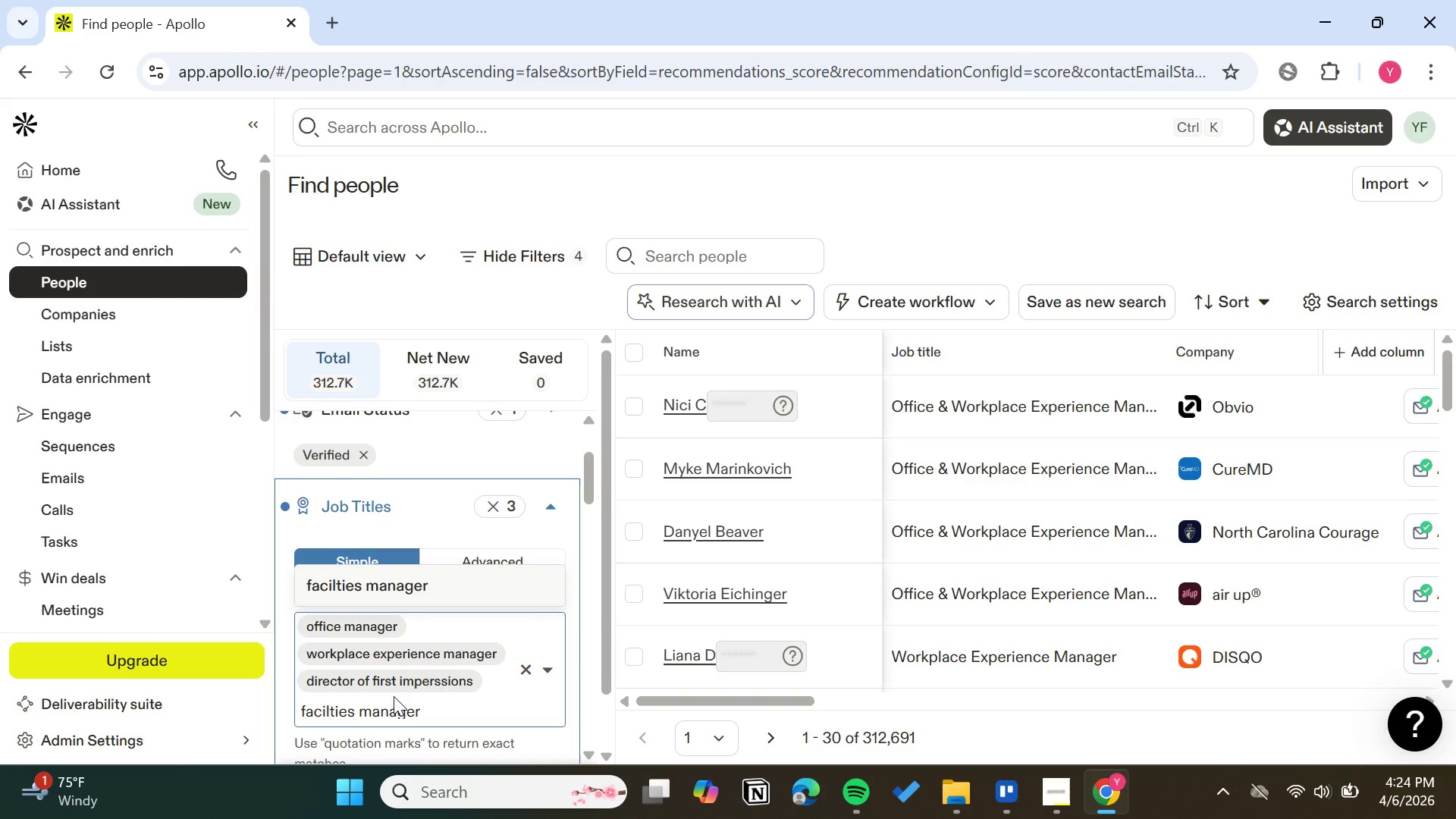 
mouse_move([548, 560])
 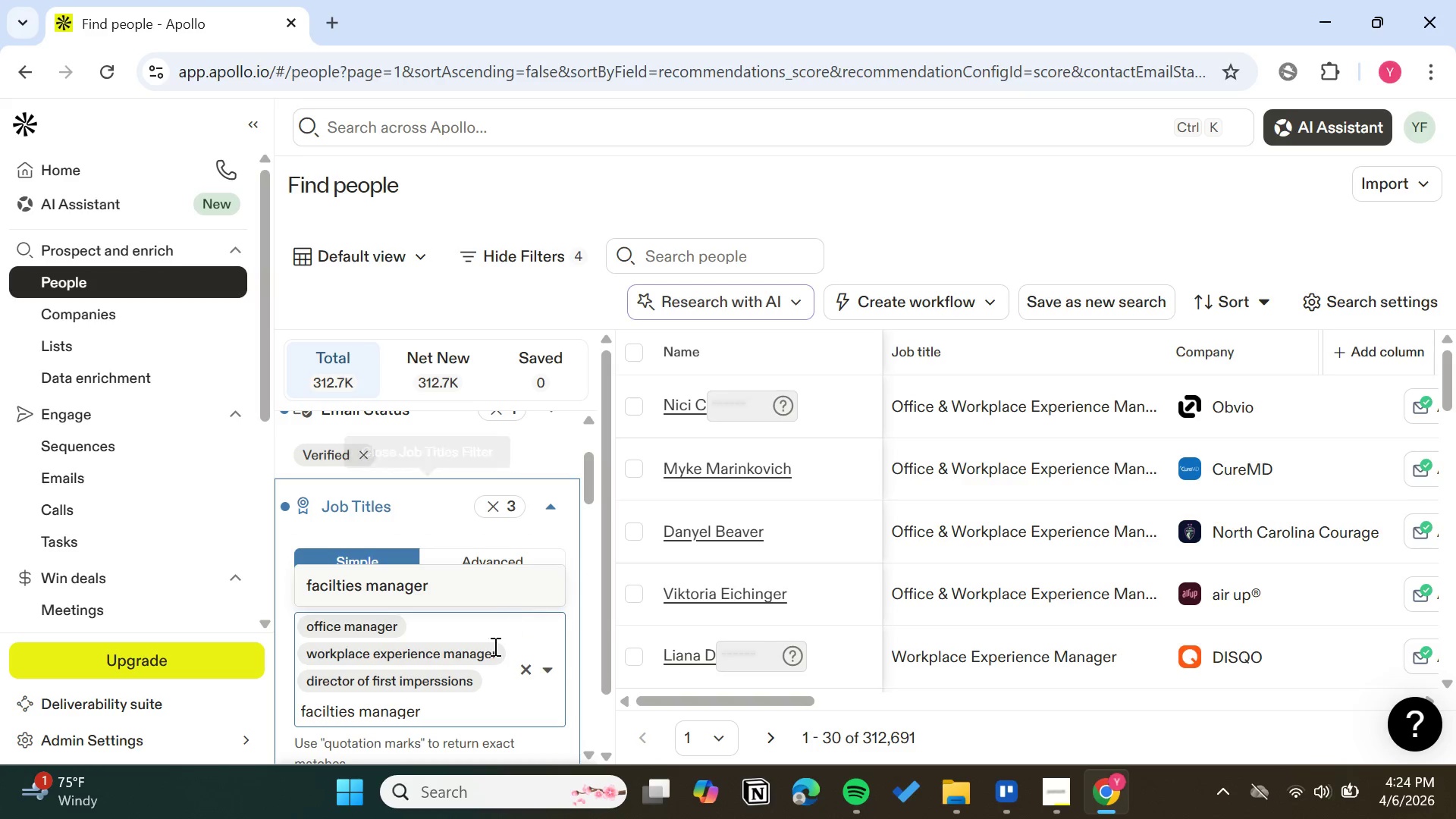 
mouse_move([477, 620])
 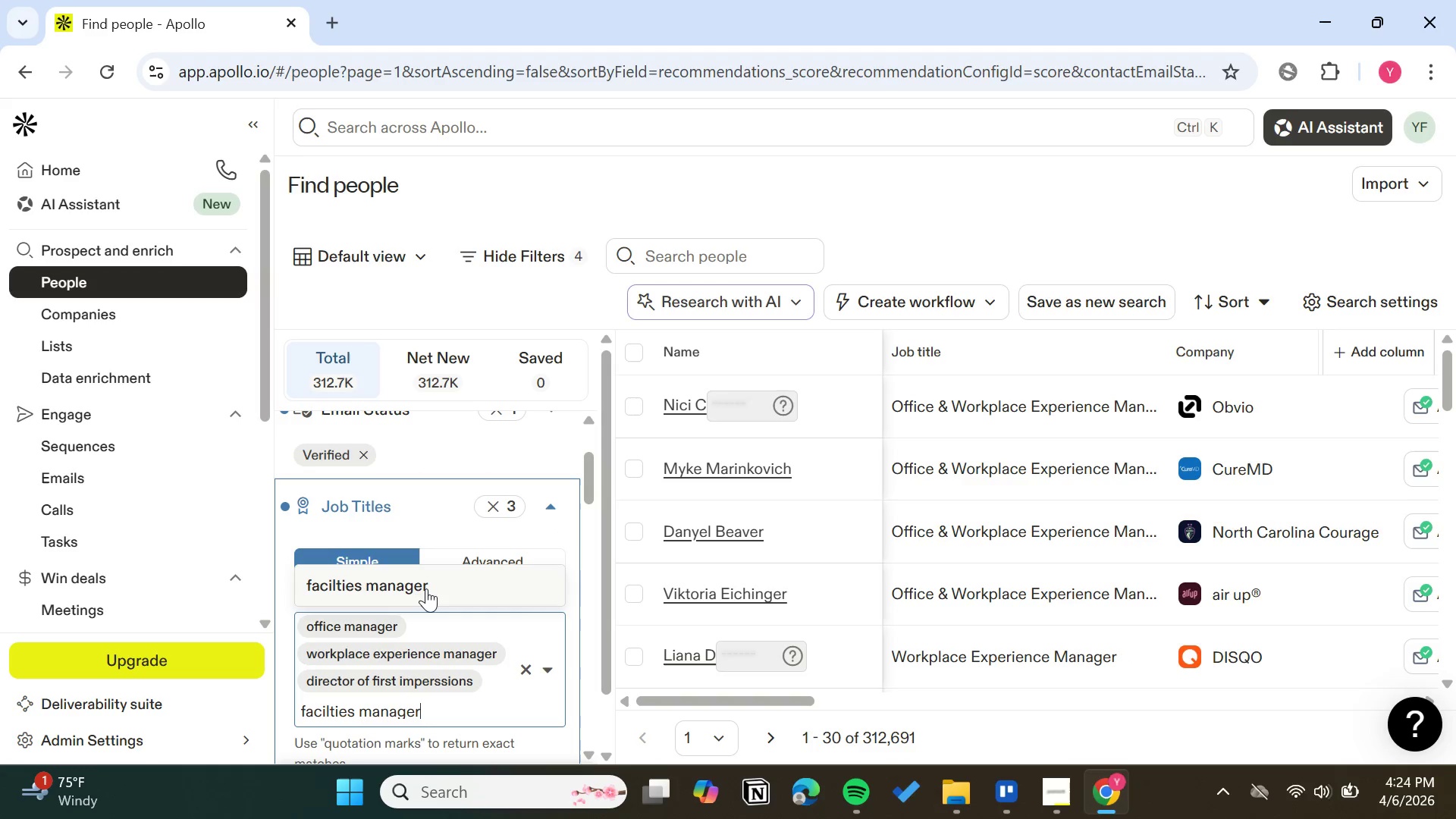 
left_click([426, 588])
 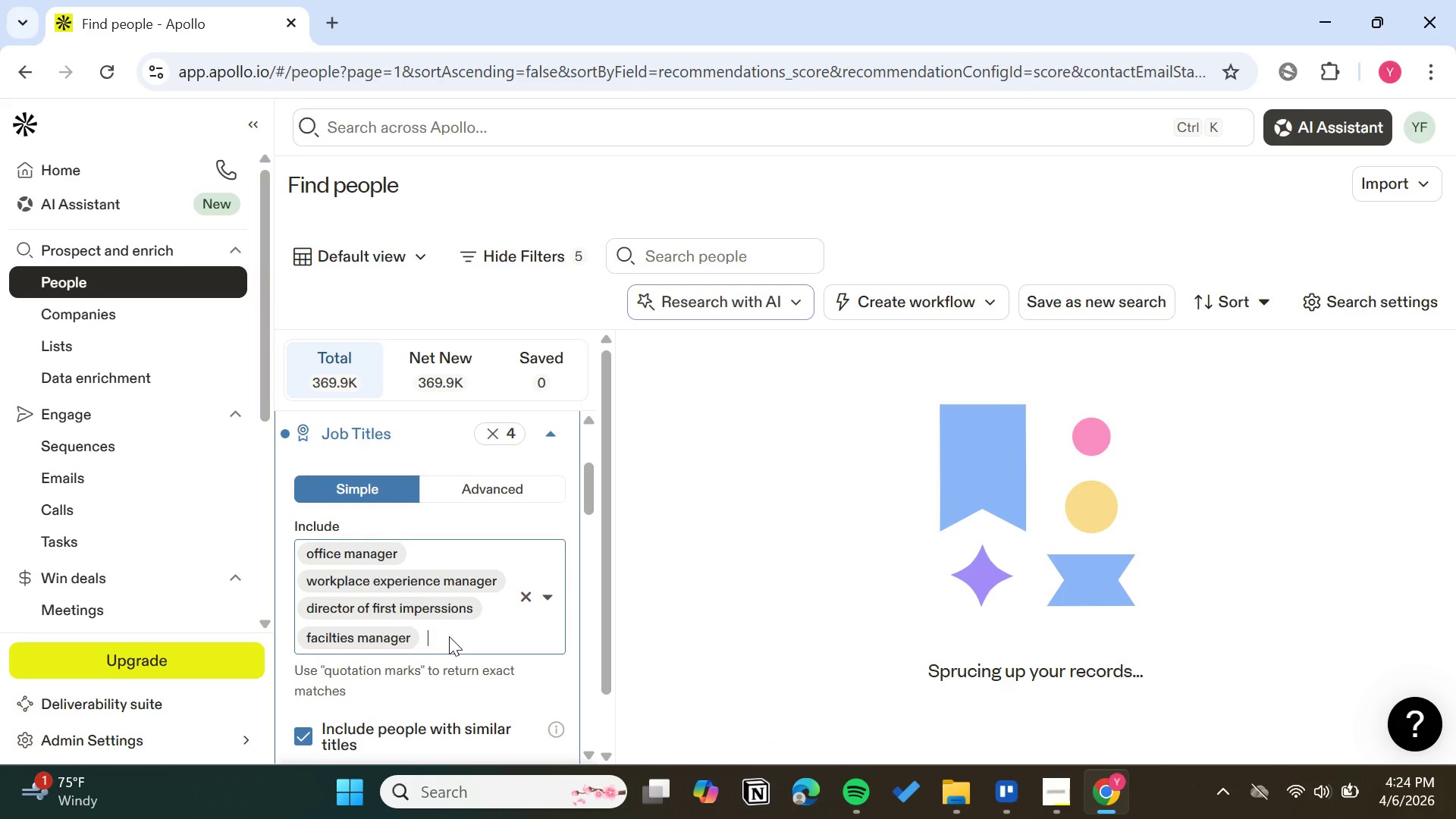 
wait(5.72)
 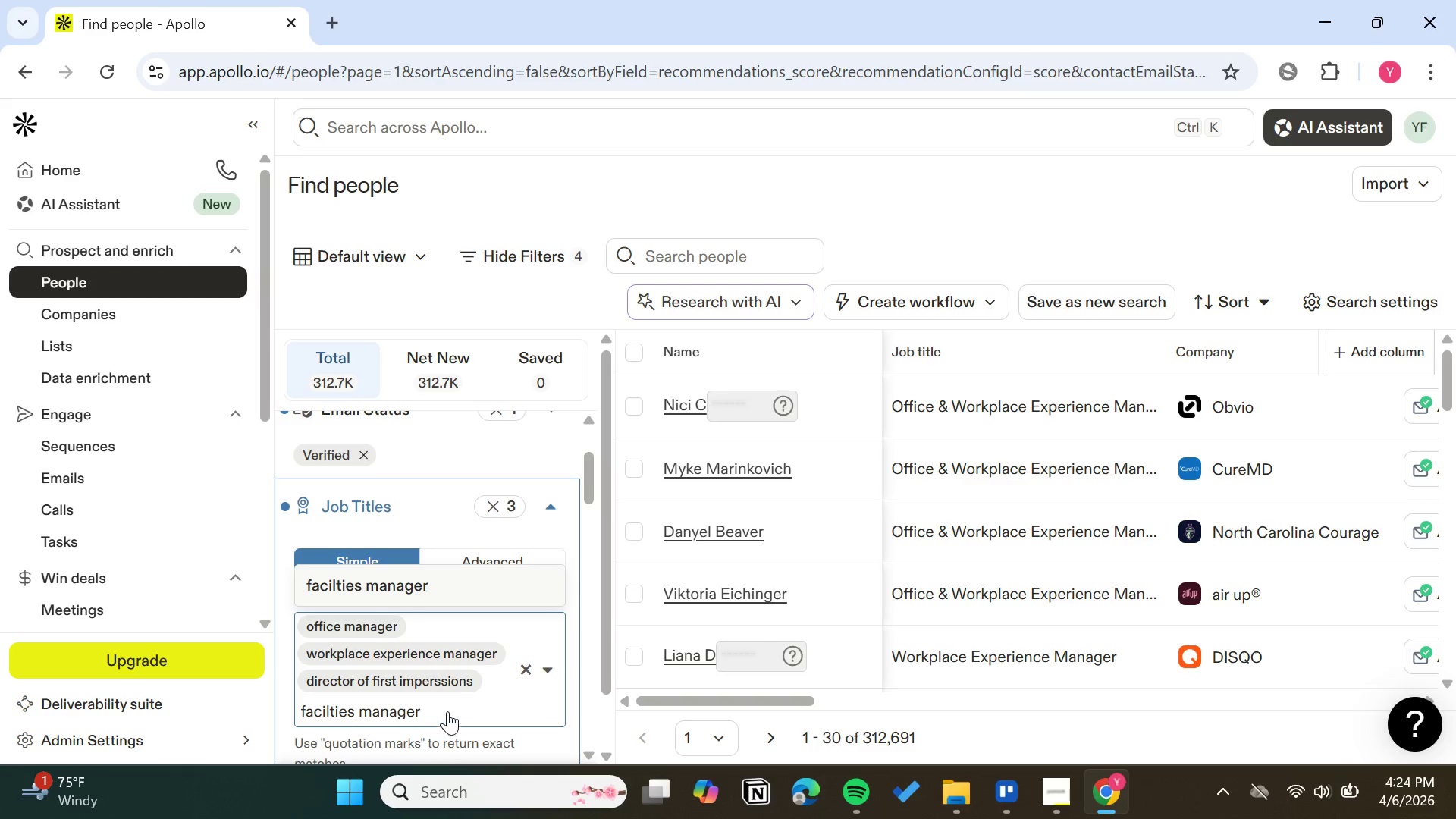 
type(executive assitant)
 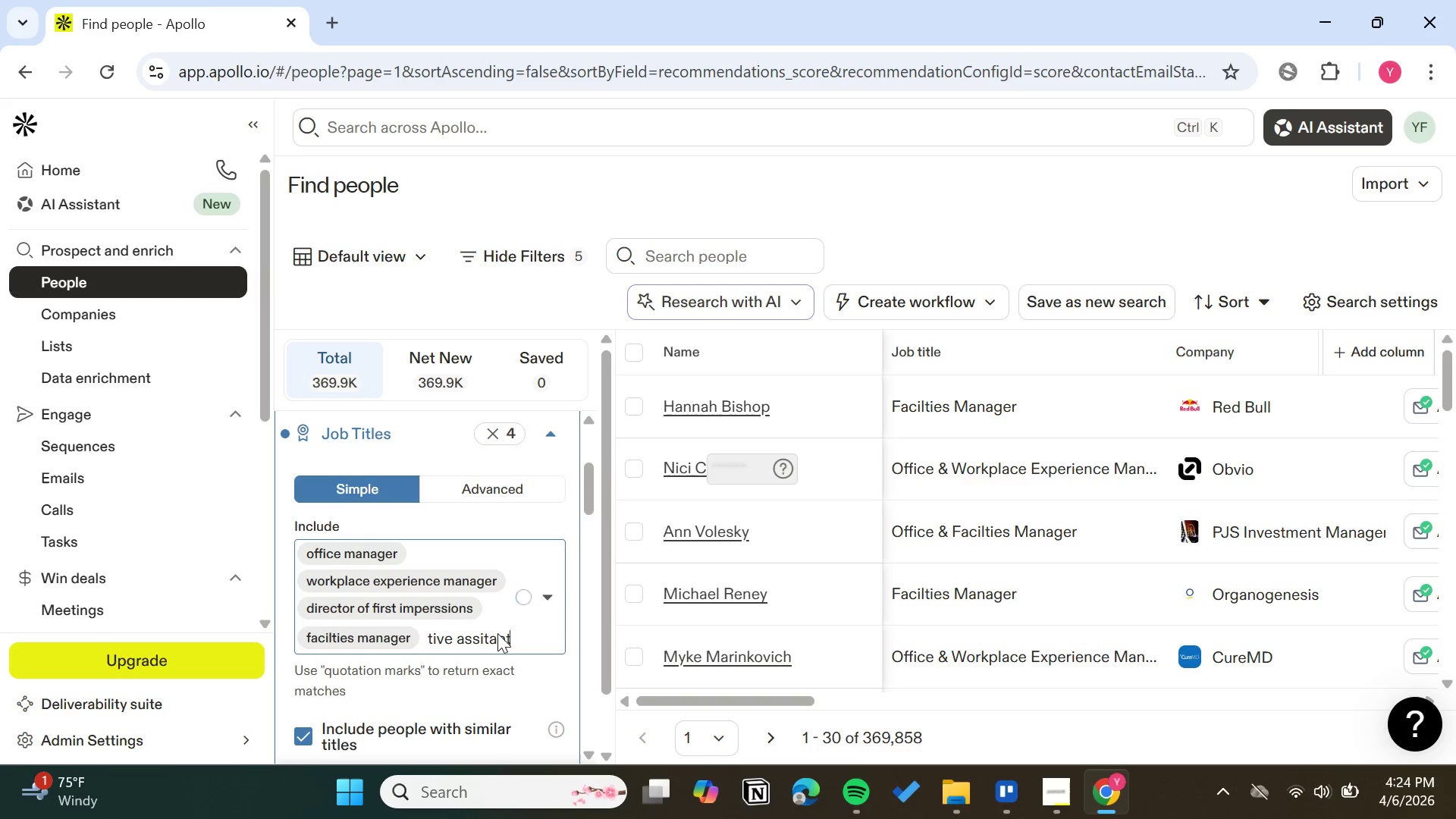 
mouse_move([516, 633])
 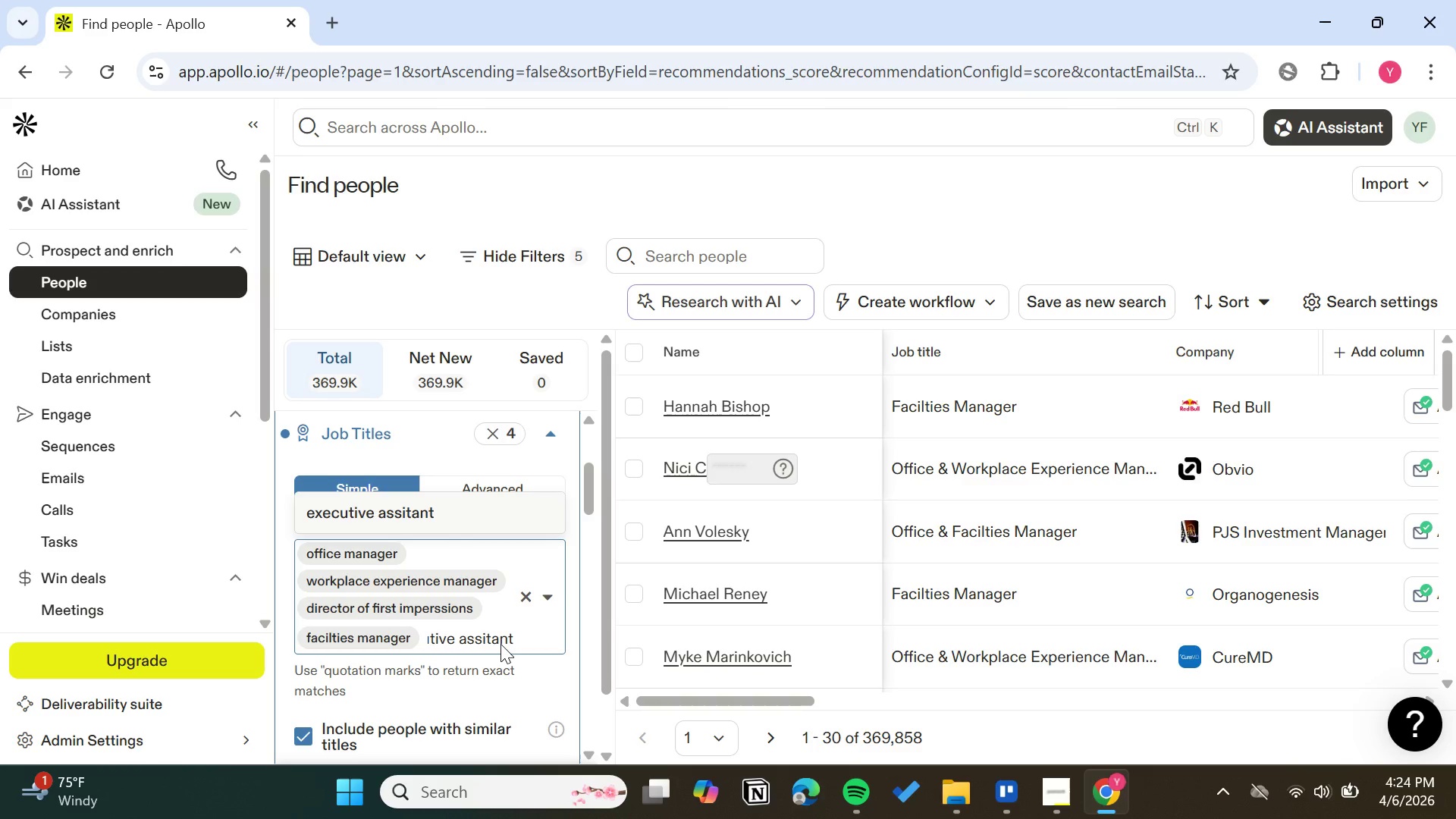 
wait(6.05)
 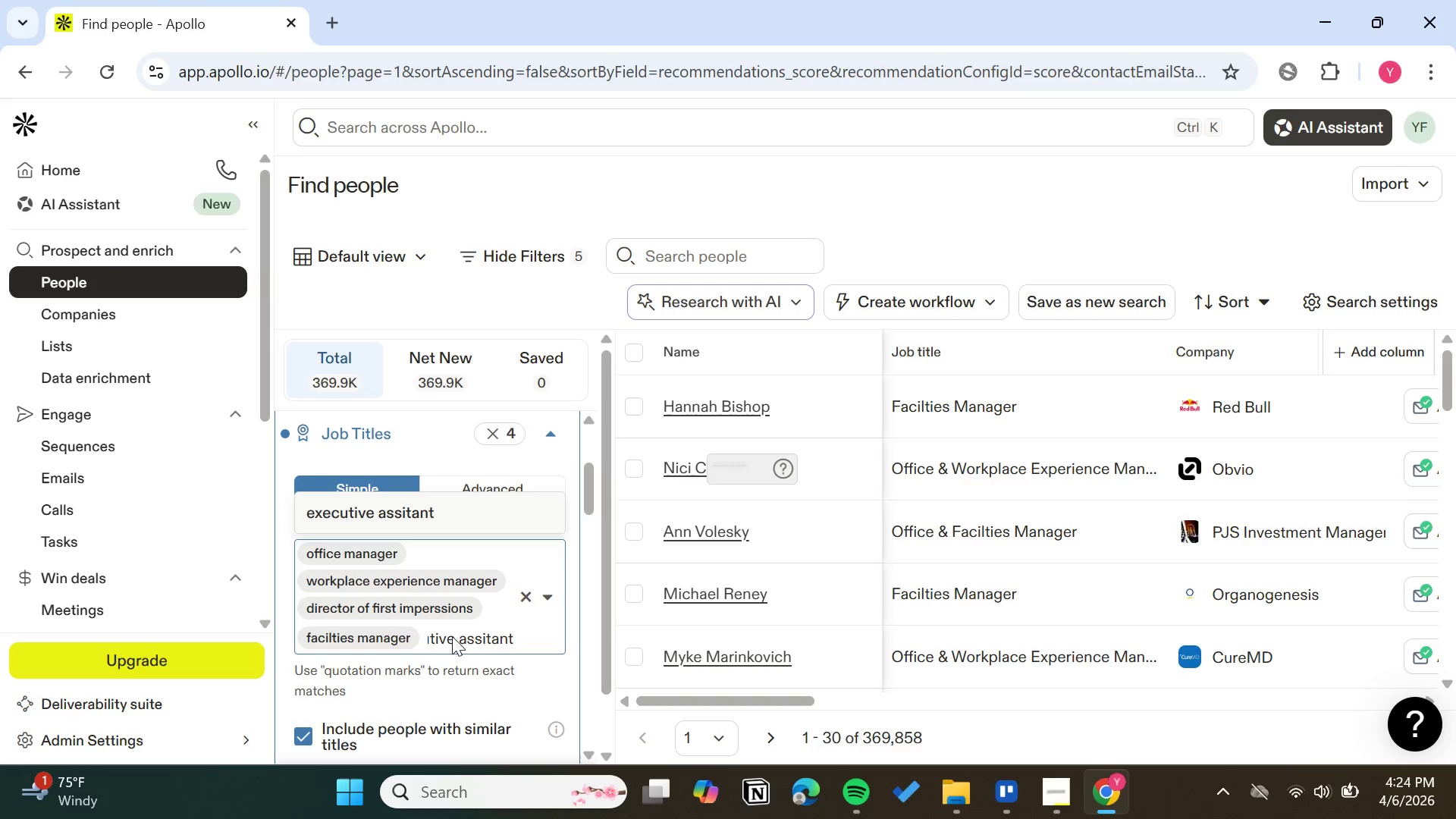 
left_click([488, 639])
 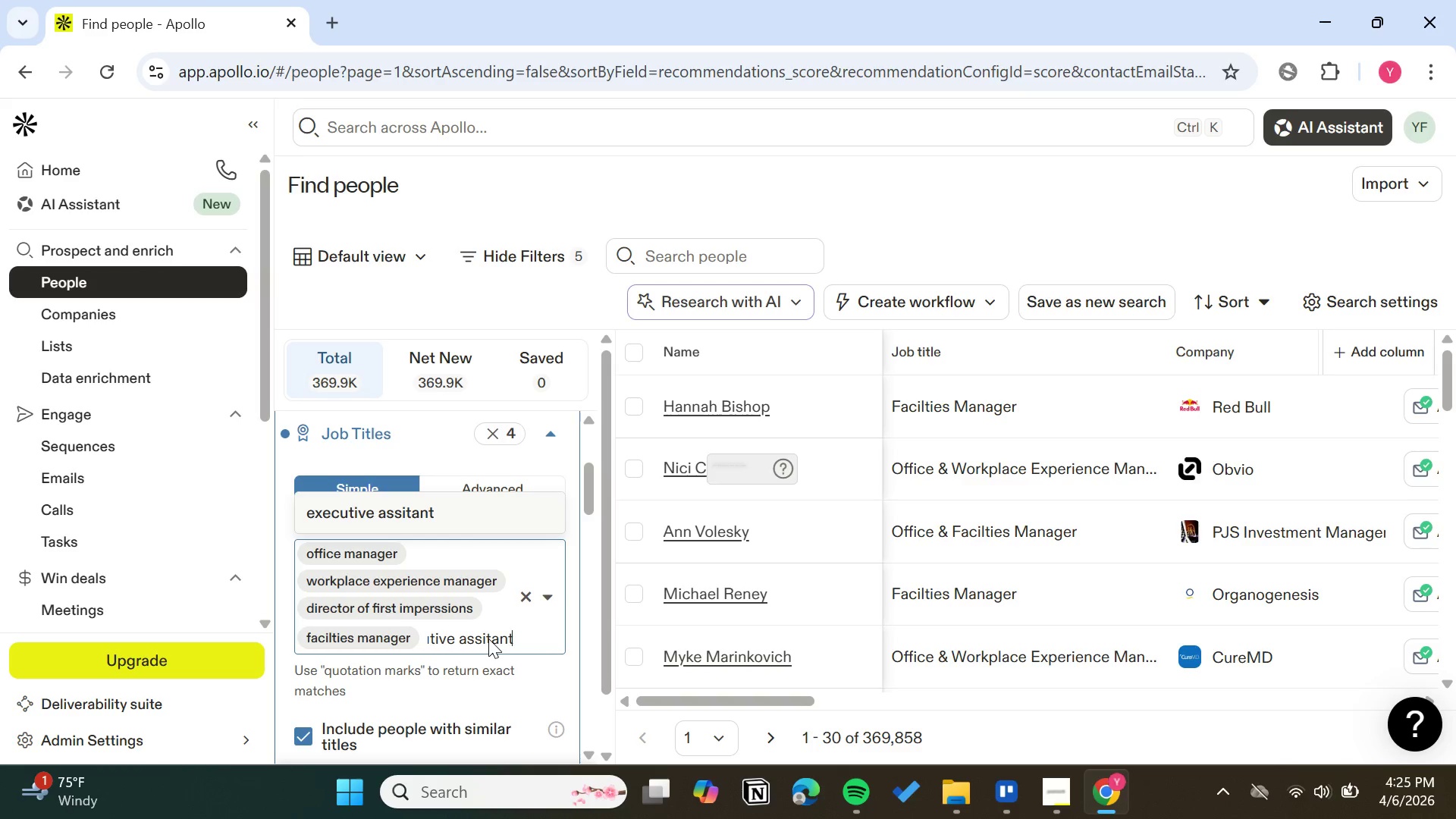 
key(Backspace)
key(Backspace)
key(Backspace)
key(Backspace)
key(Backspace)
type(is)
 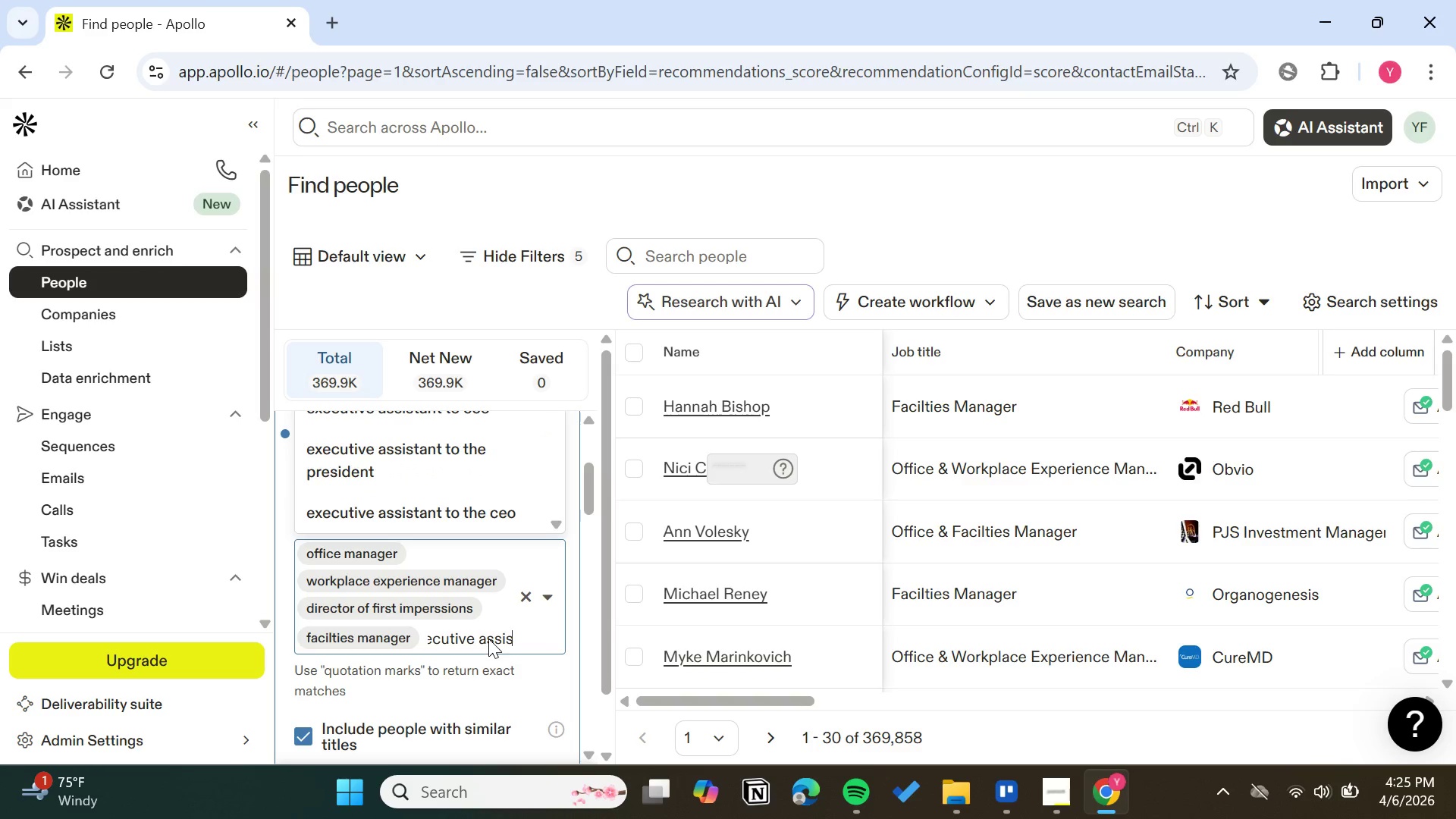 
mouse_move([482, 487])
 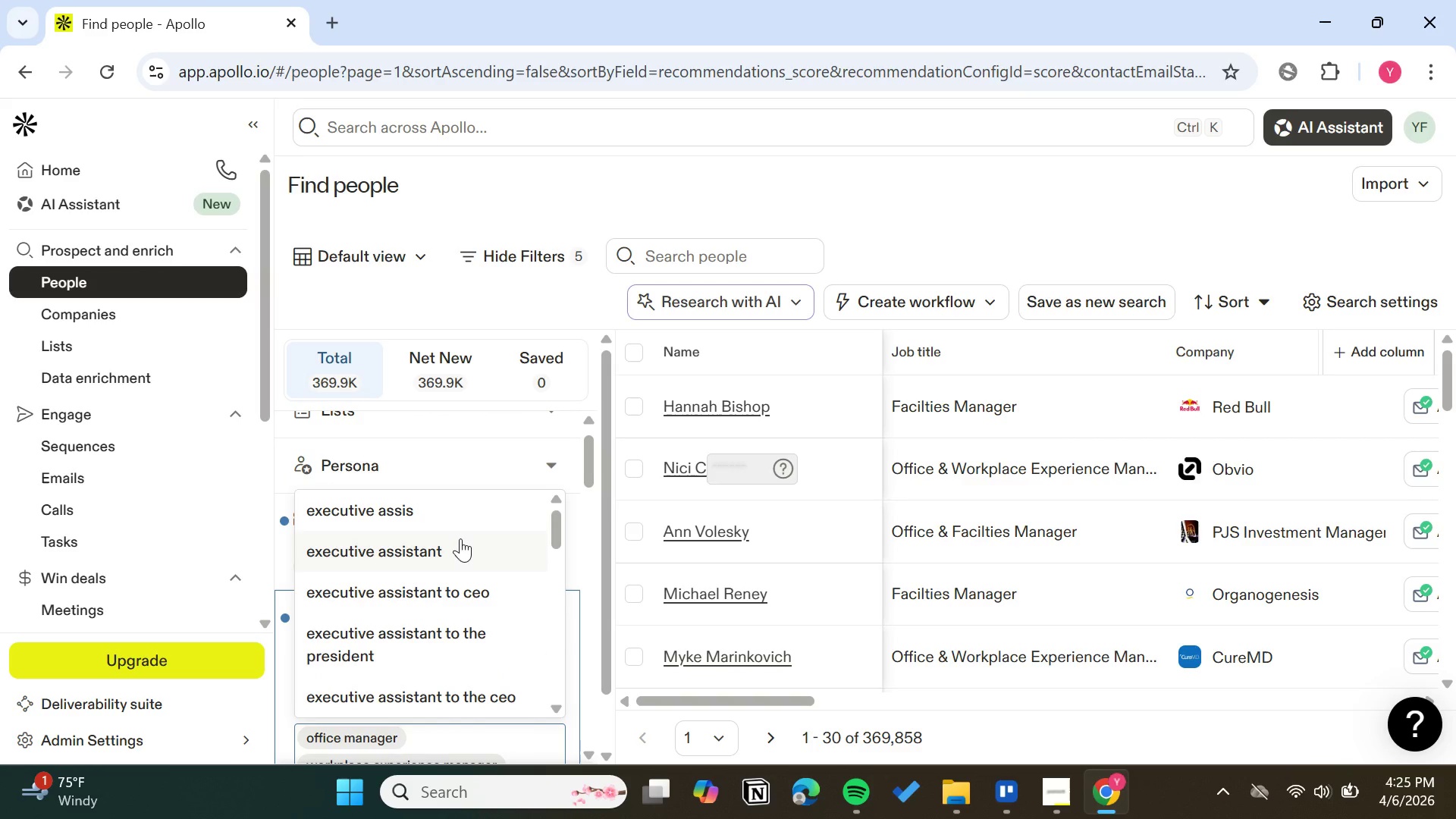 
left_click([460, 538])
 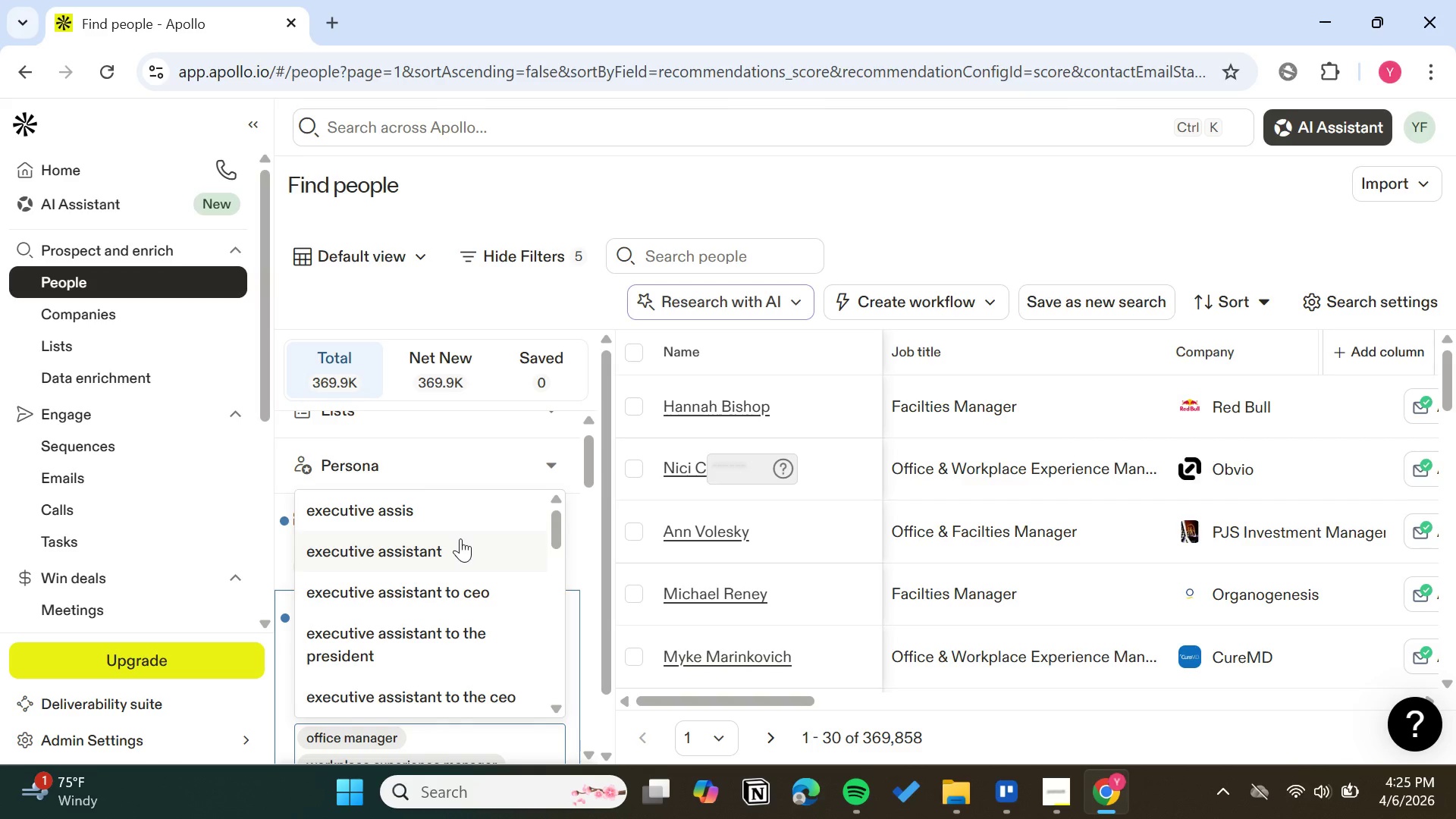 
mouse_move([500, 503])
 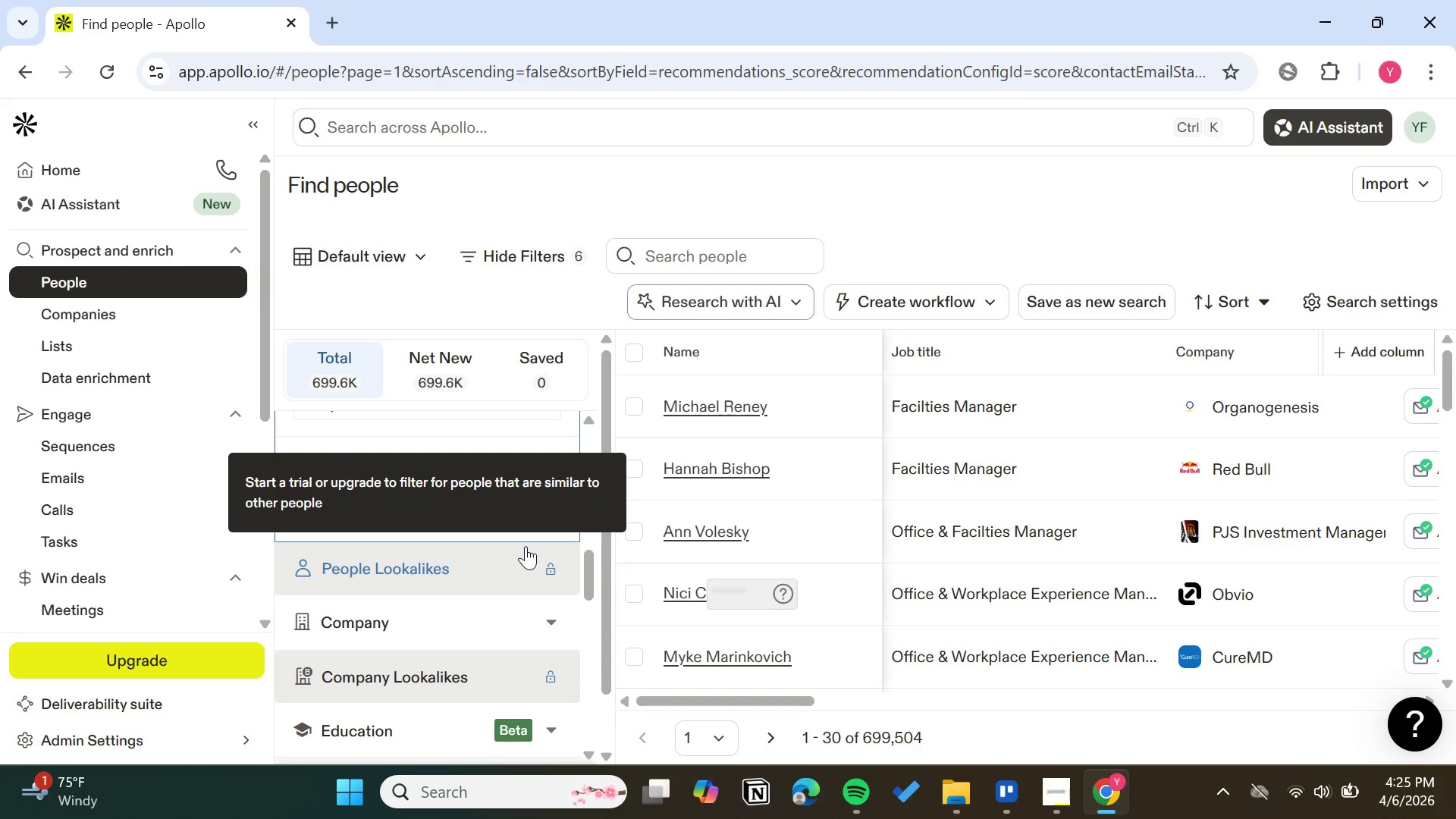 
wait(22.18)
 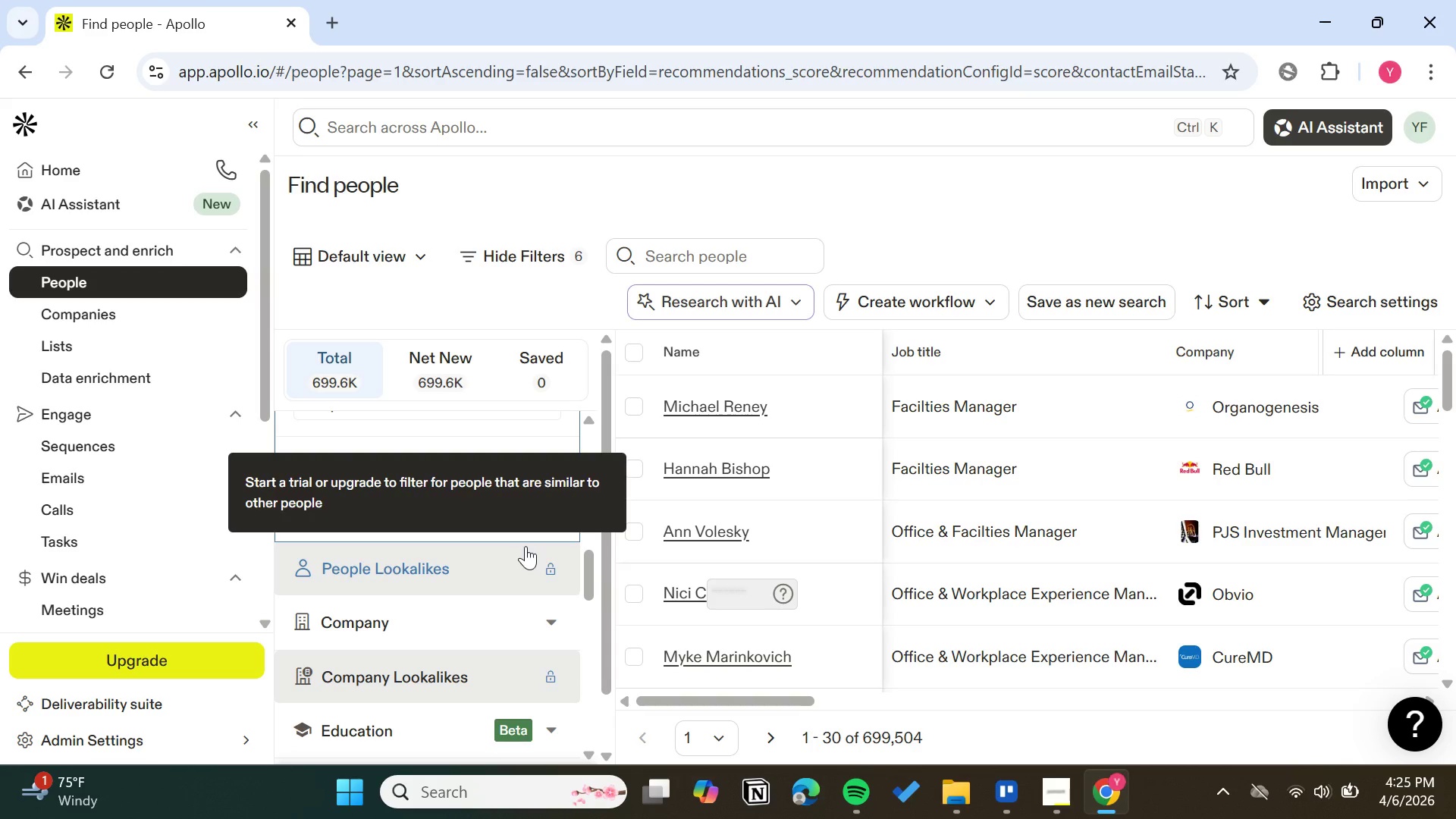 
left_click([558, 607])
 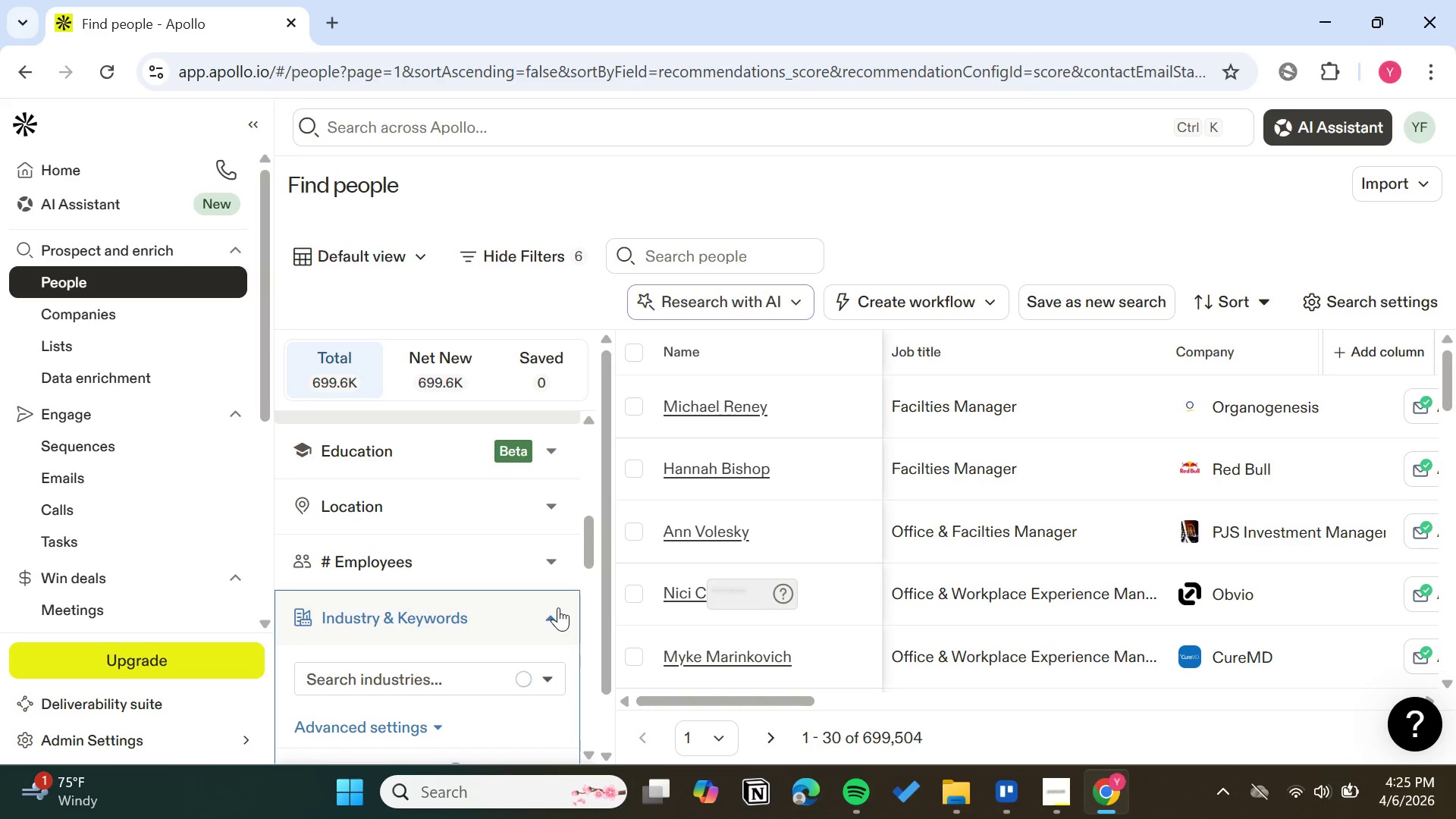 
mouse_move([401, 675])
 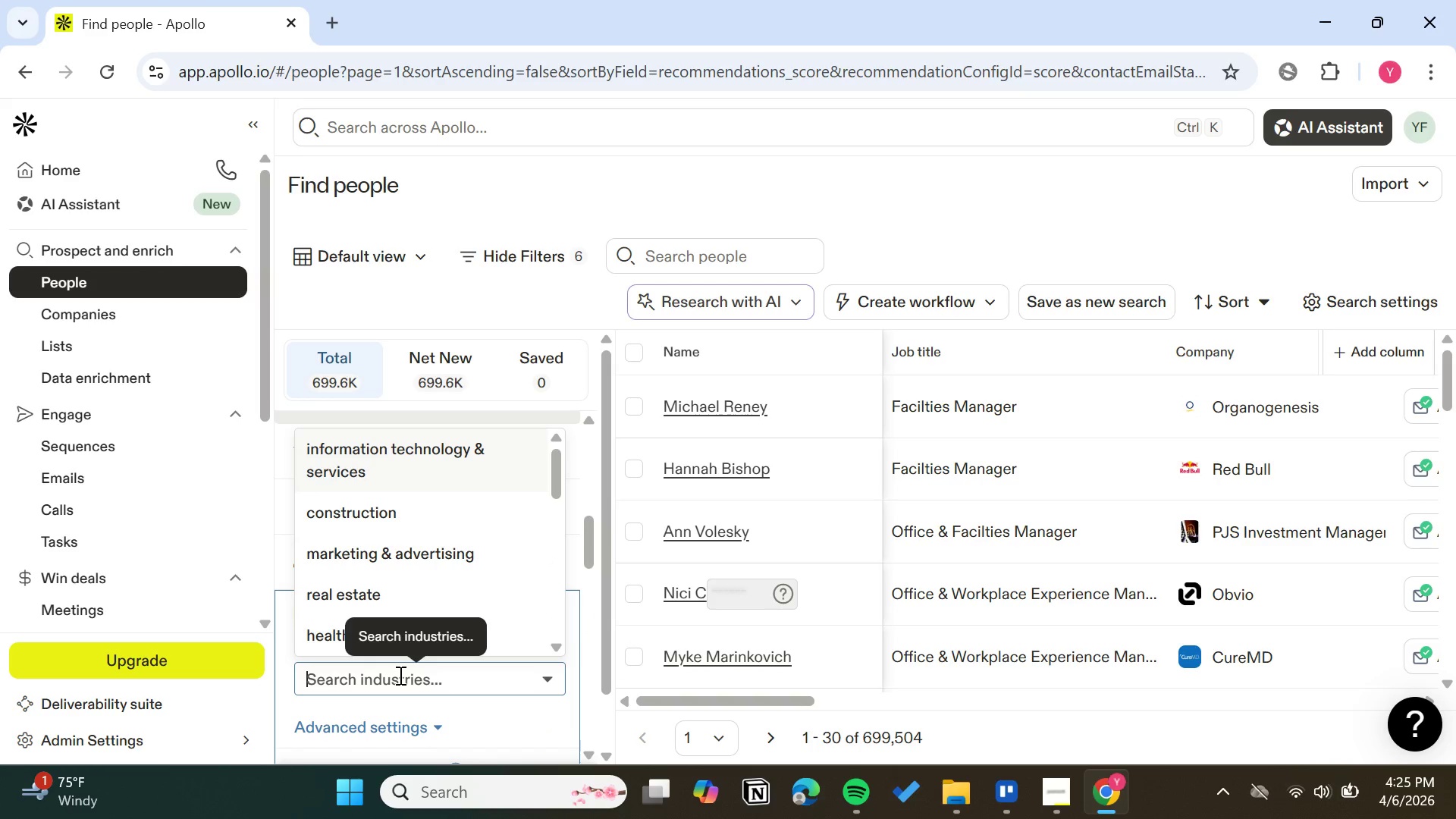 
left_click([399, 675])
 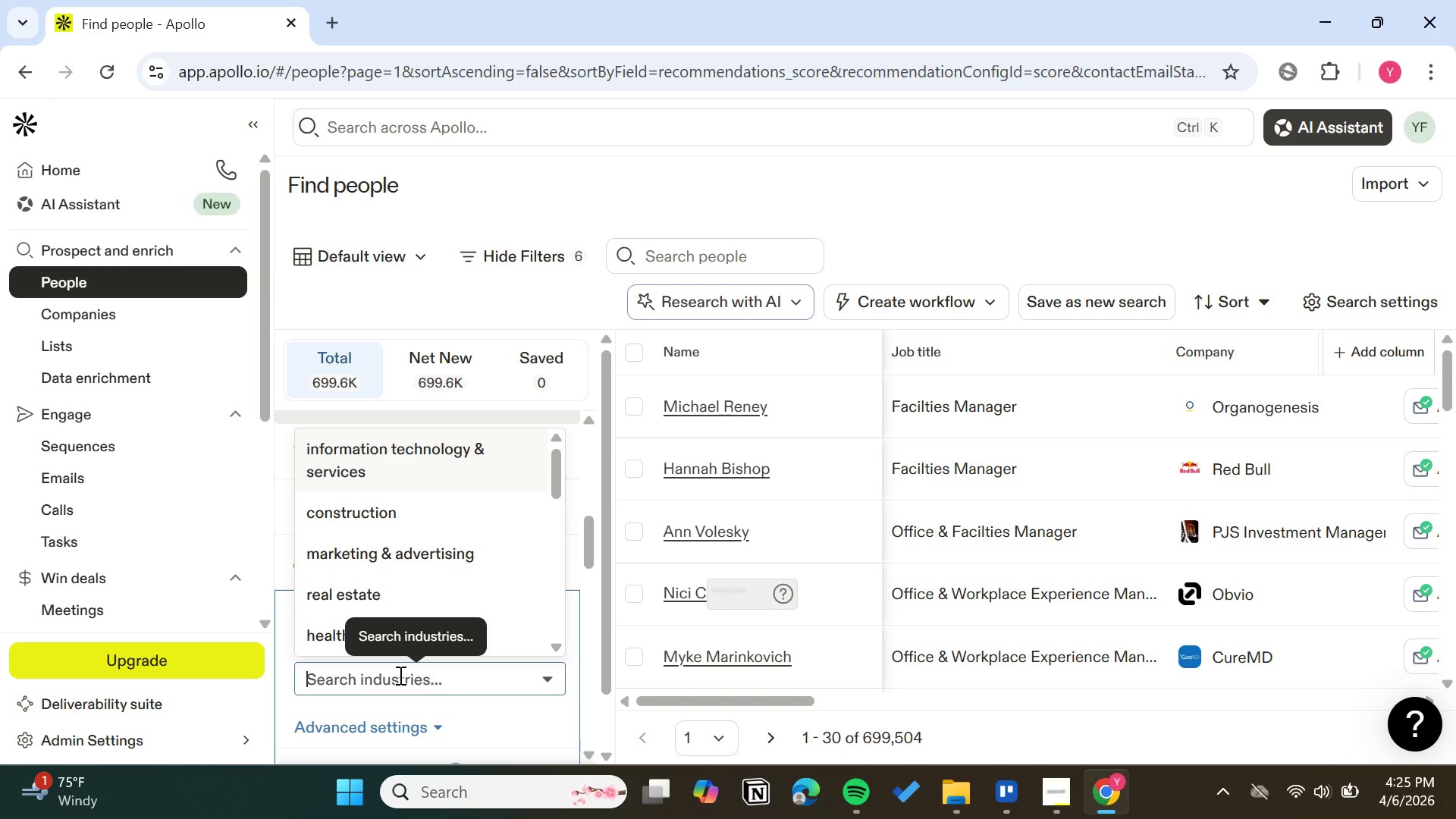 
wait(6.91)
 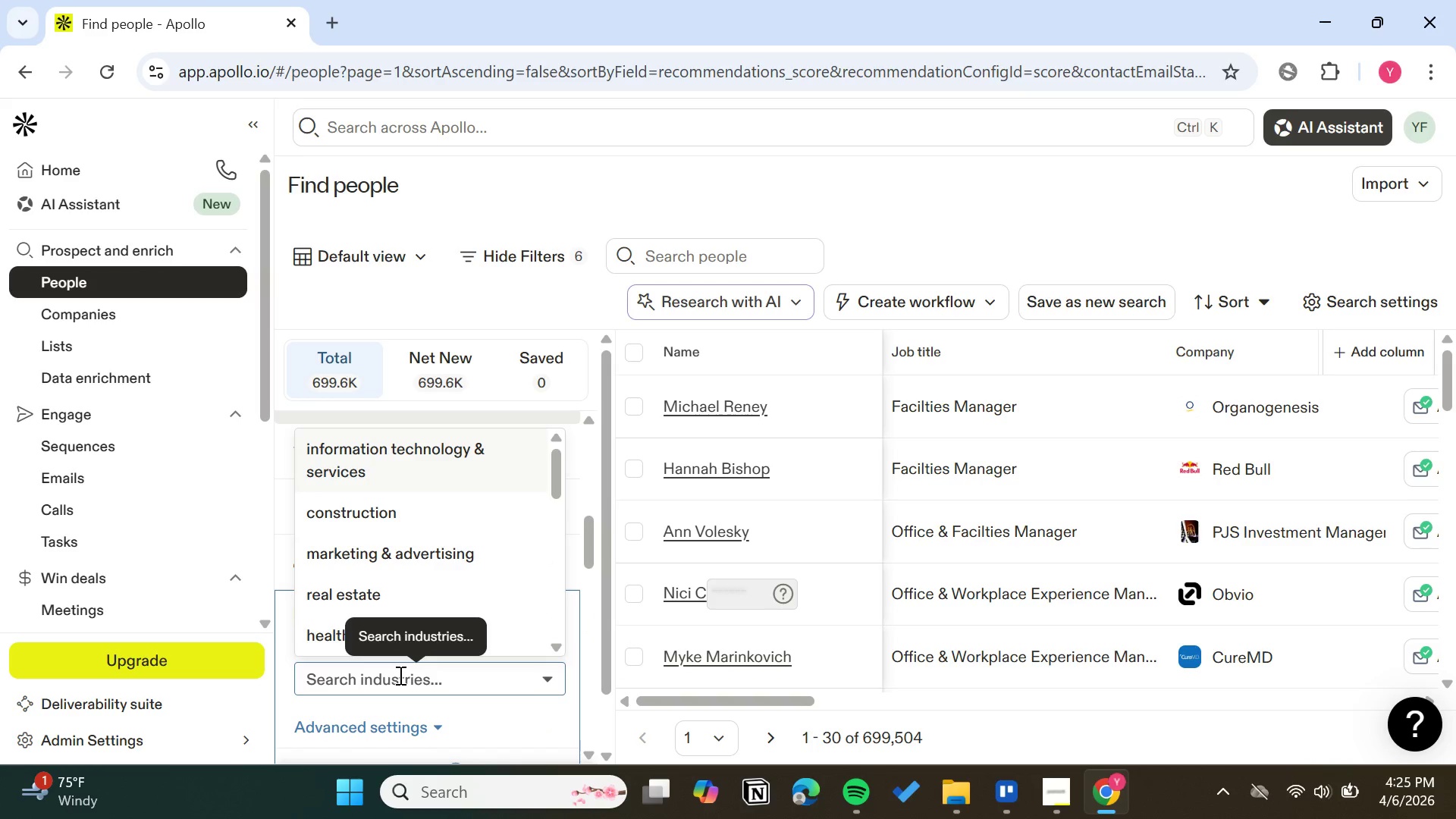 
type(law pracri)
key(Backspace)
key(Backspace)
type(tice)
 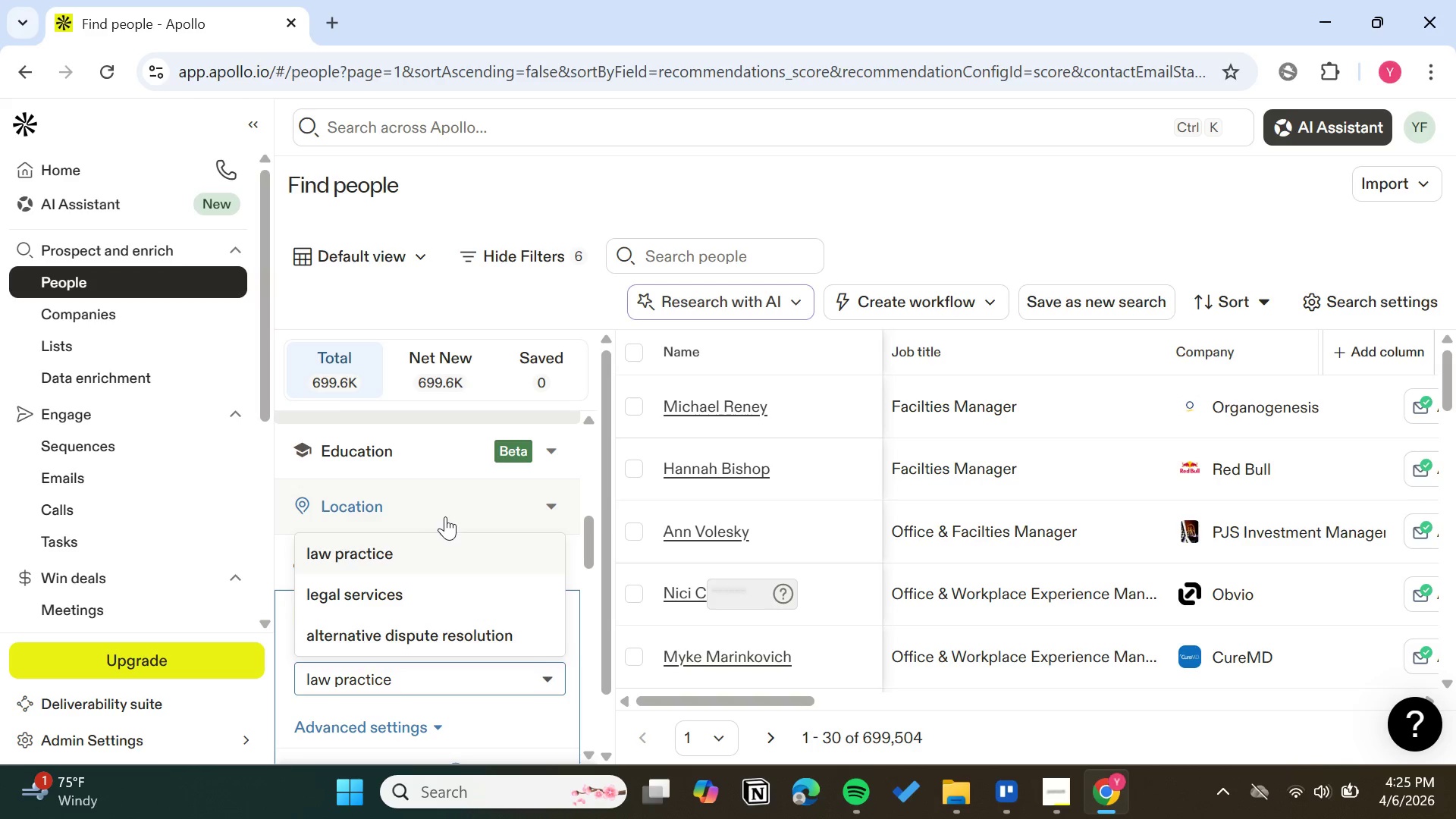 
left_click([418, 549])
 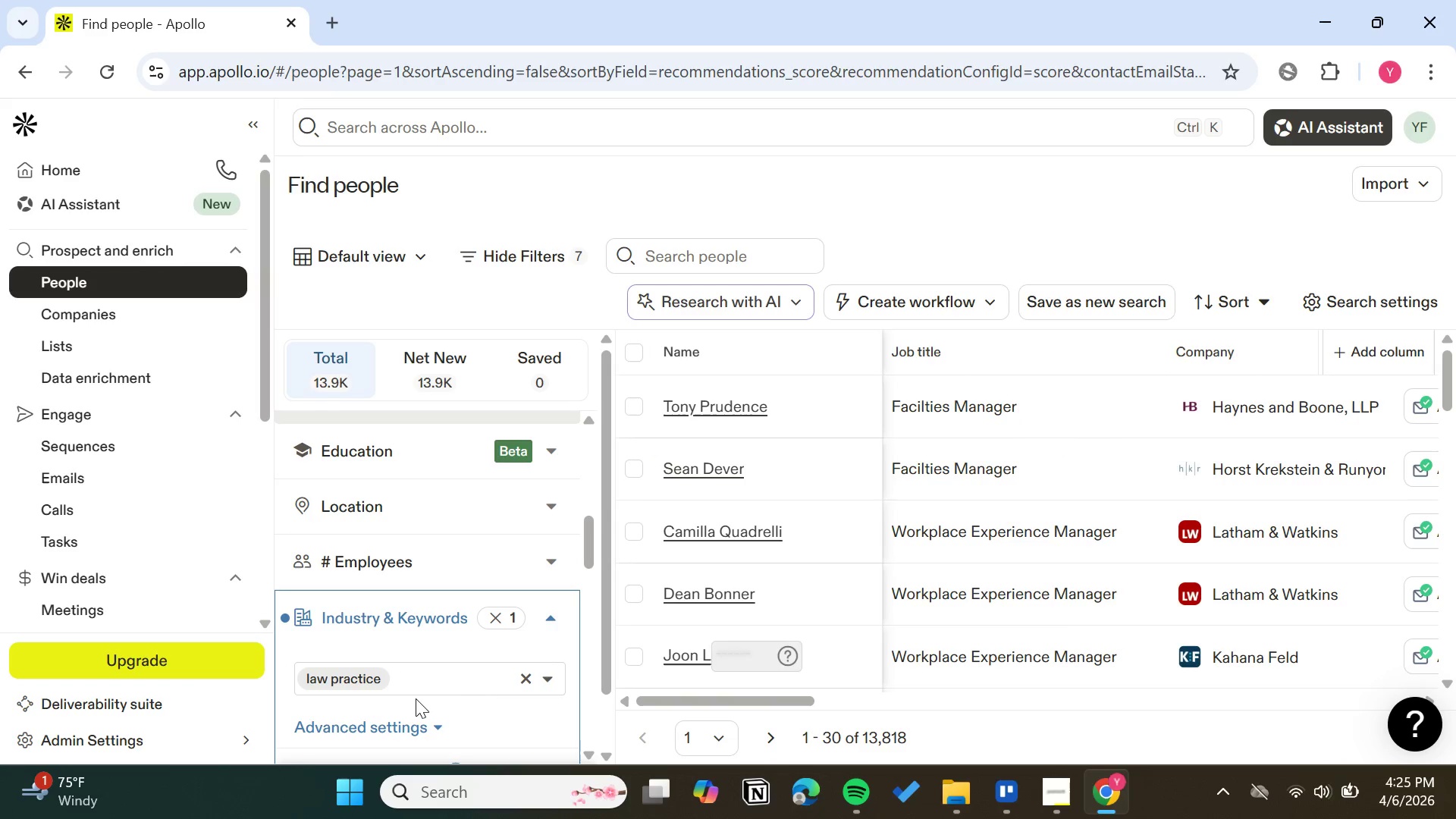 
wait(6.19)
 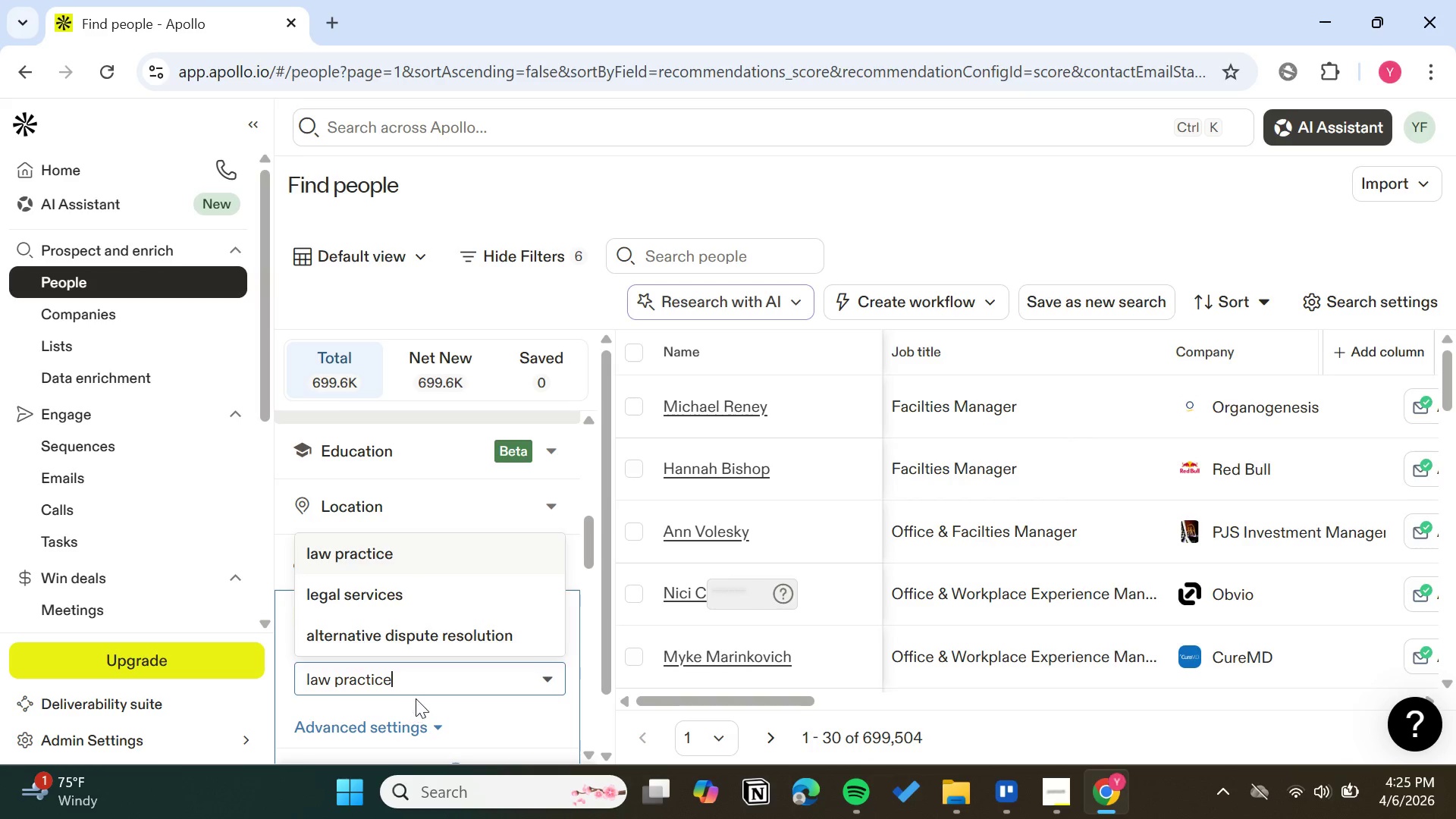 
type(software/IT)
 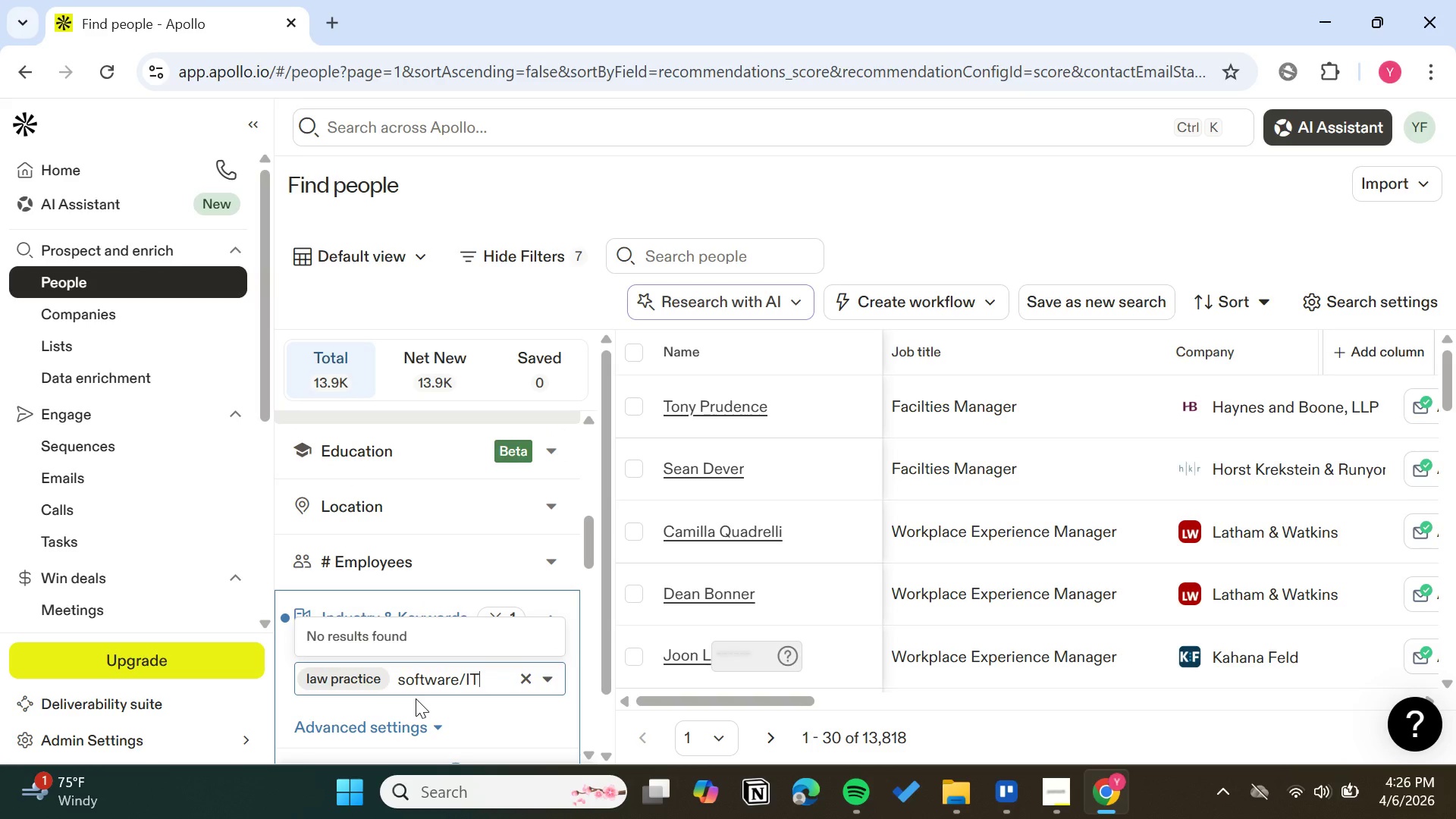 
type( services)
 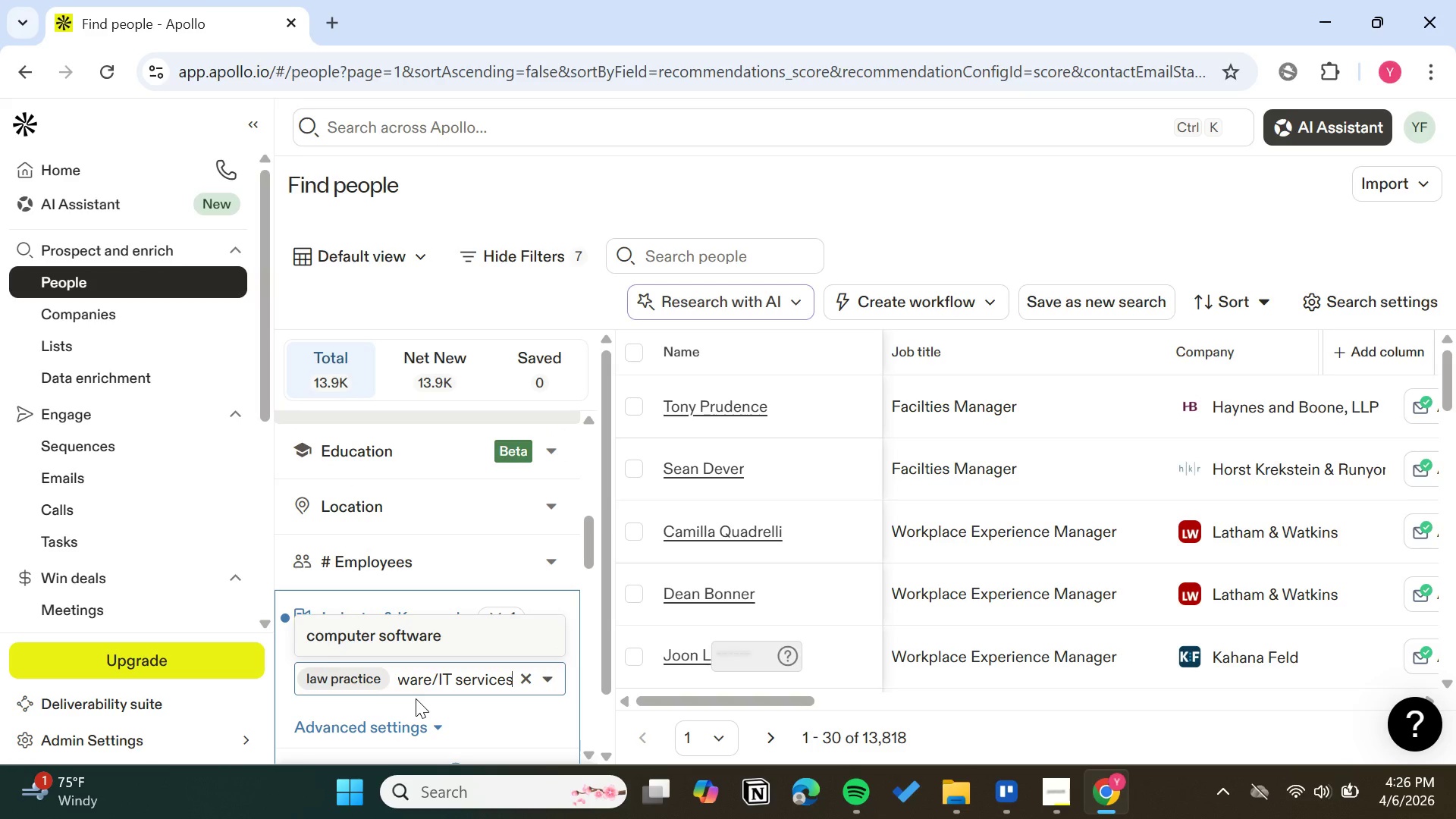 
hold_key(key=Backspace, duration=0.69)
 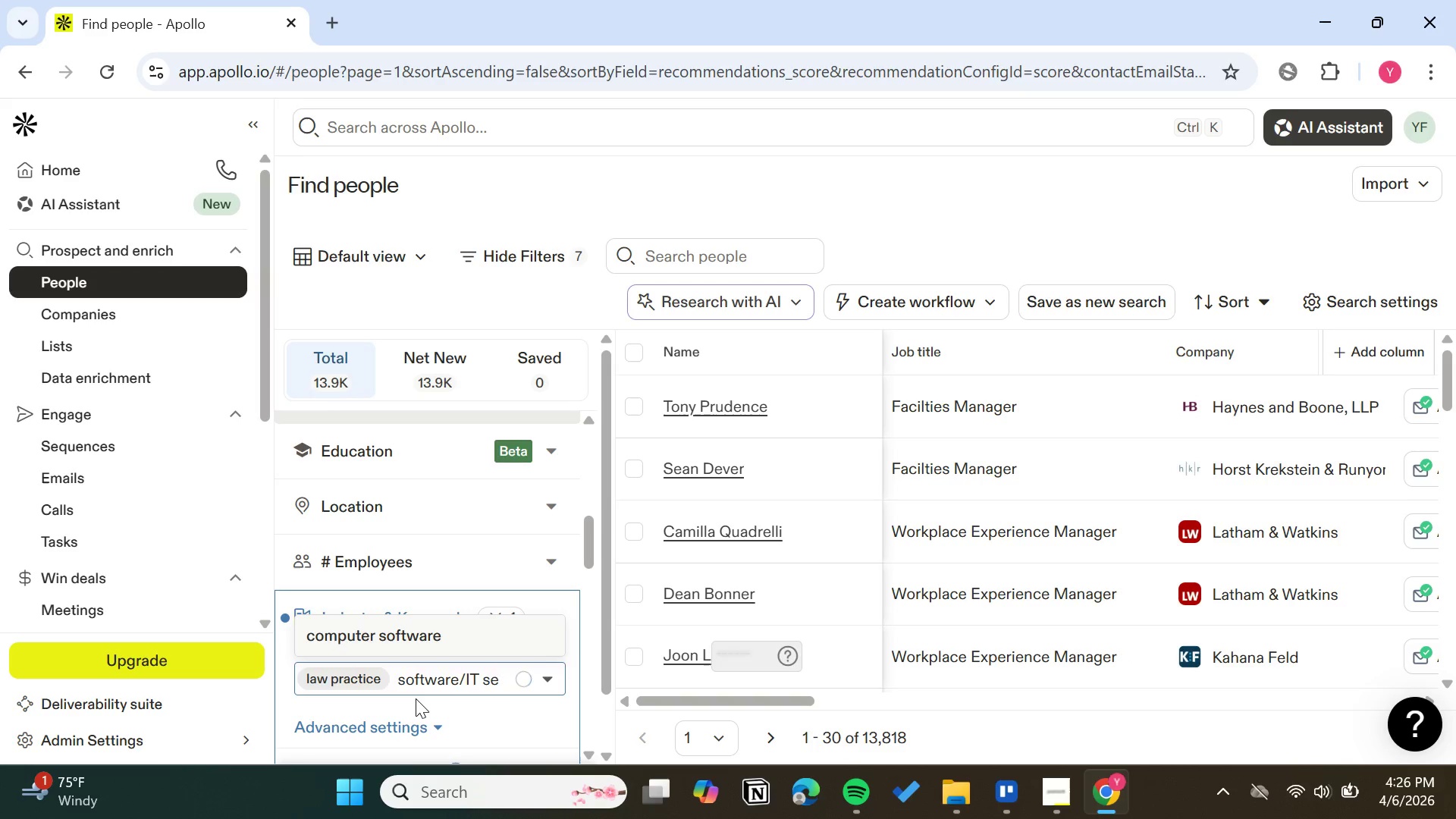 
key(Backspace)
key(Backspace)
key(Backspace)
key(Backspace)
key(Backspace)
key(Backspace)
key(Backspace)
key(Backspace)
key(Backspace)
key(Backspace)
key(Backspace)
key(Backspace)
key(Backspace)
key(Backspace)
type(IT servc)
key(Backspace)
type(ices)
 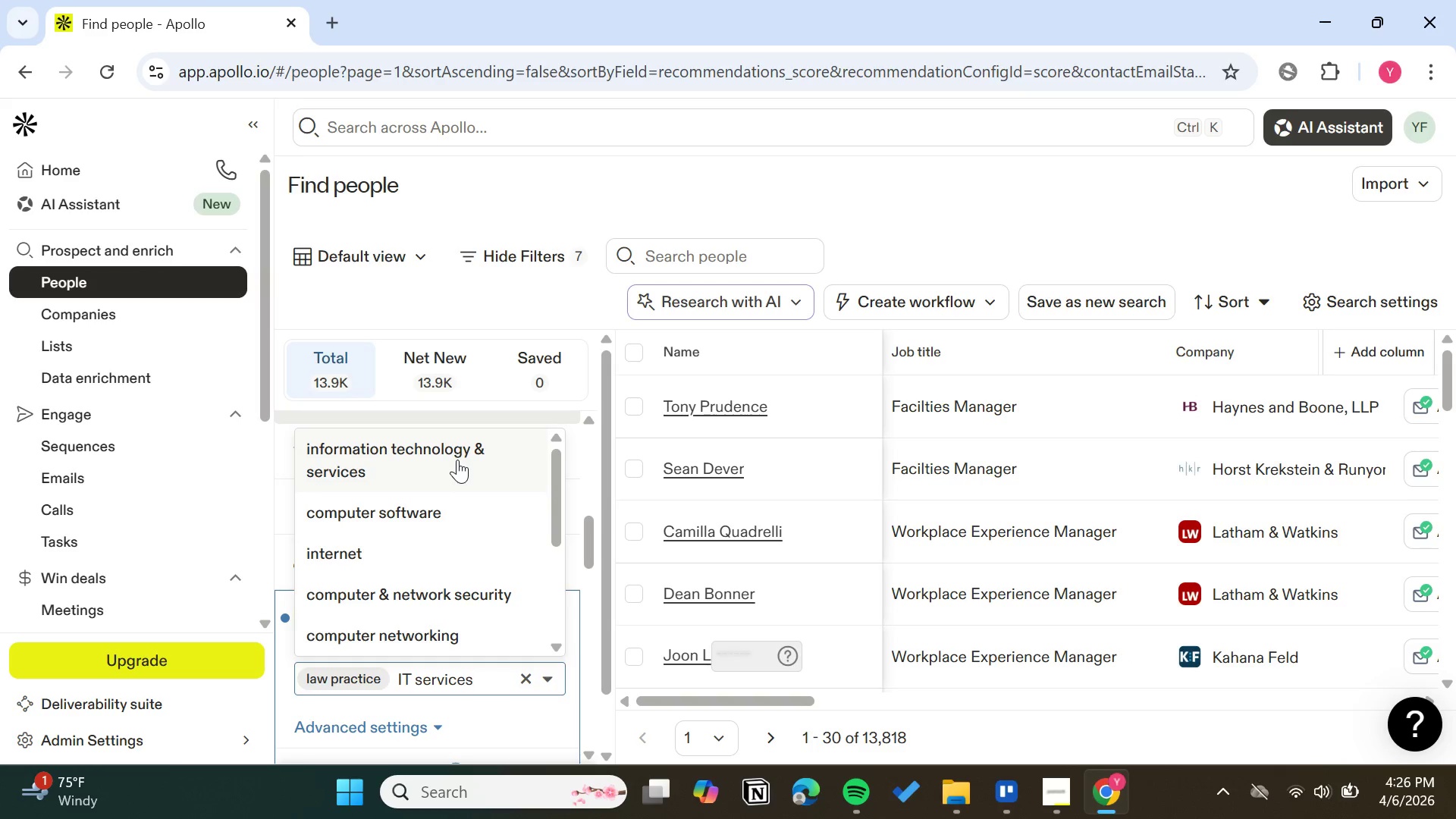 
left_click([457, 460])
 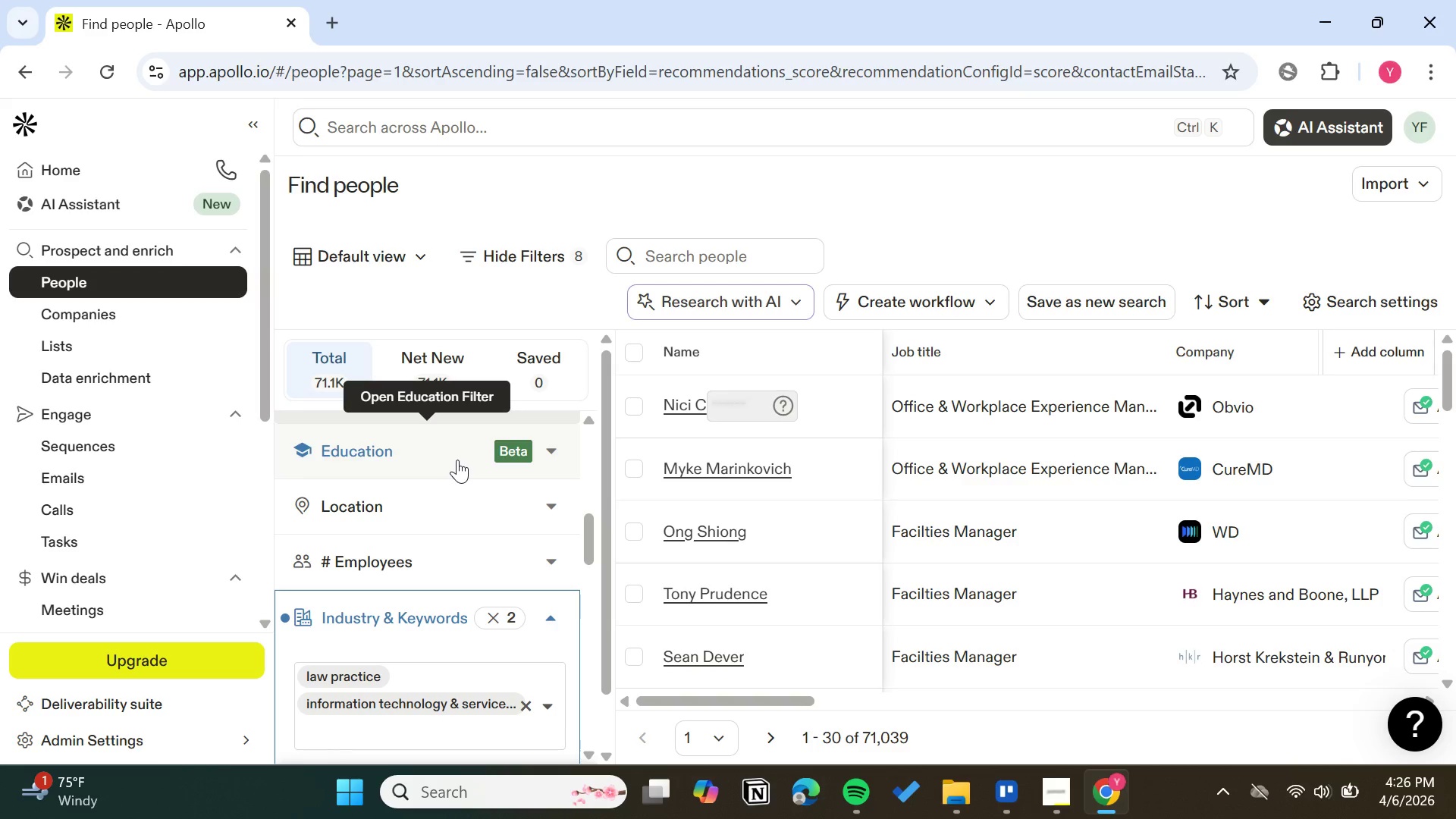 
wait(18.3)
 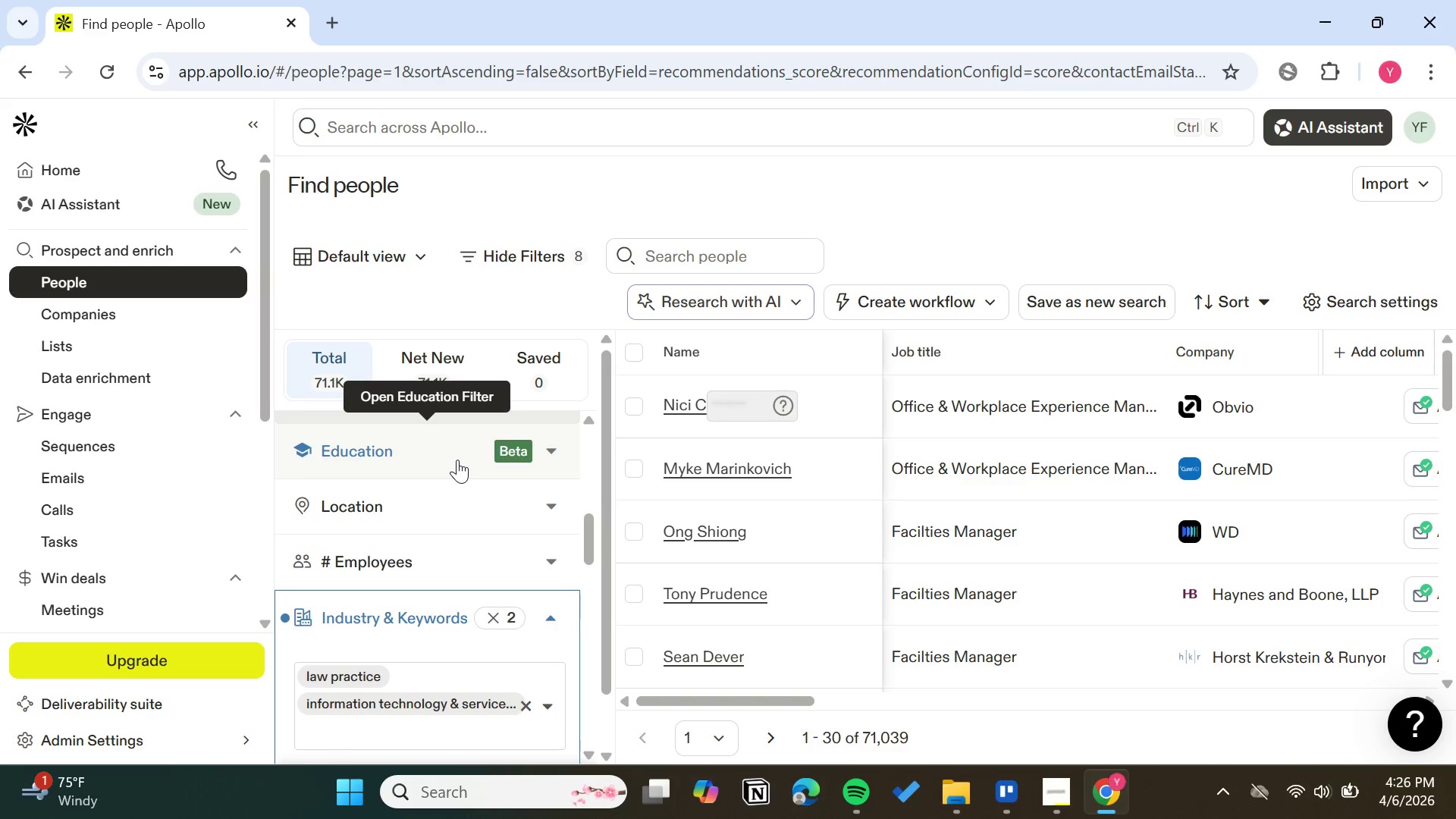 
left_click([552, 494])
 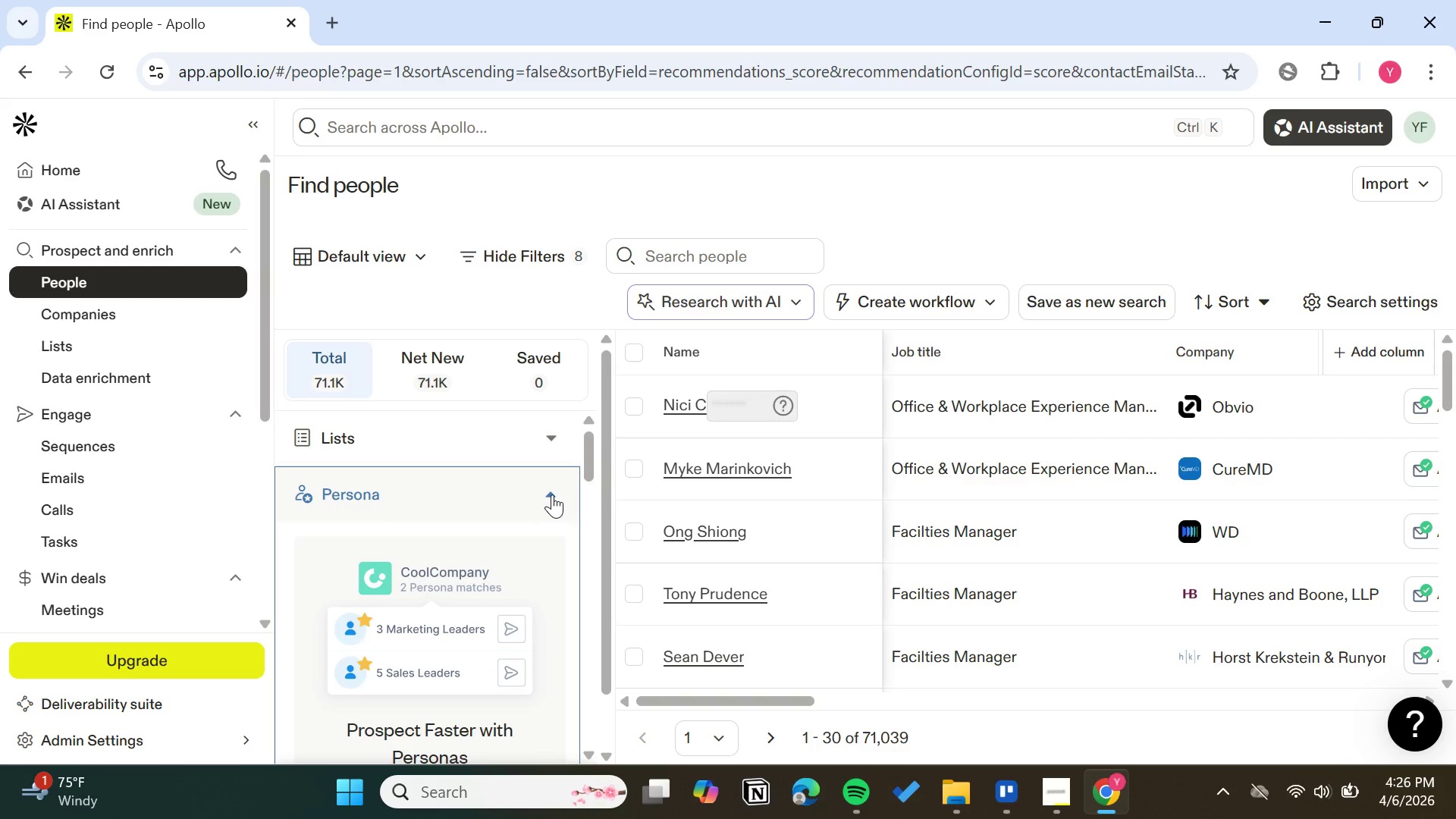 
left_click([552, 494])
 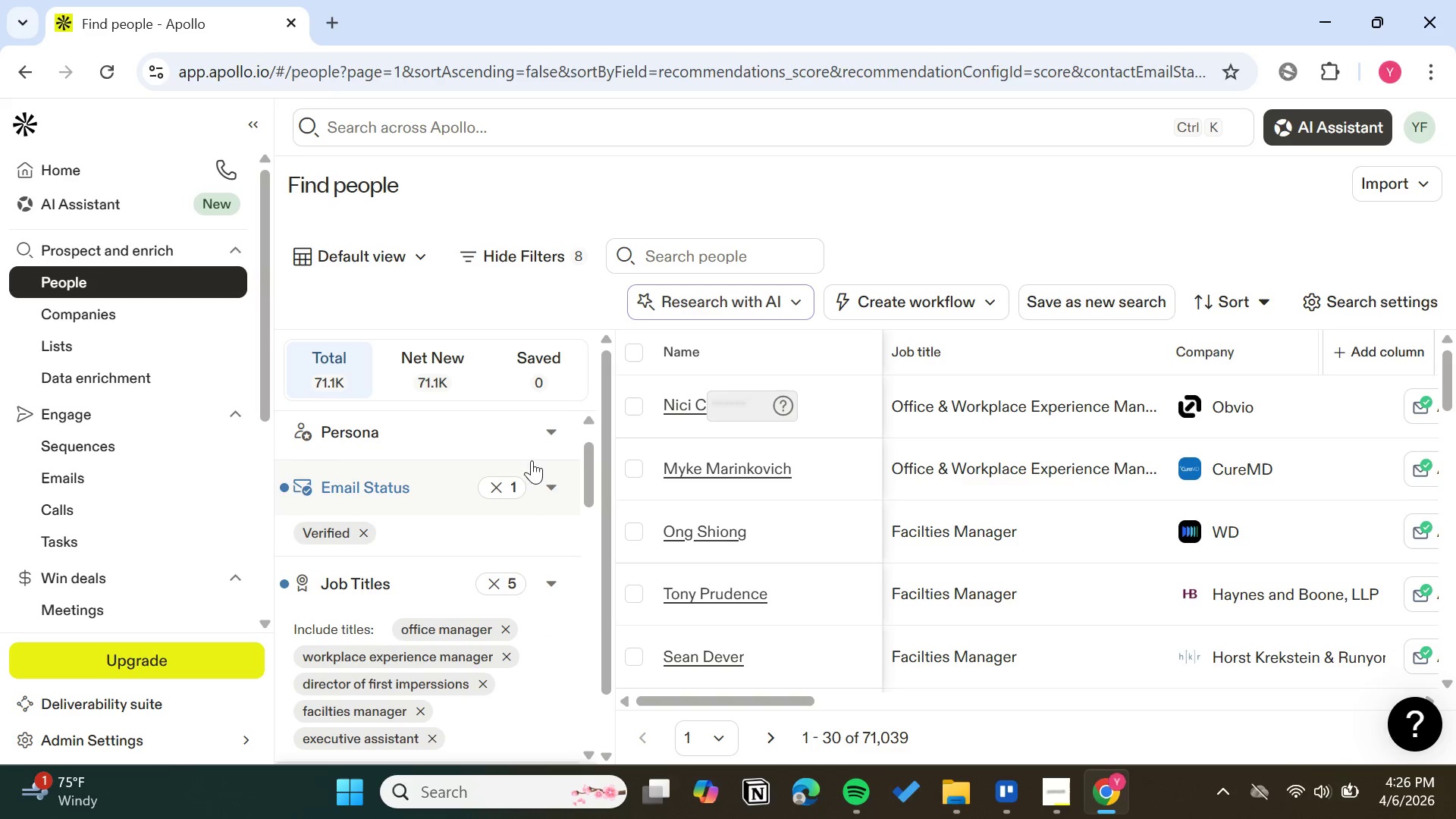 
left_click([553, 481])
 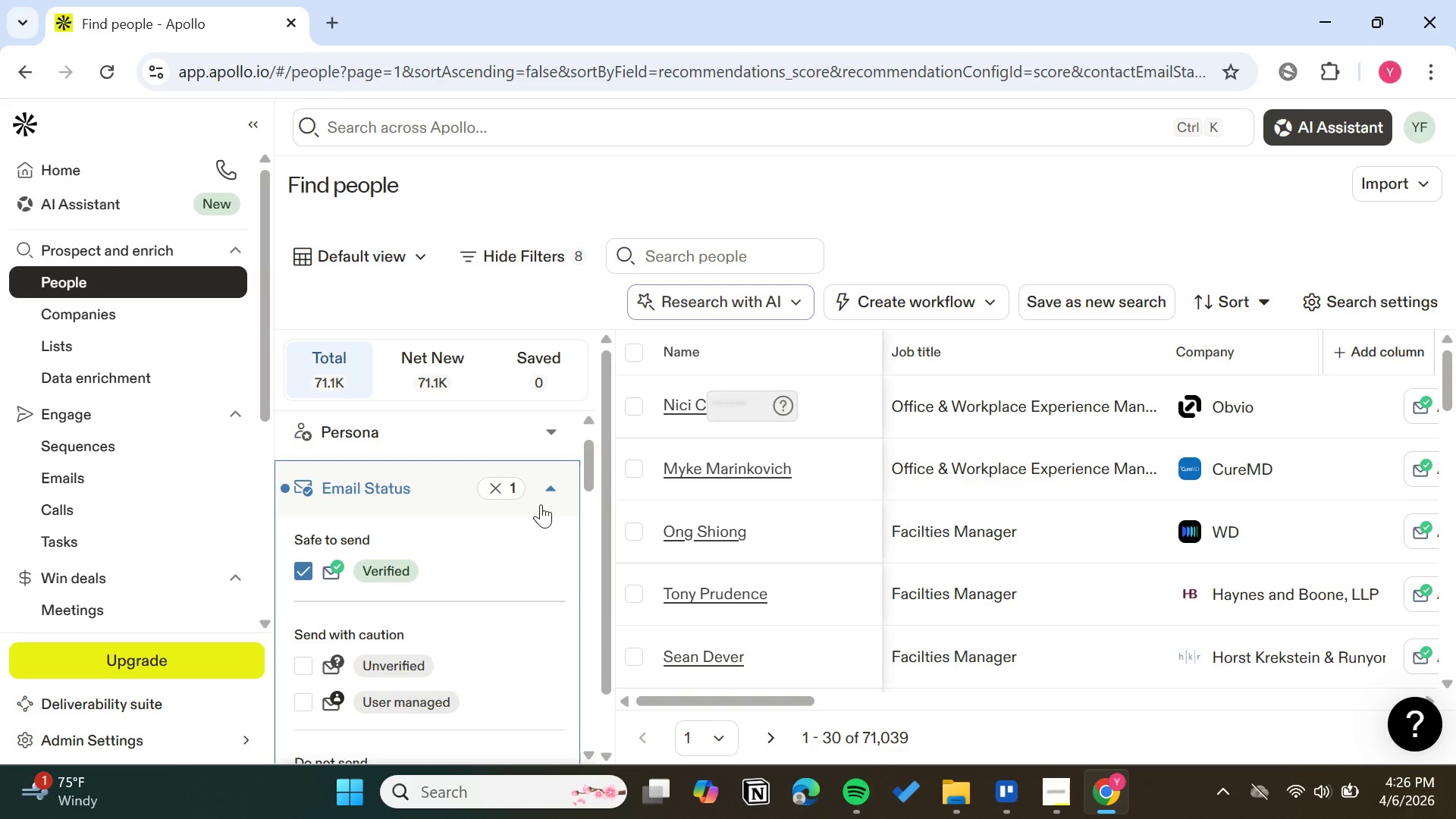 
left_click([551, 491])
 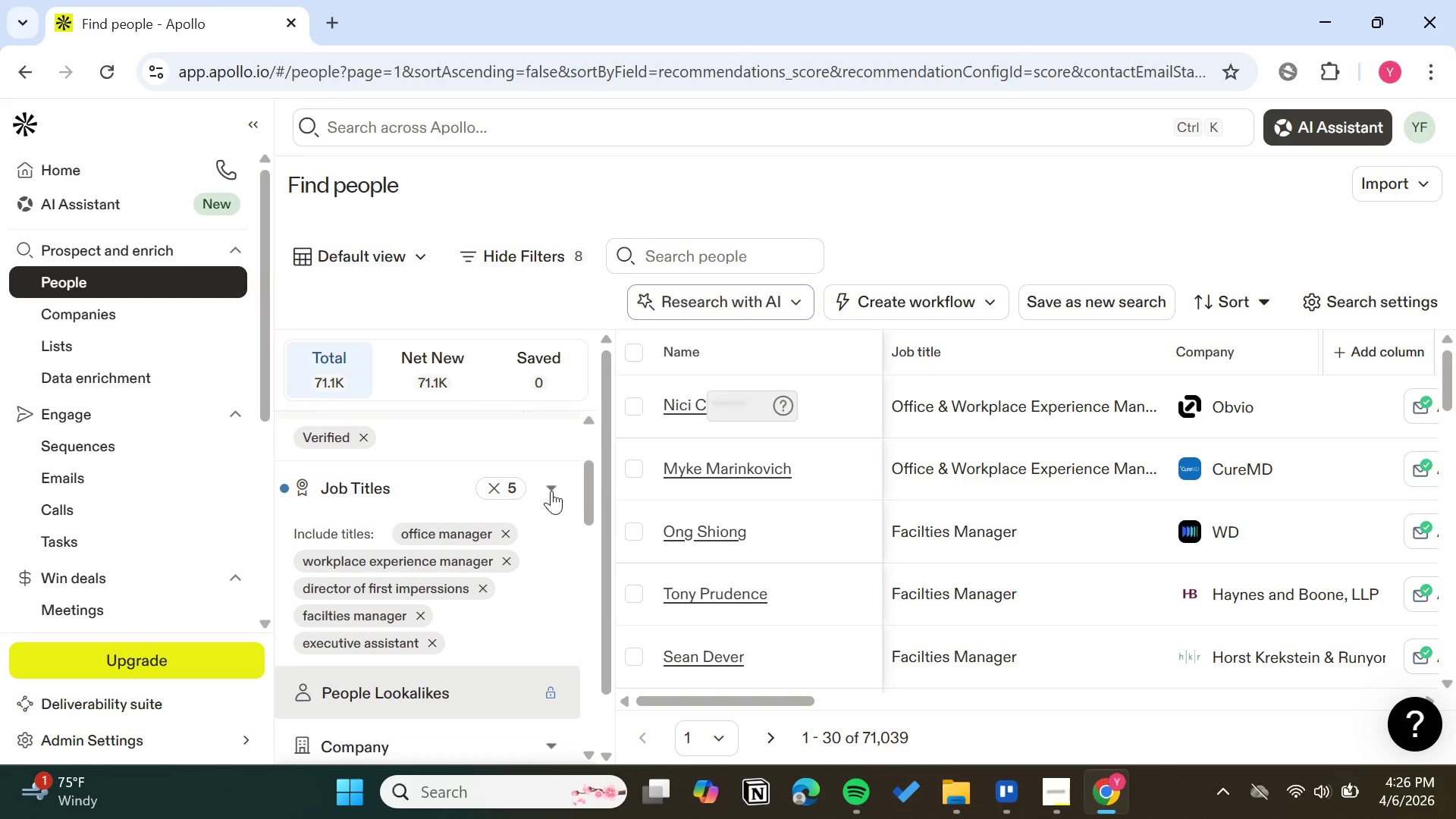 
mouse_move([547, 509])
 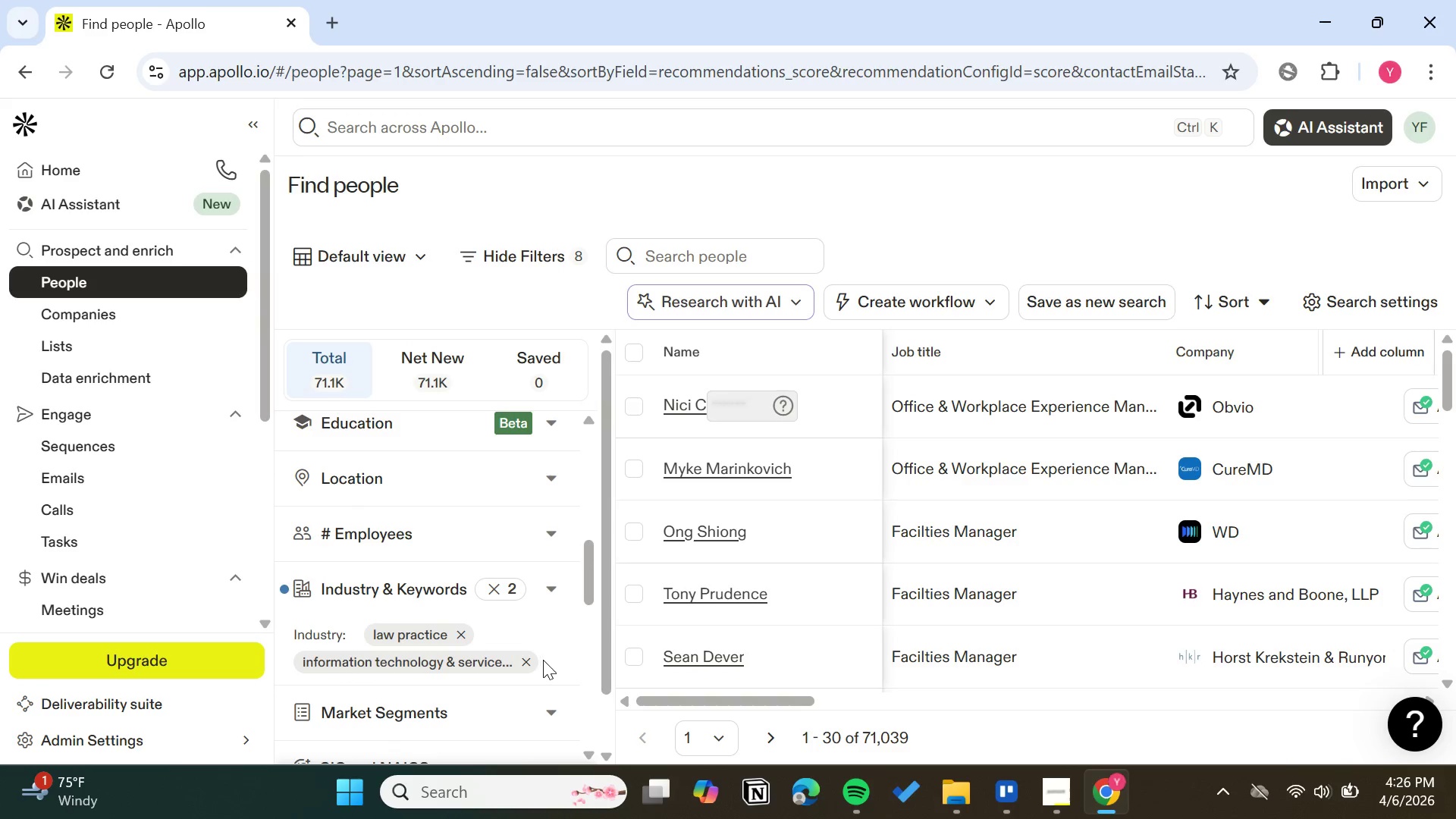 
left_click([544, 660])
 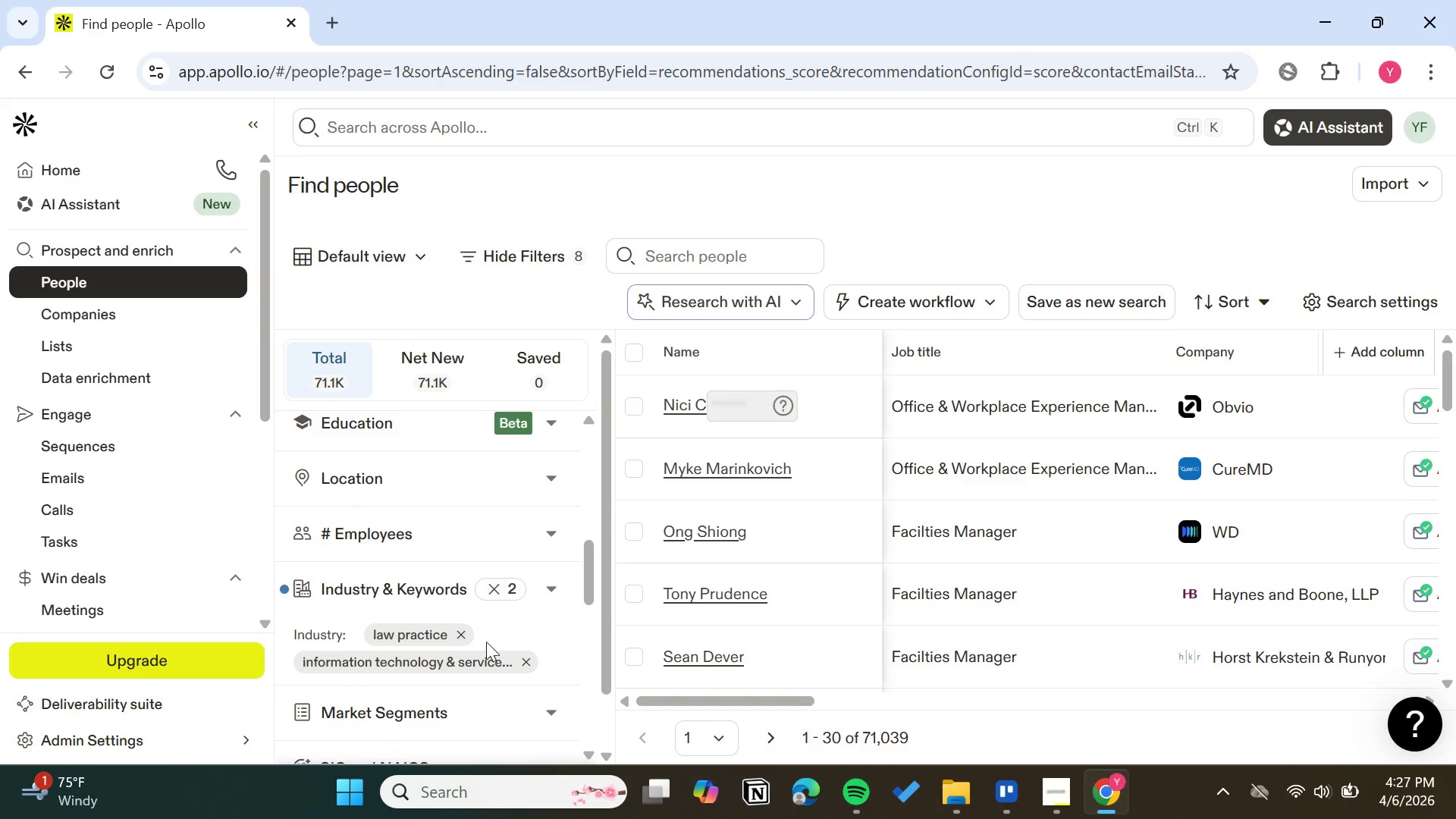 
left_click([486, 630])
 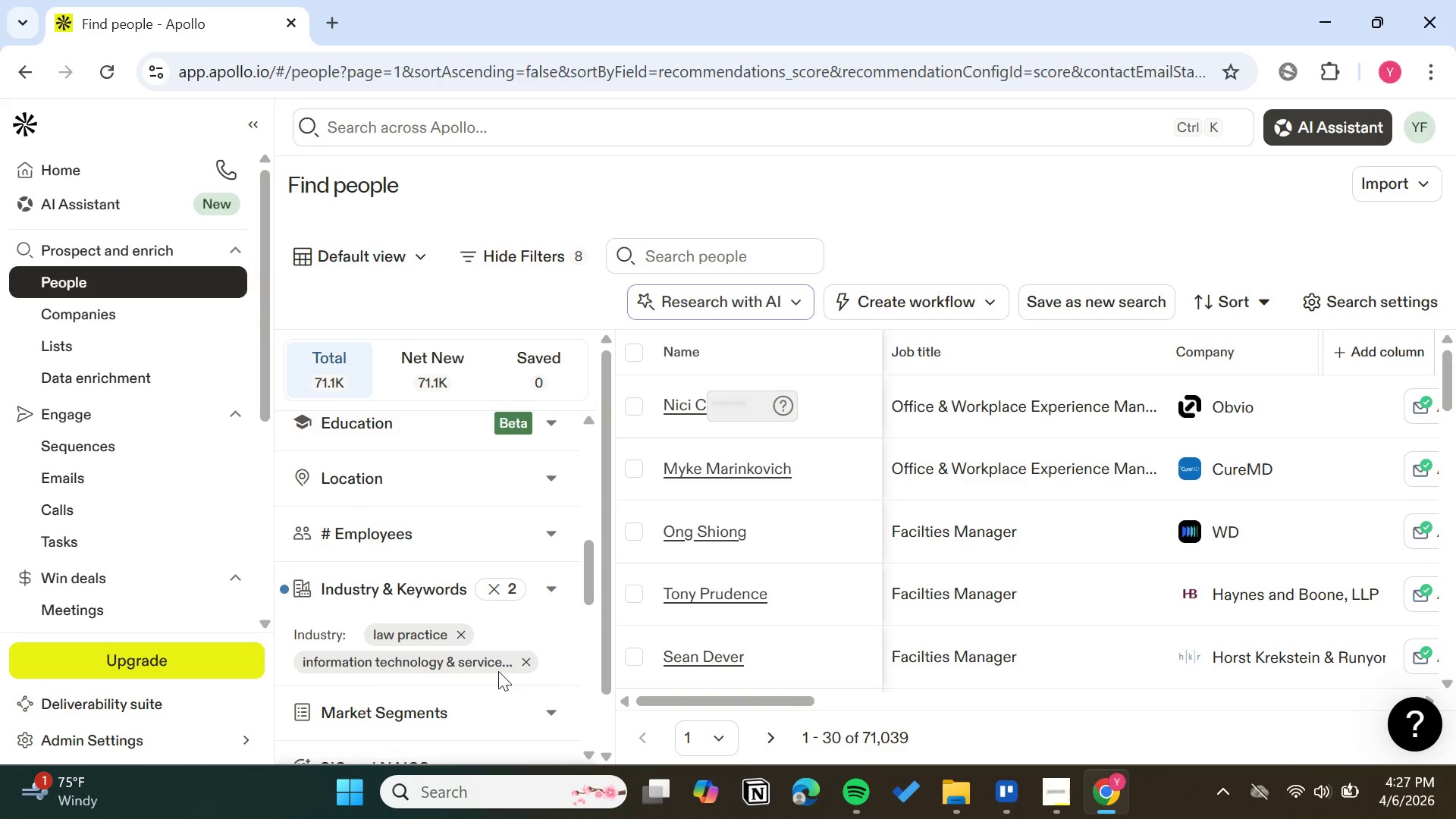 
left_click([498, 664])
 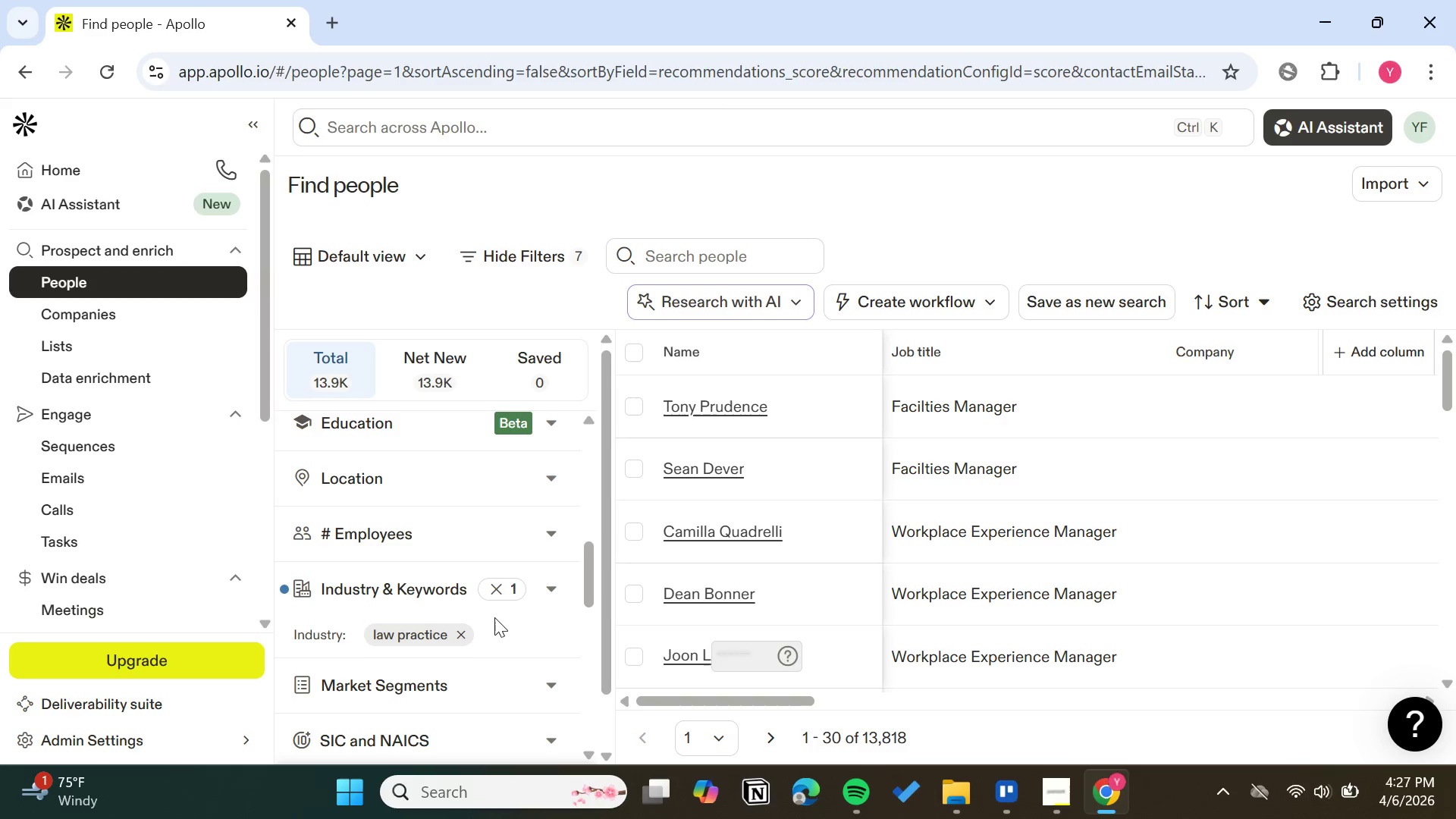 
left_click([486, 635])
 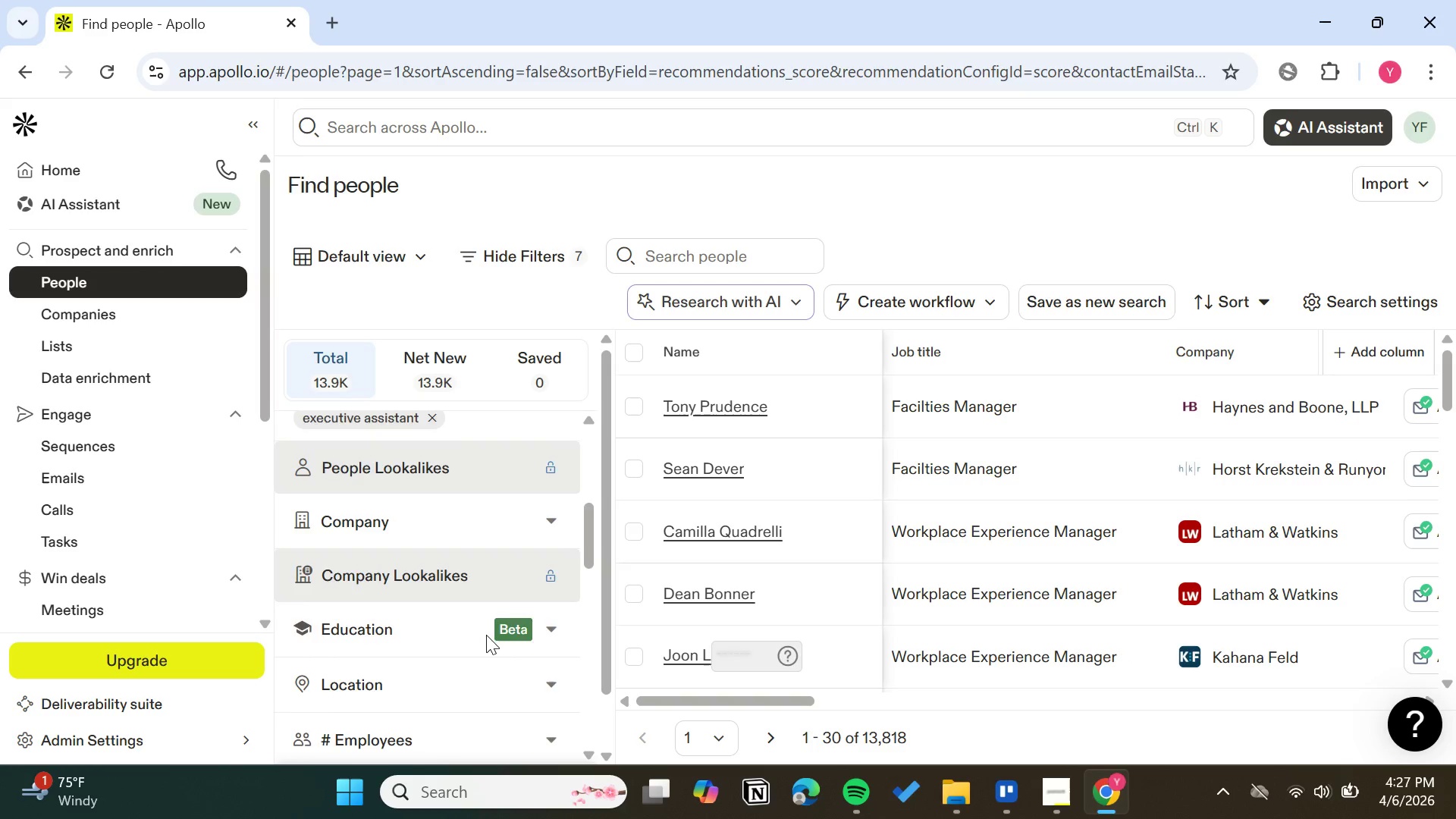 
wait(6.02)
 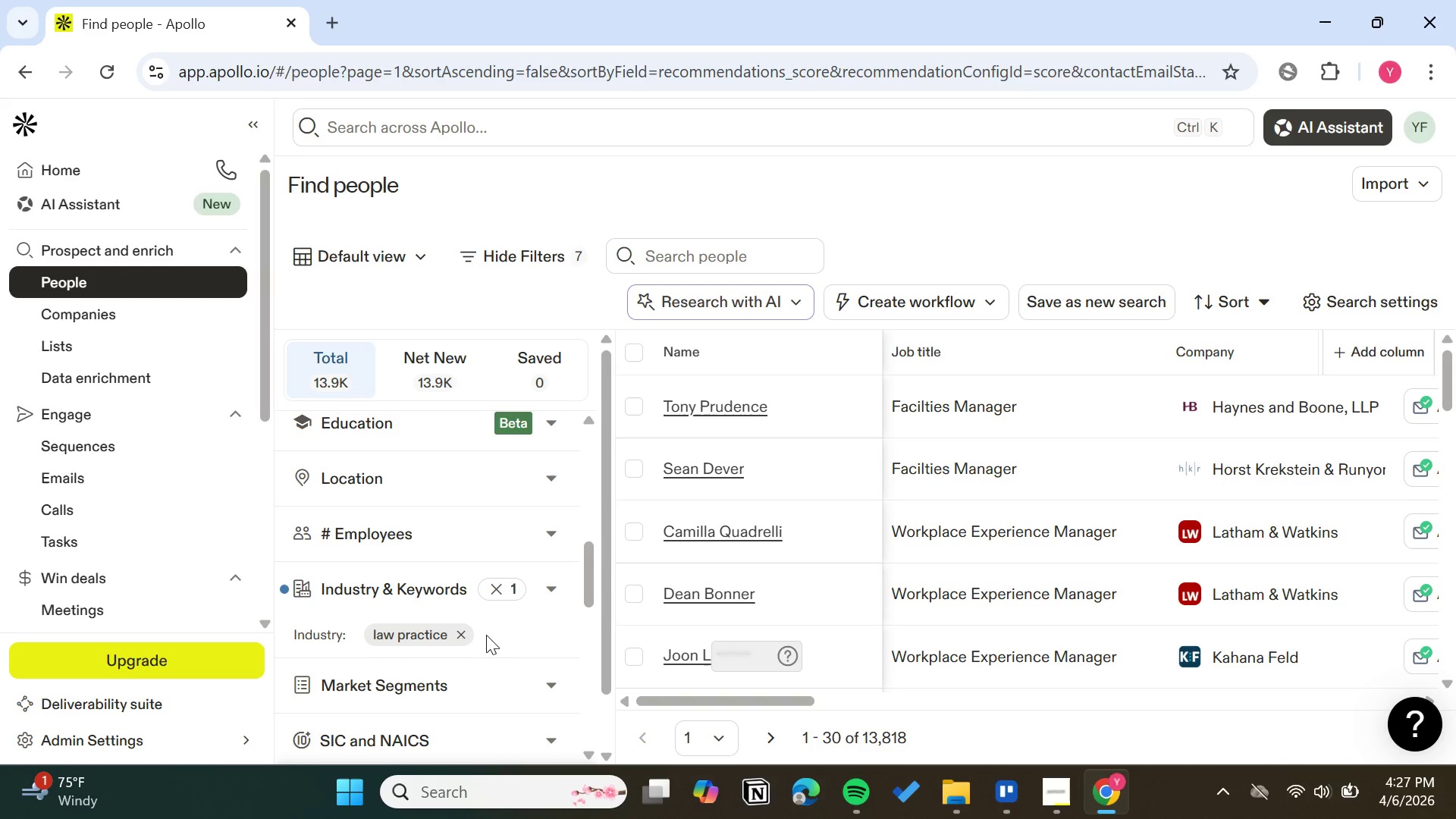 
left_click([475, 541])
 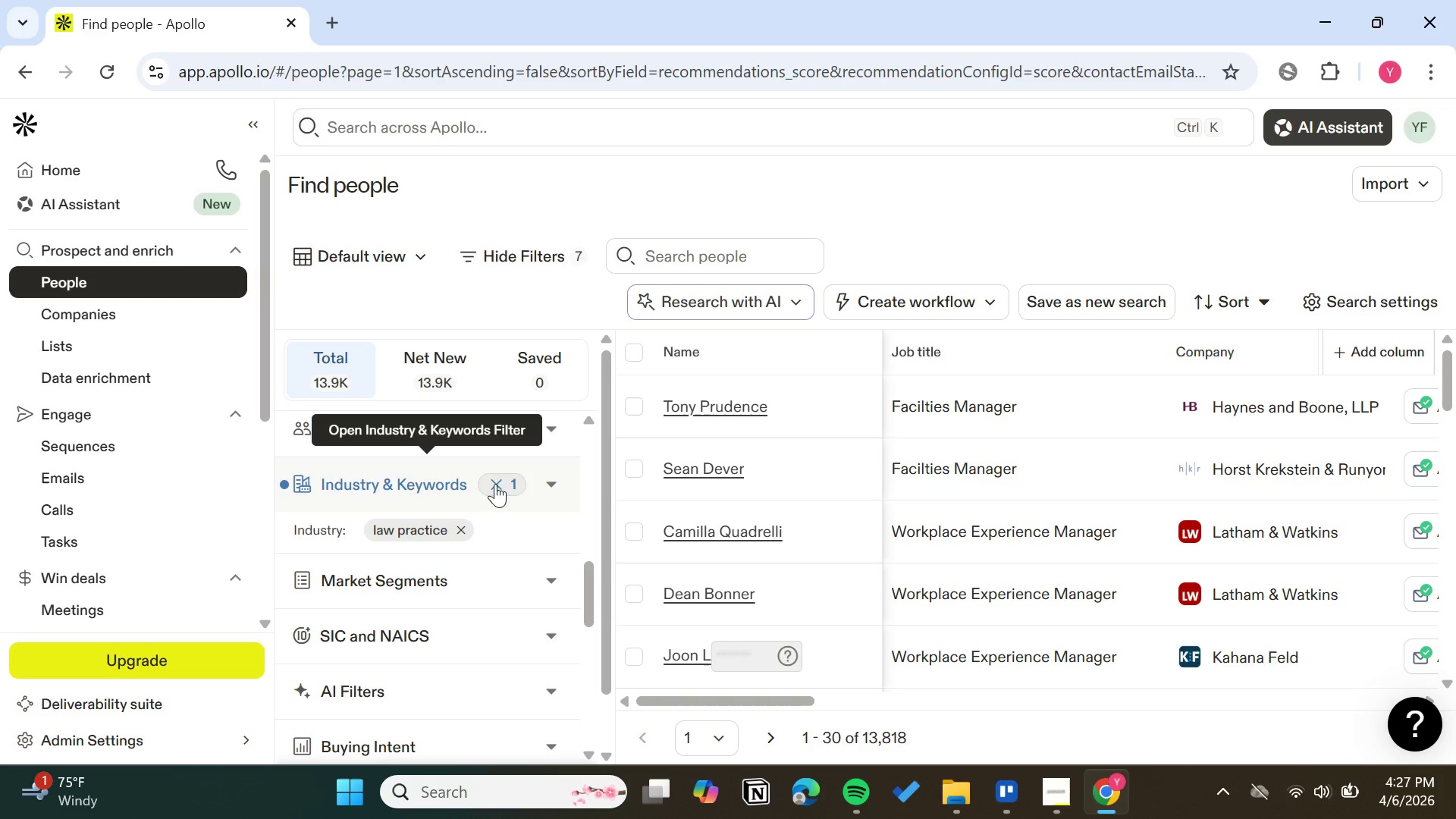 
left_click([354, 527])
 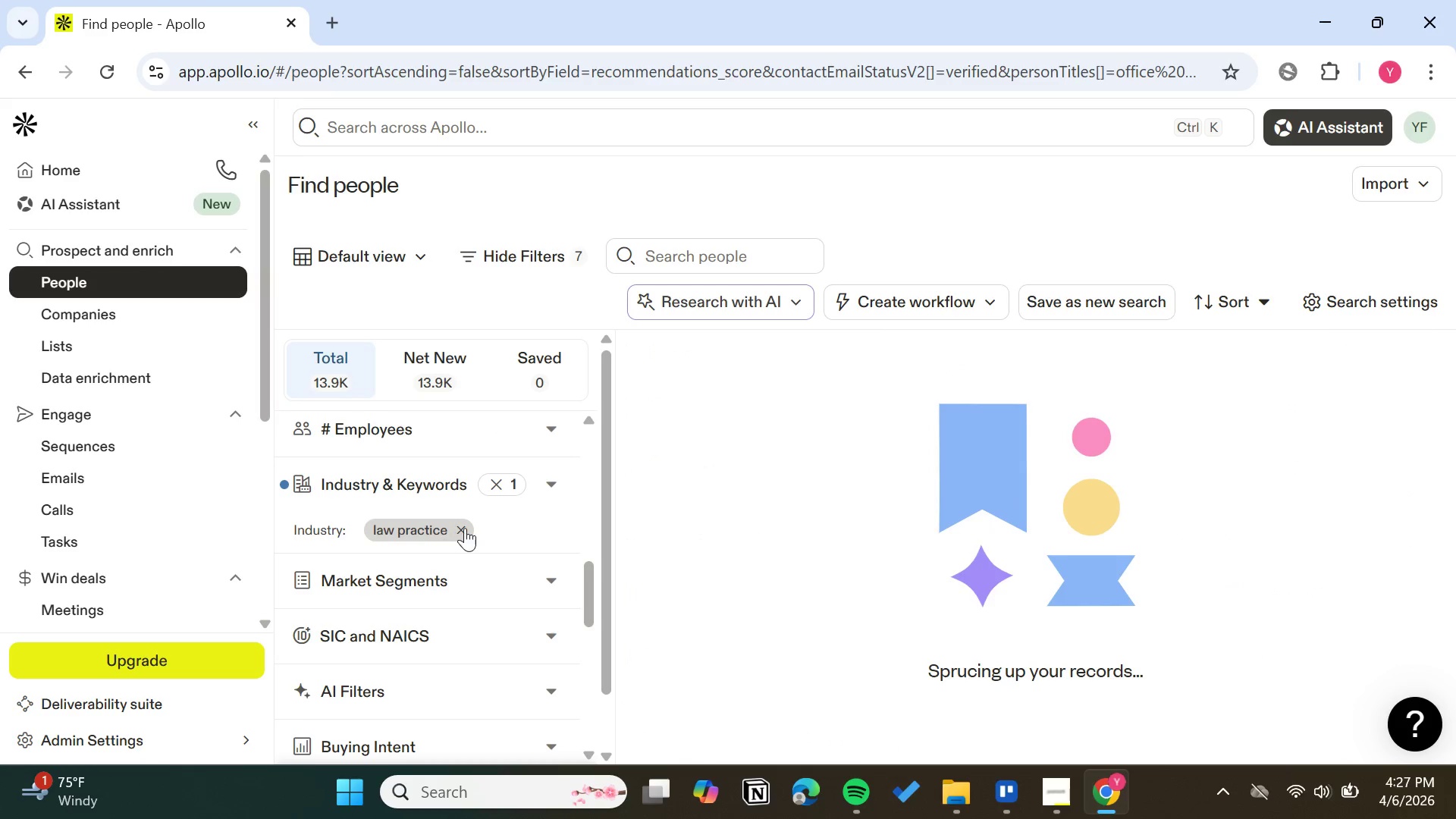 
left_click([489, 528])
 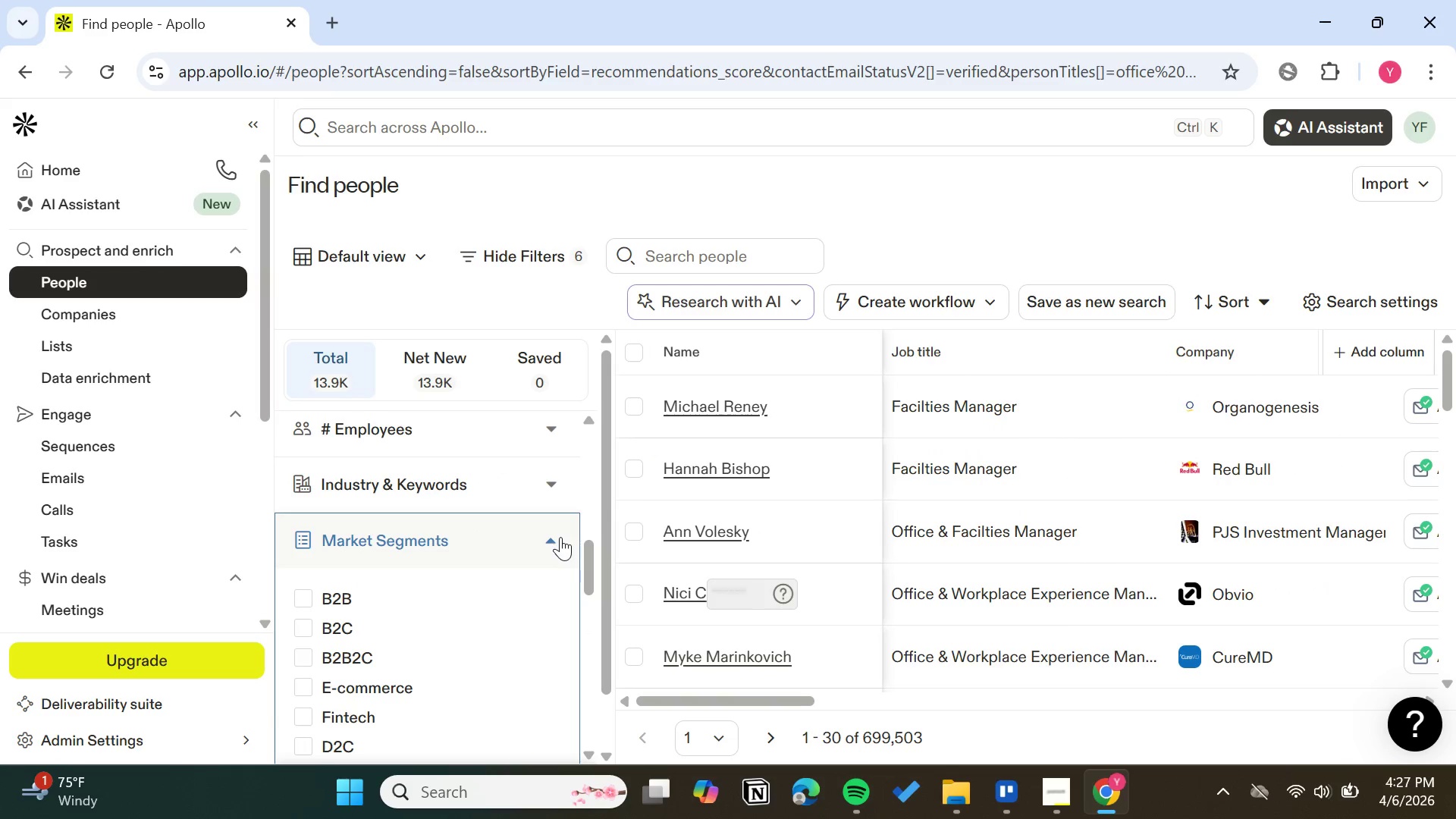 
left_click([556, 537])
 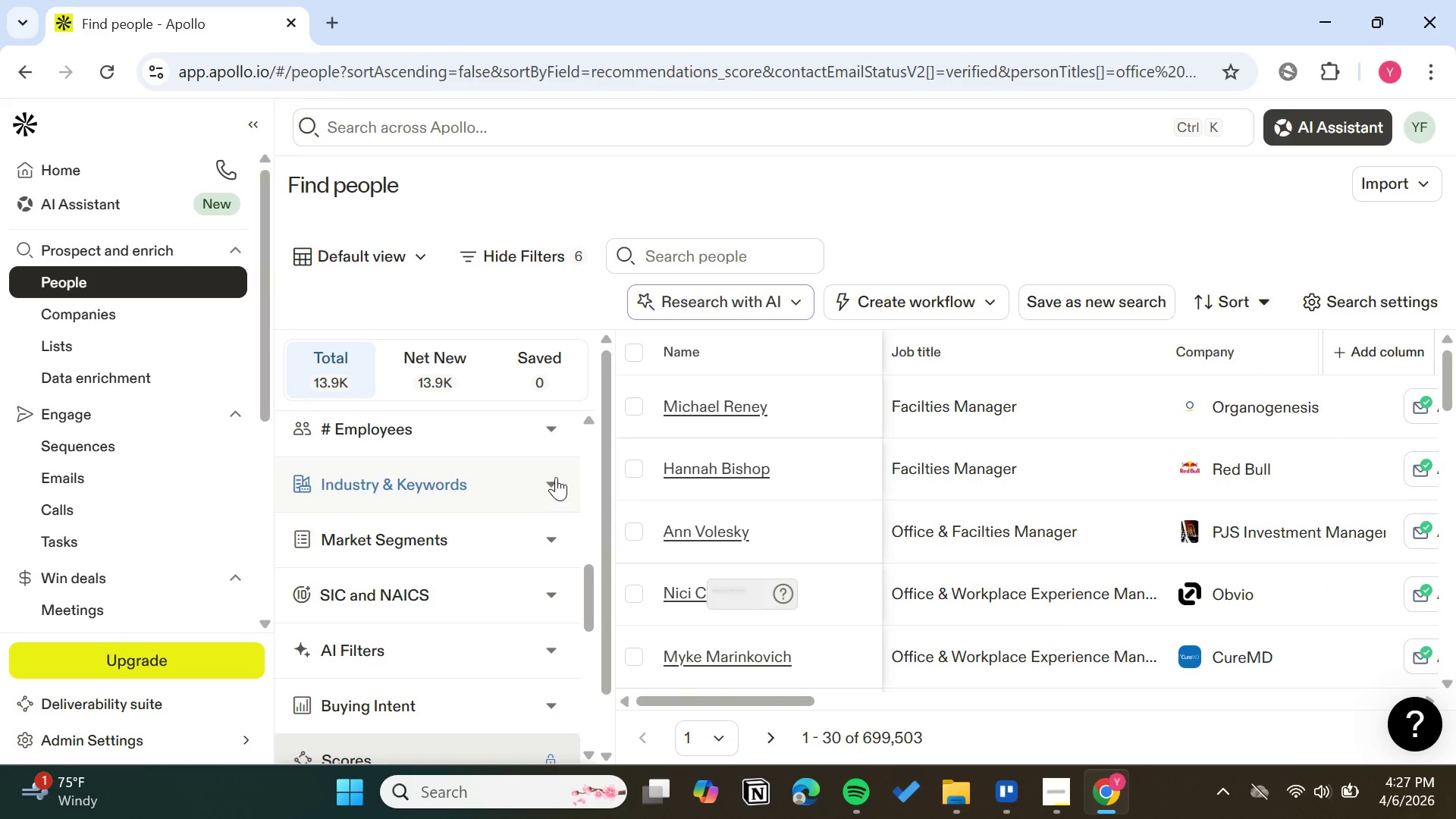 
left_click([554, 472])
 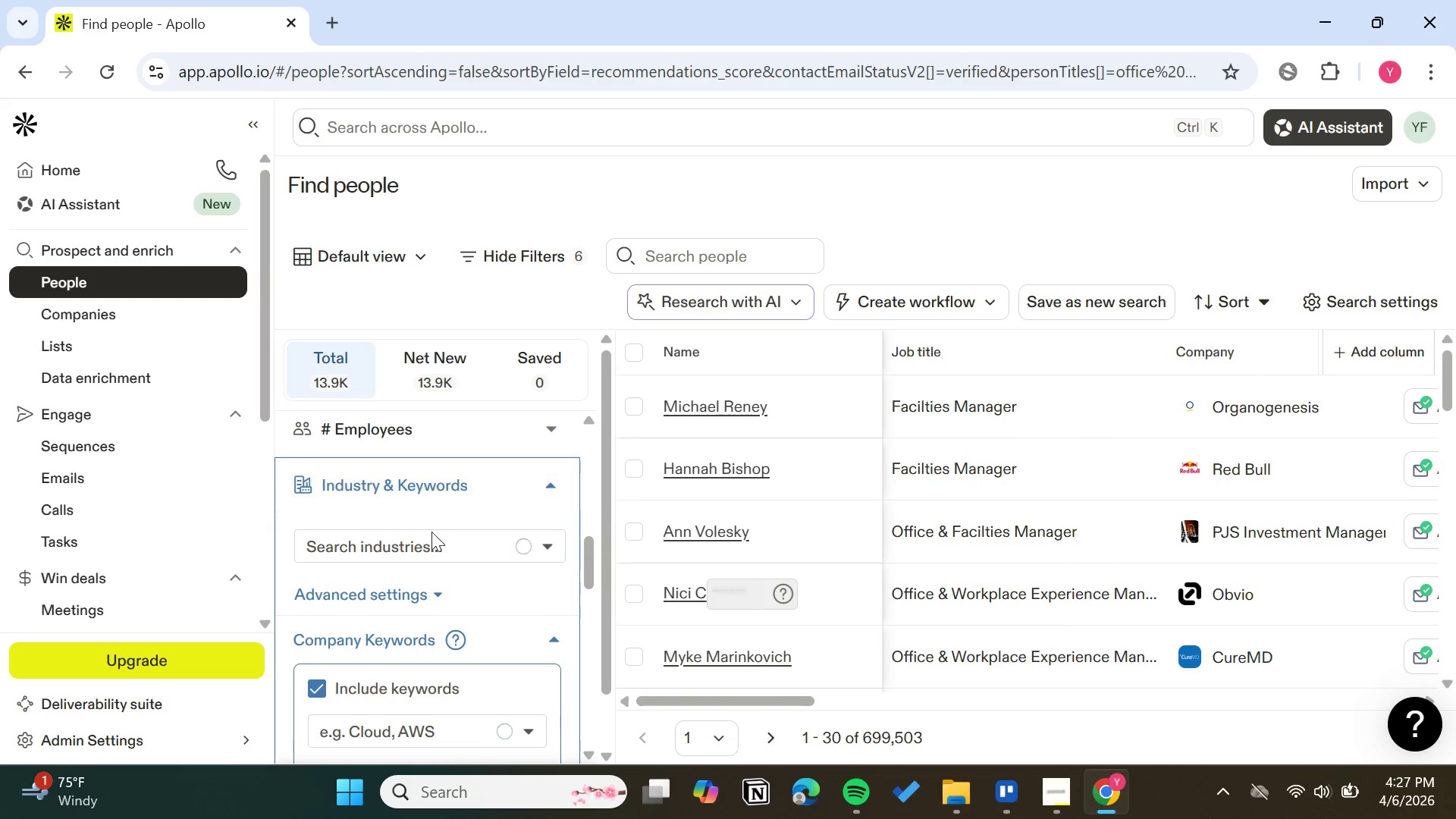 
left_click([418, 546])
 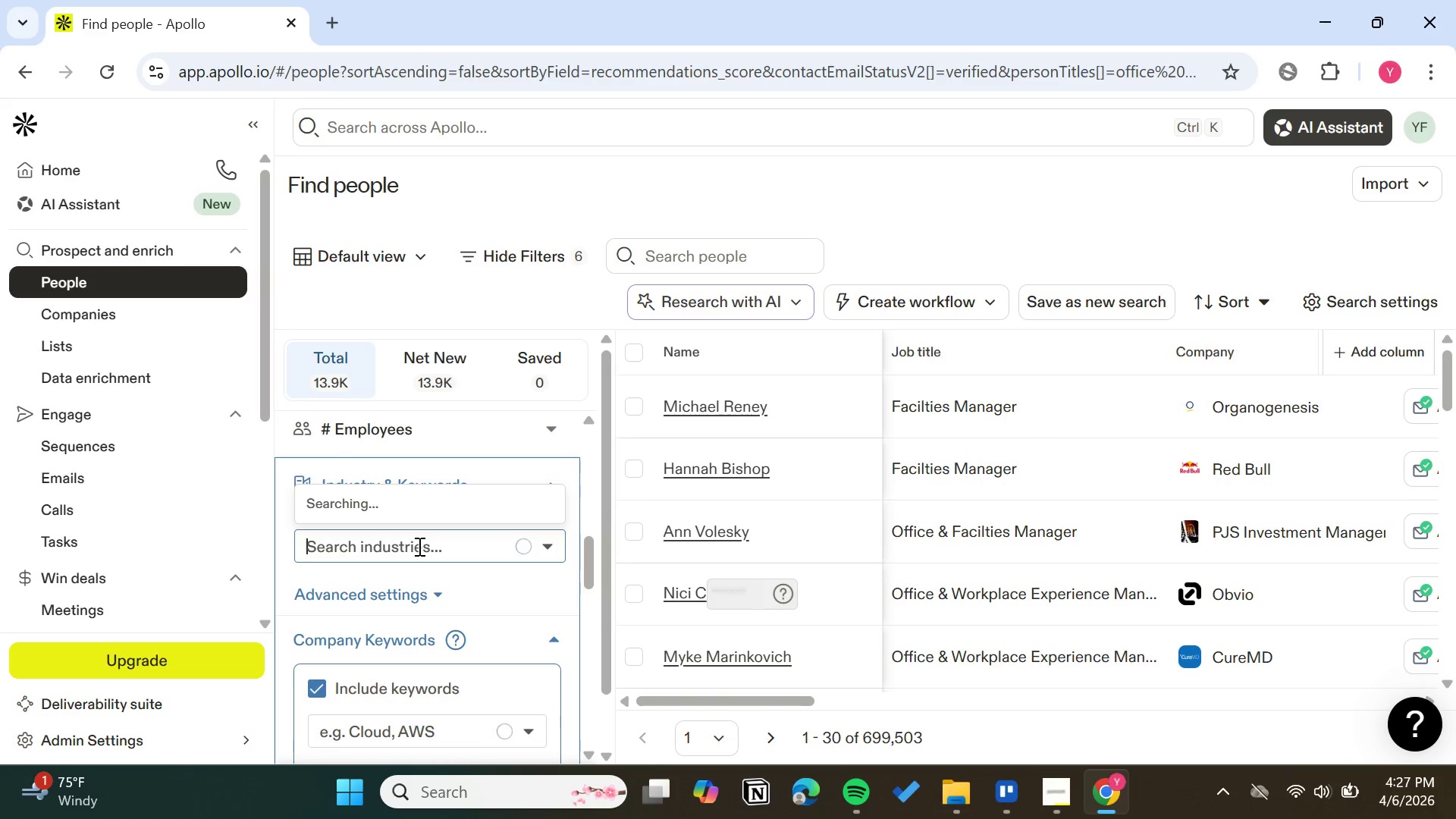 
type(It)
key(Backspace)
key(Backspace)
type(legal services)
 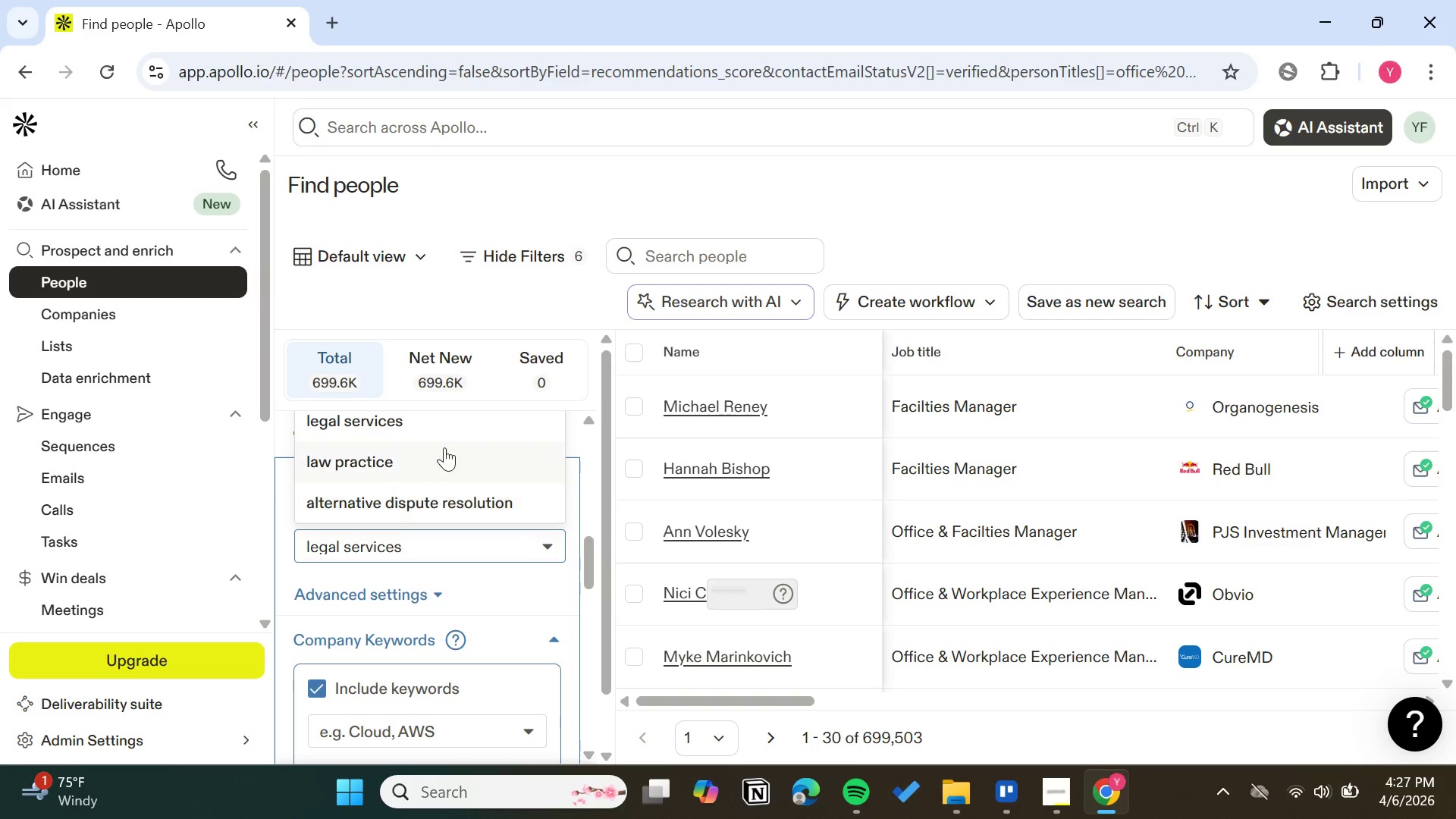 
left_click([448, 424])
 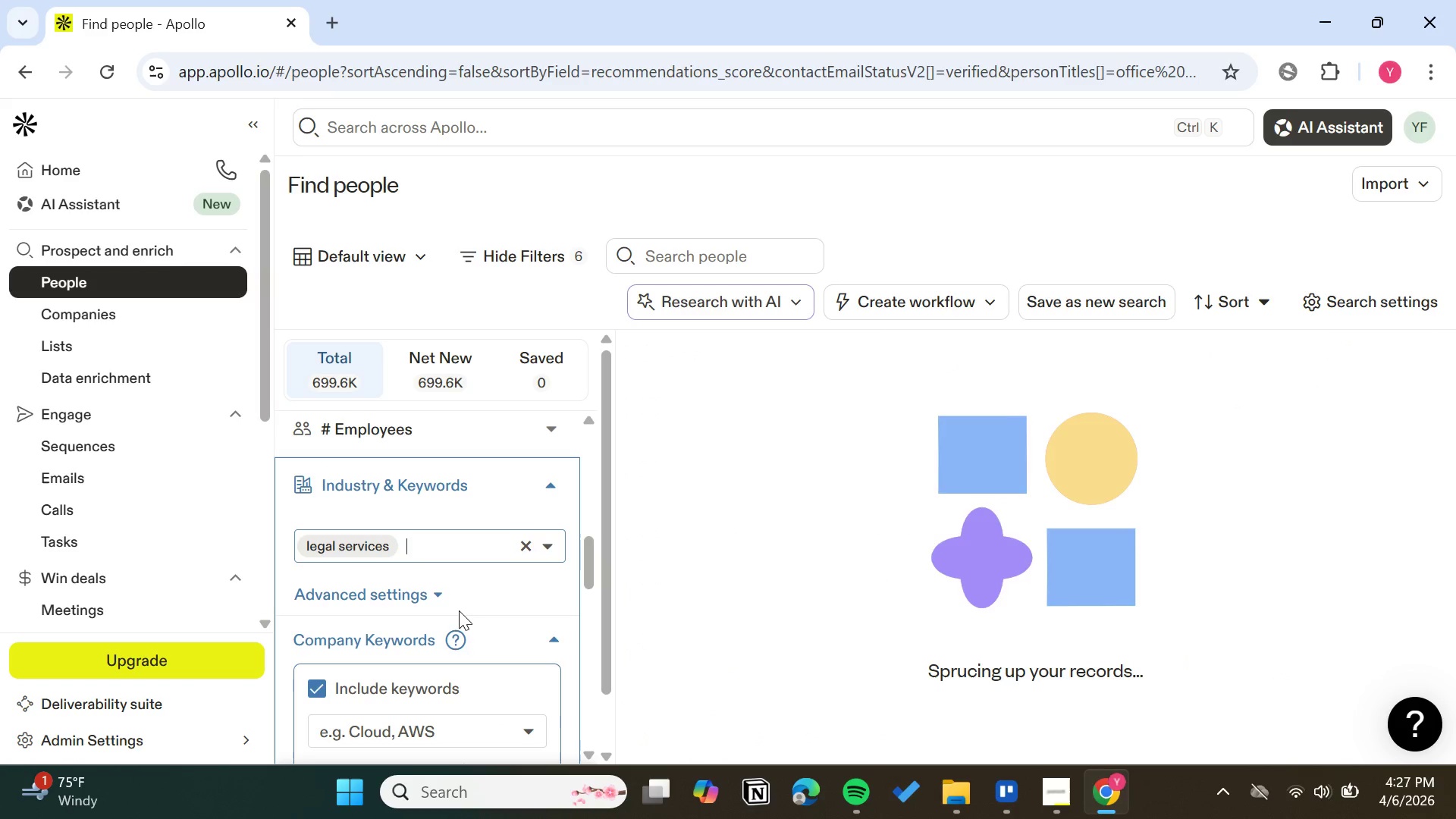 
type(It SERVICES)
 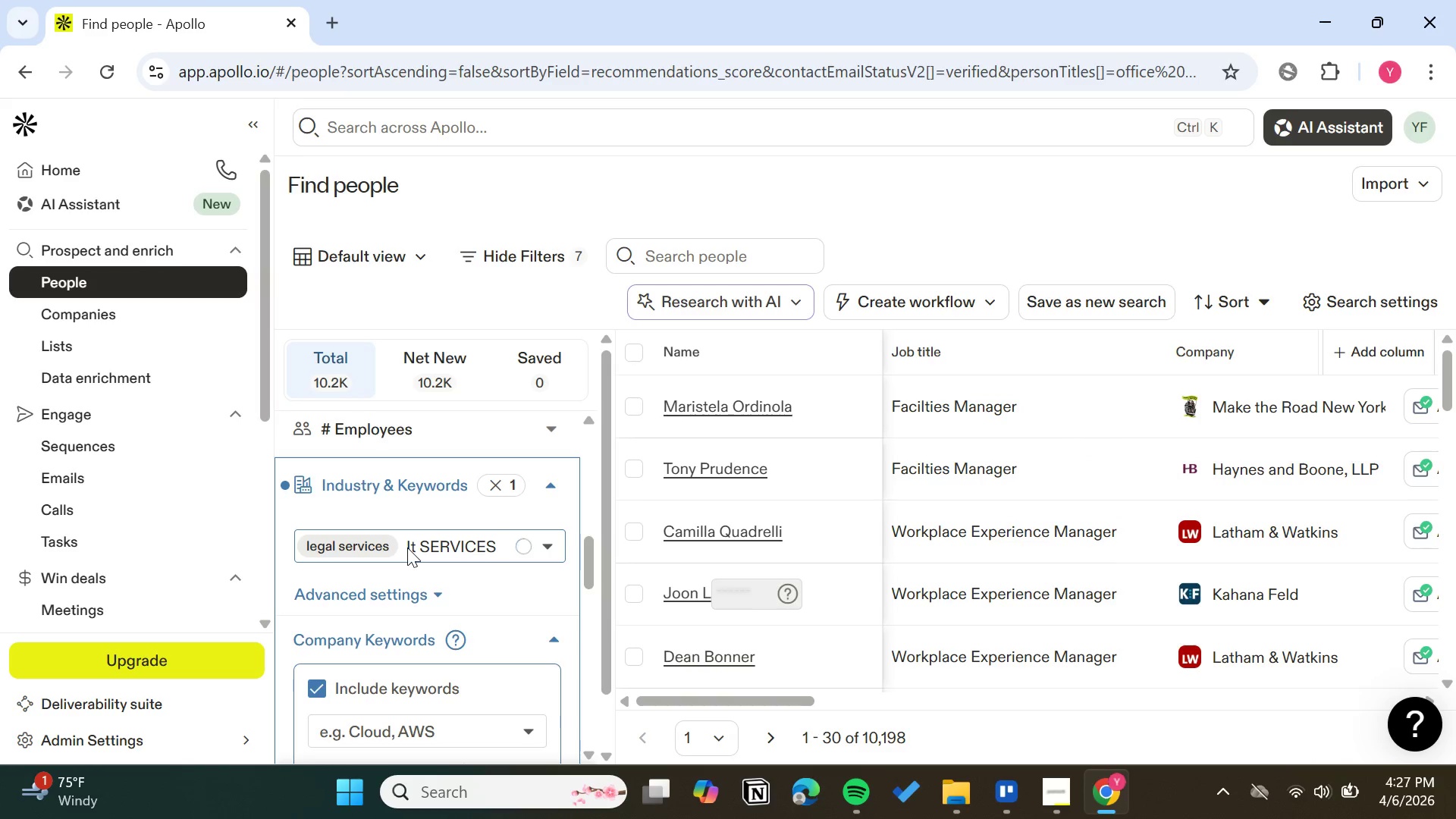 
key(ArrowLeft)
 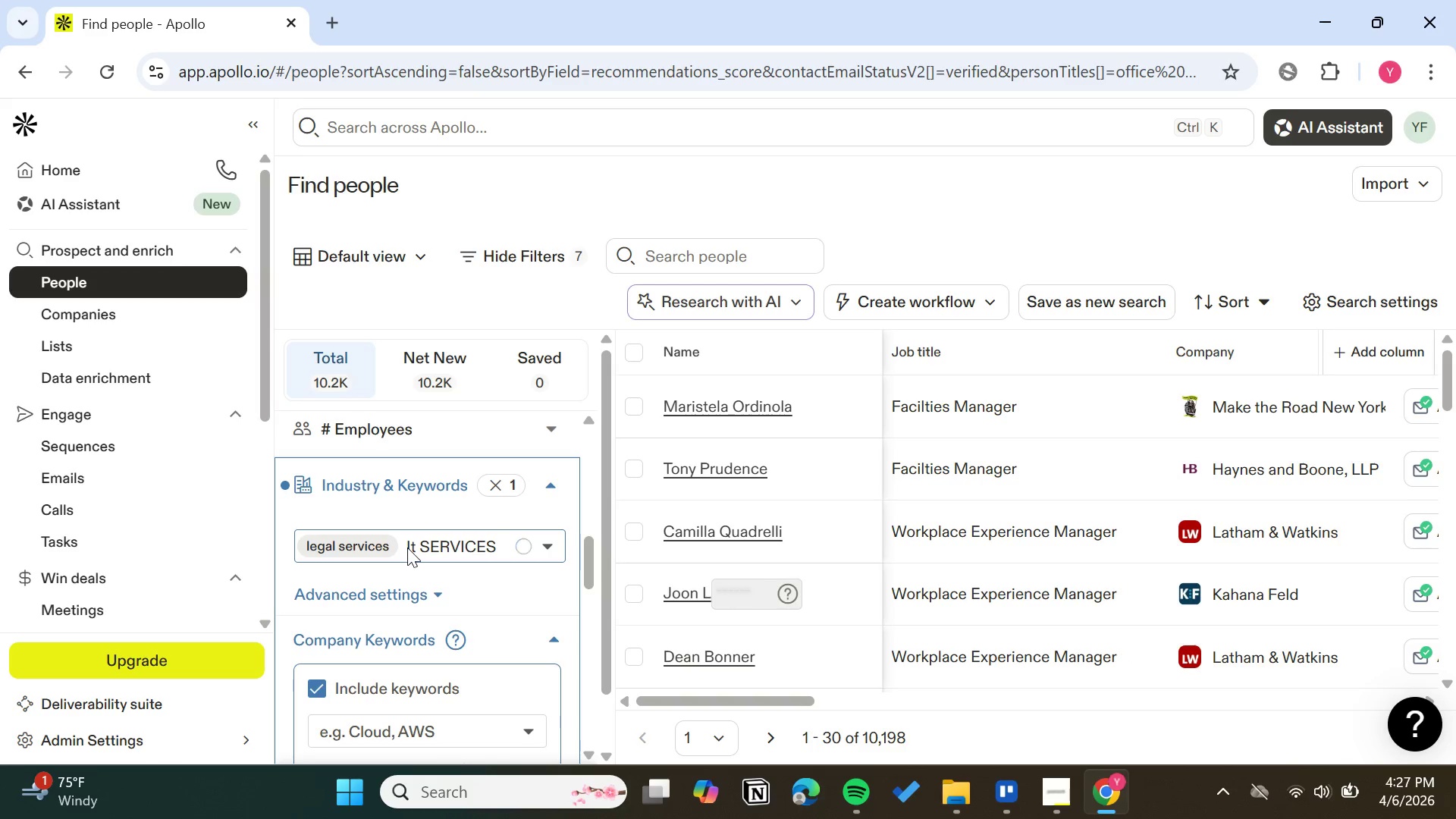 
key(ArrowLeft)
 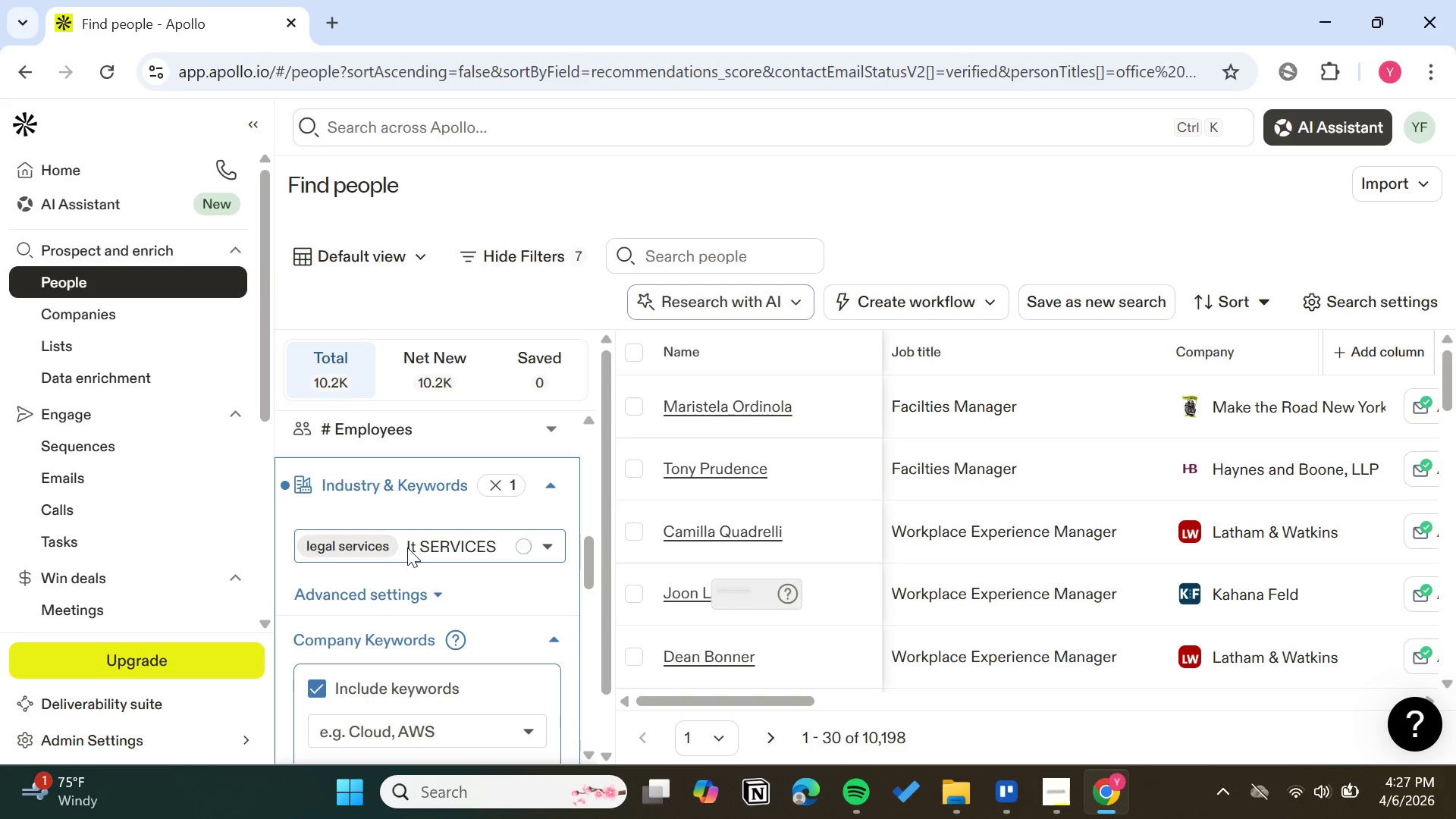 
key(ArrowLeft)
 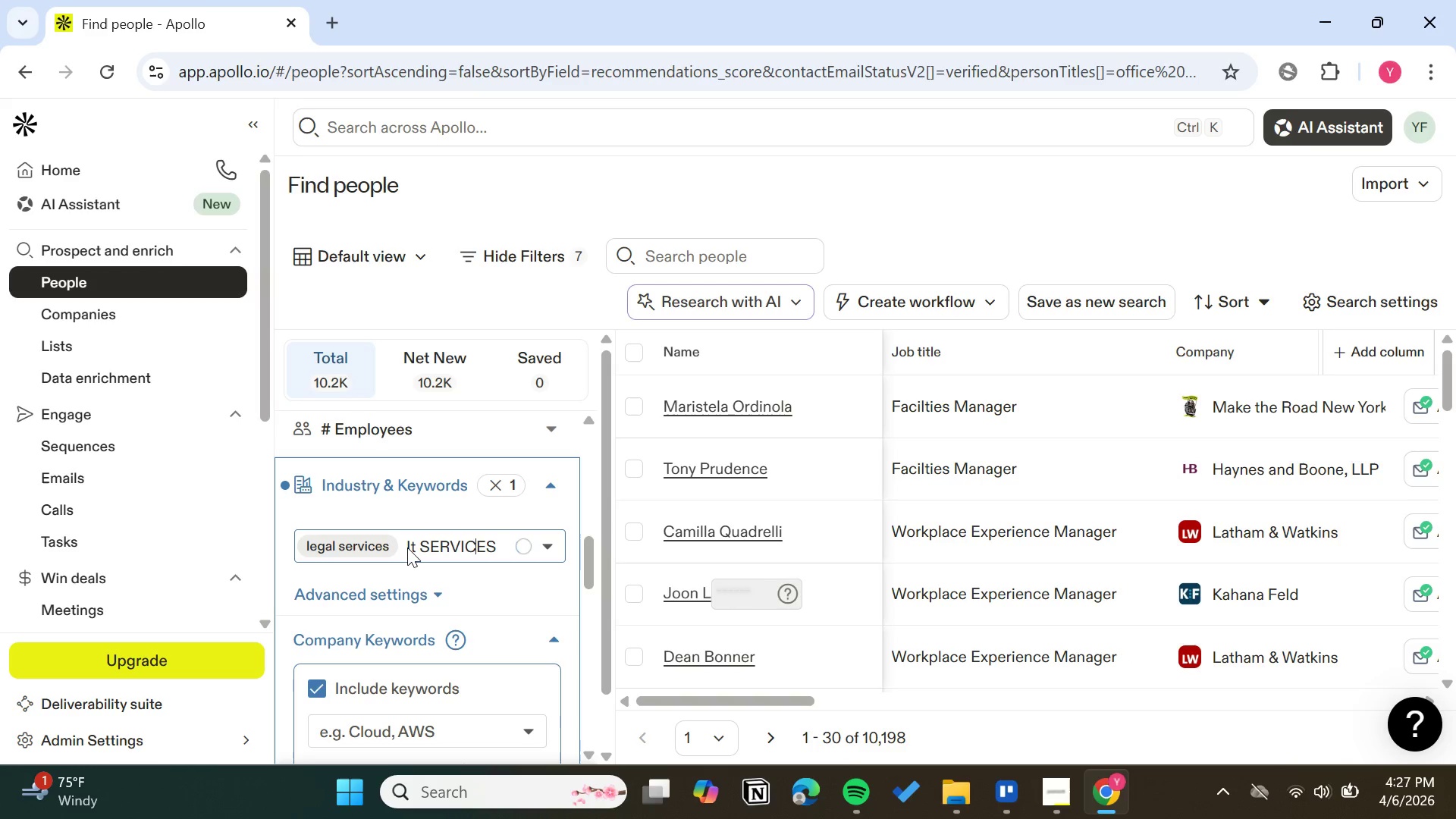 
key(ArrowLeft)
 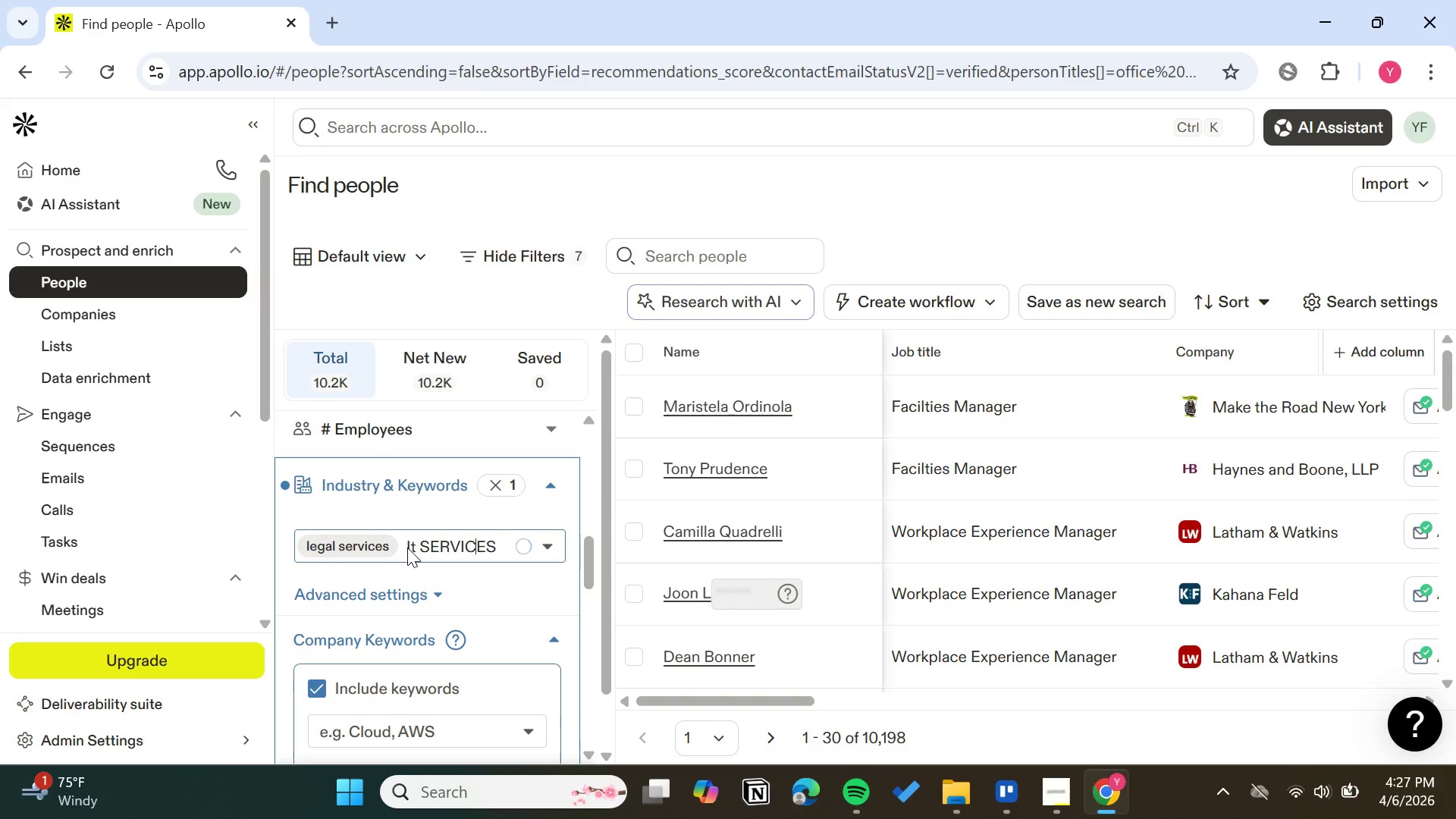 
key(ArrowLeft)
 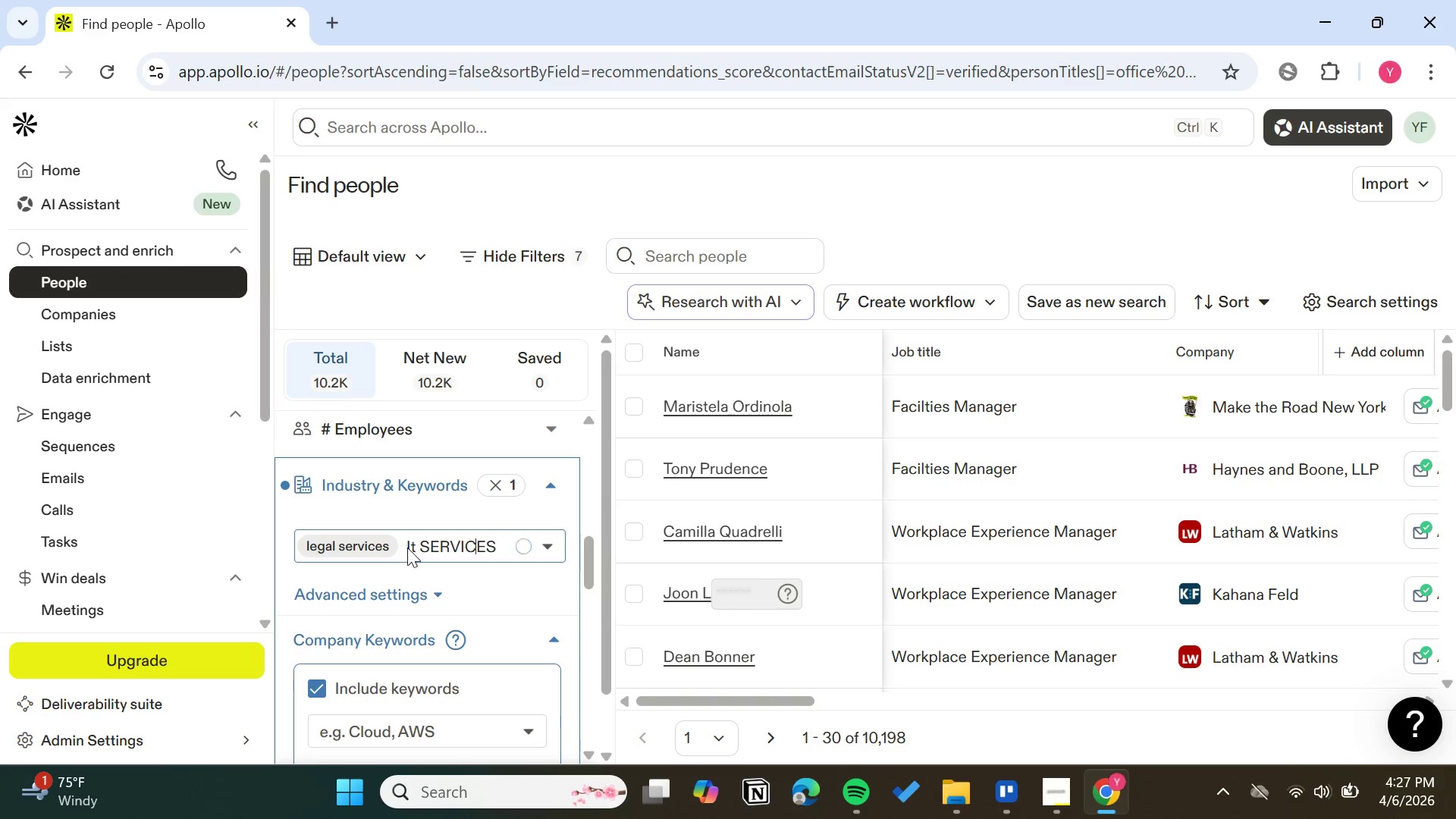 
key(ArrowLeft)
 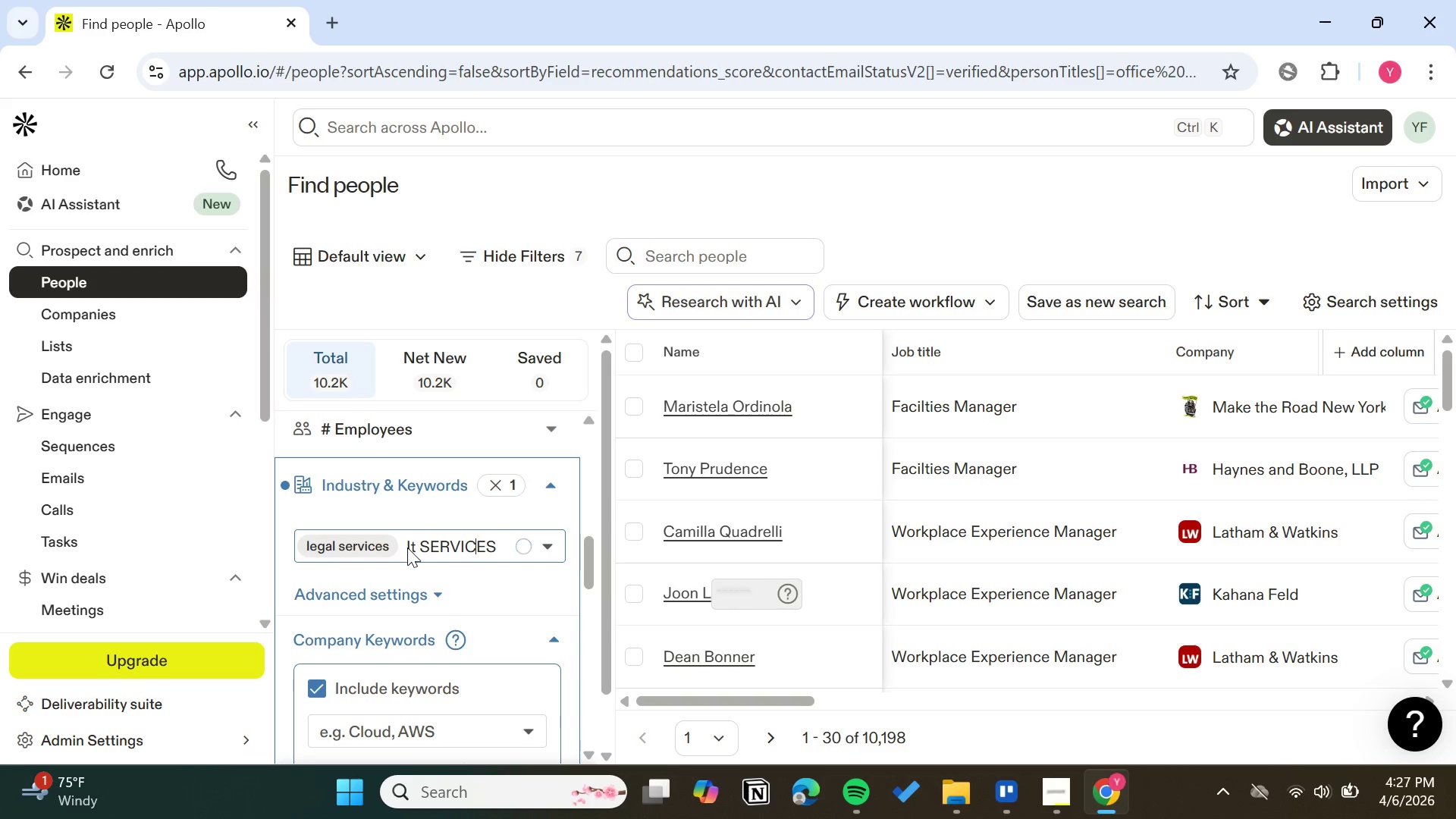 
key(ArrowLeft)
 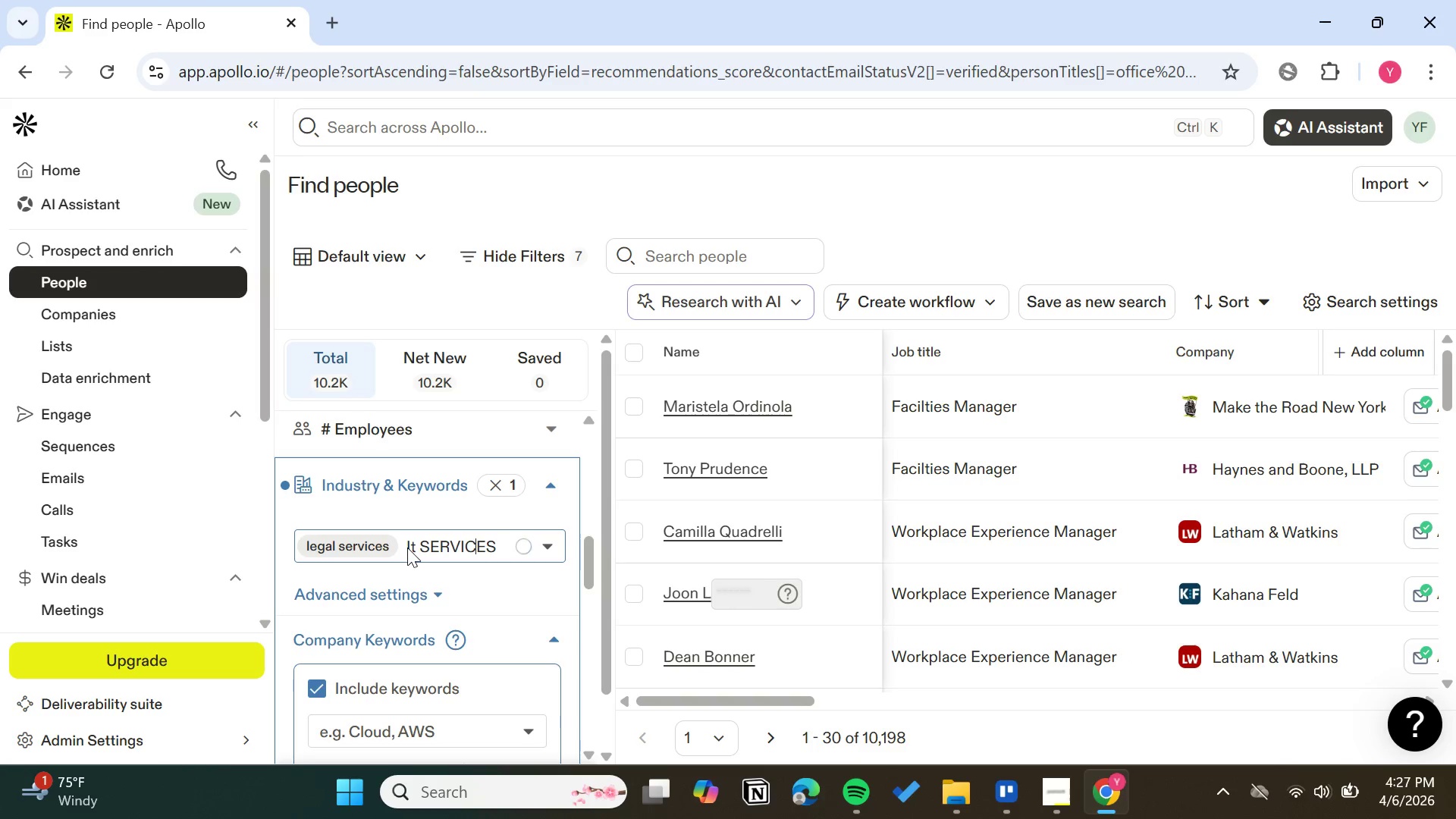 
key(ArrowLeft)
 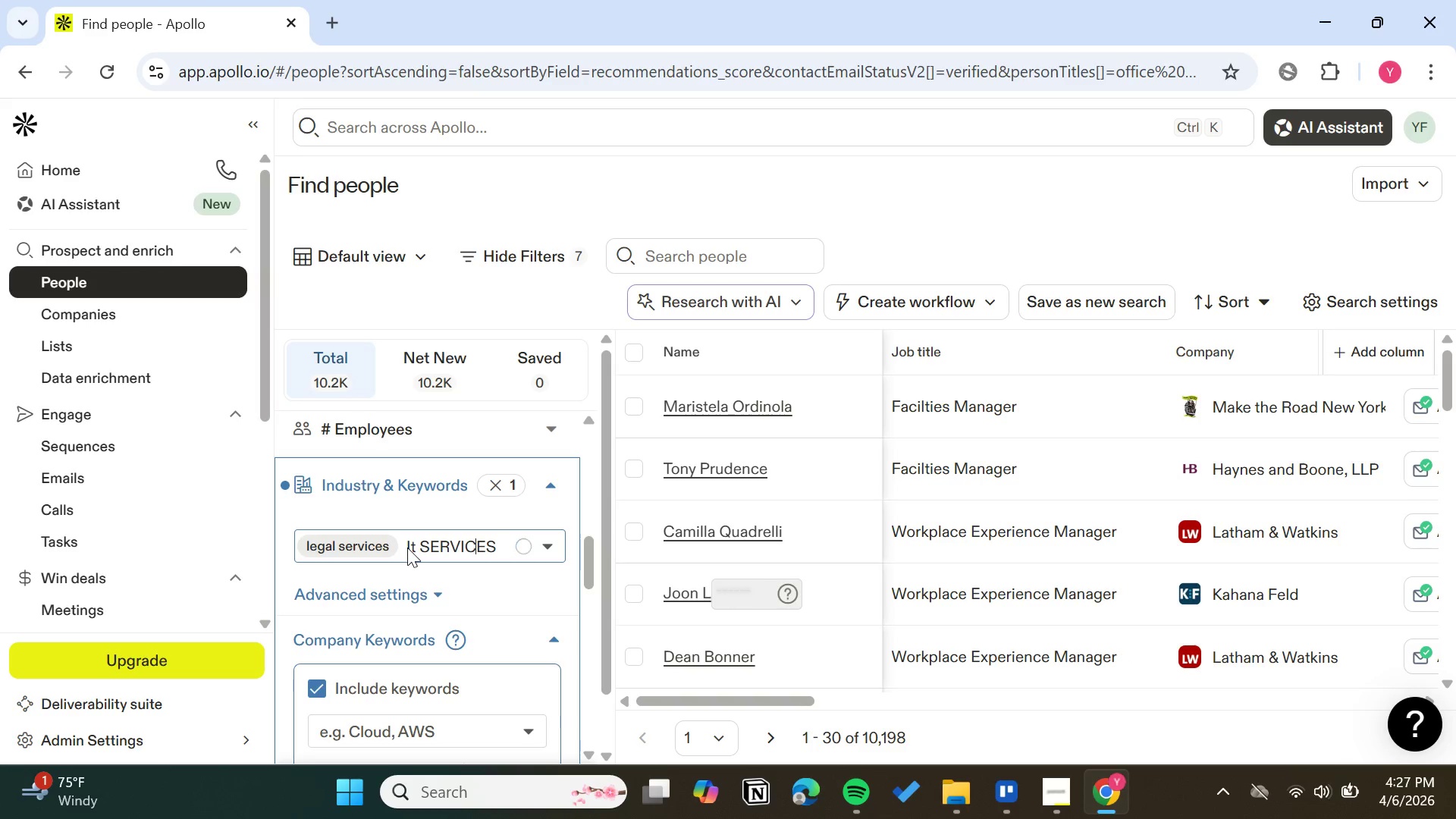 
key(ArrowLeft)
 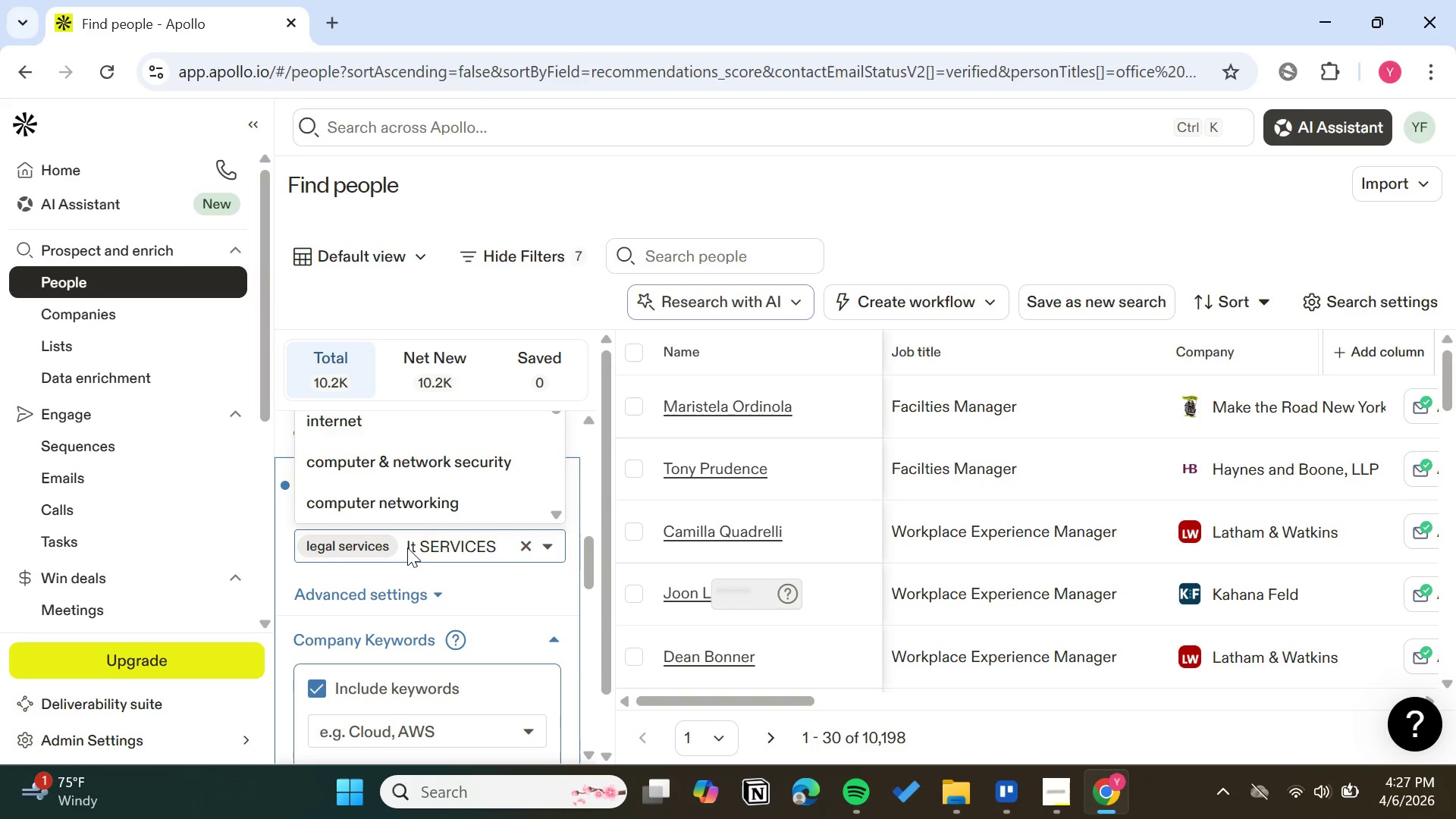 
mouse_move([434, 499])
 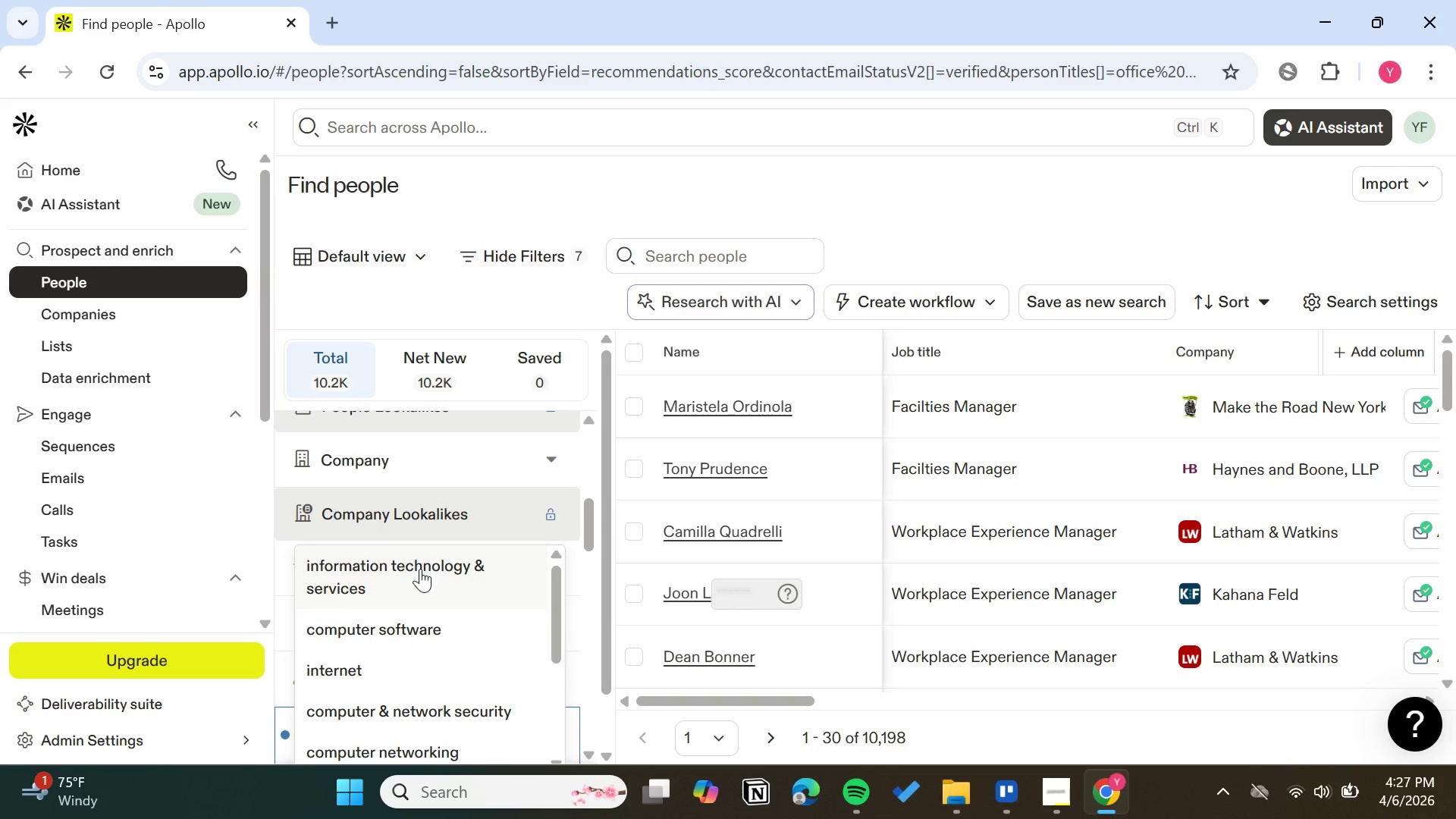 
left_click([420, 569])
 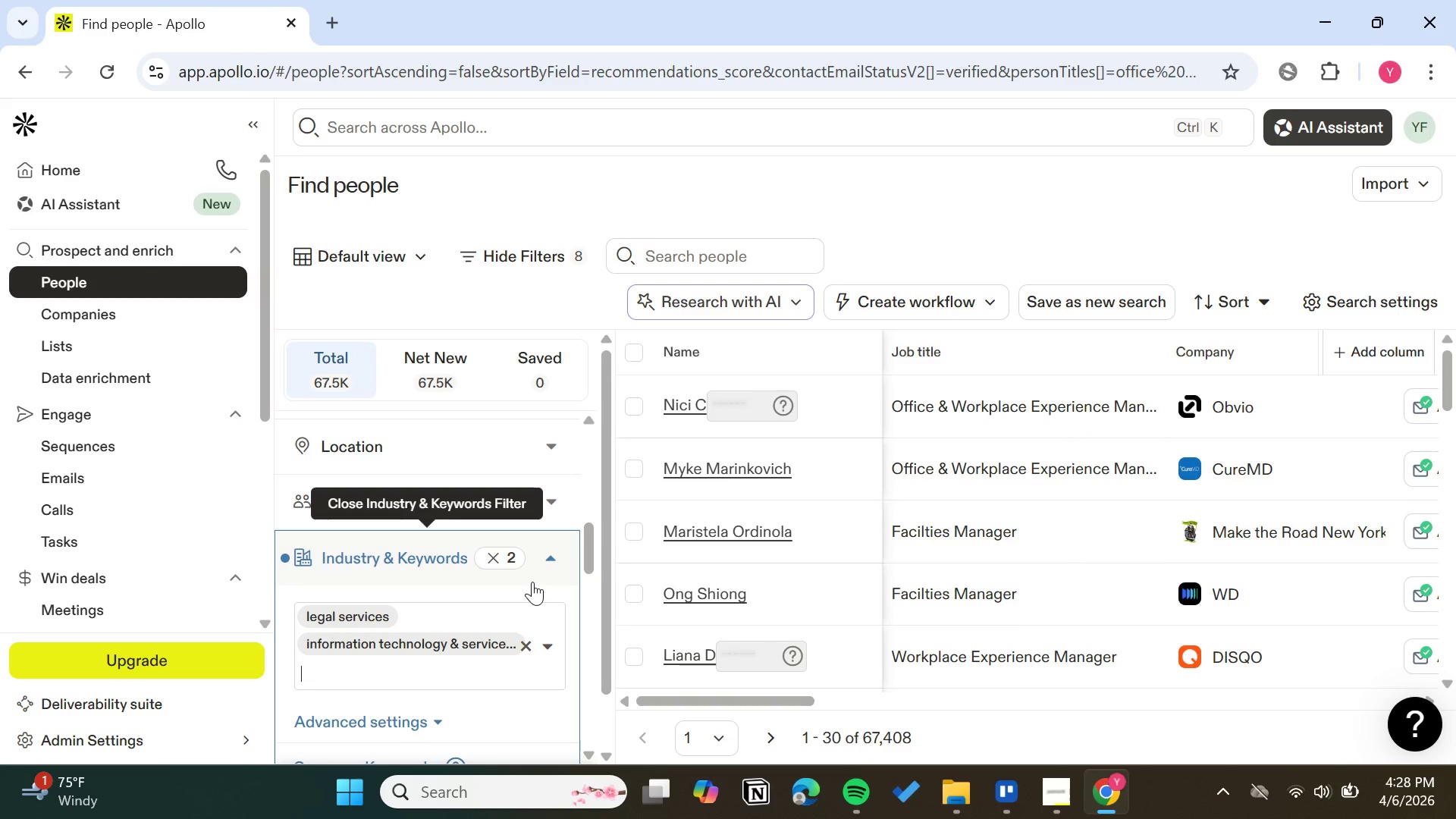 
wait(16.27)
 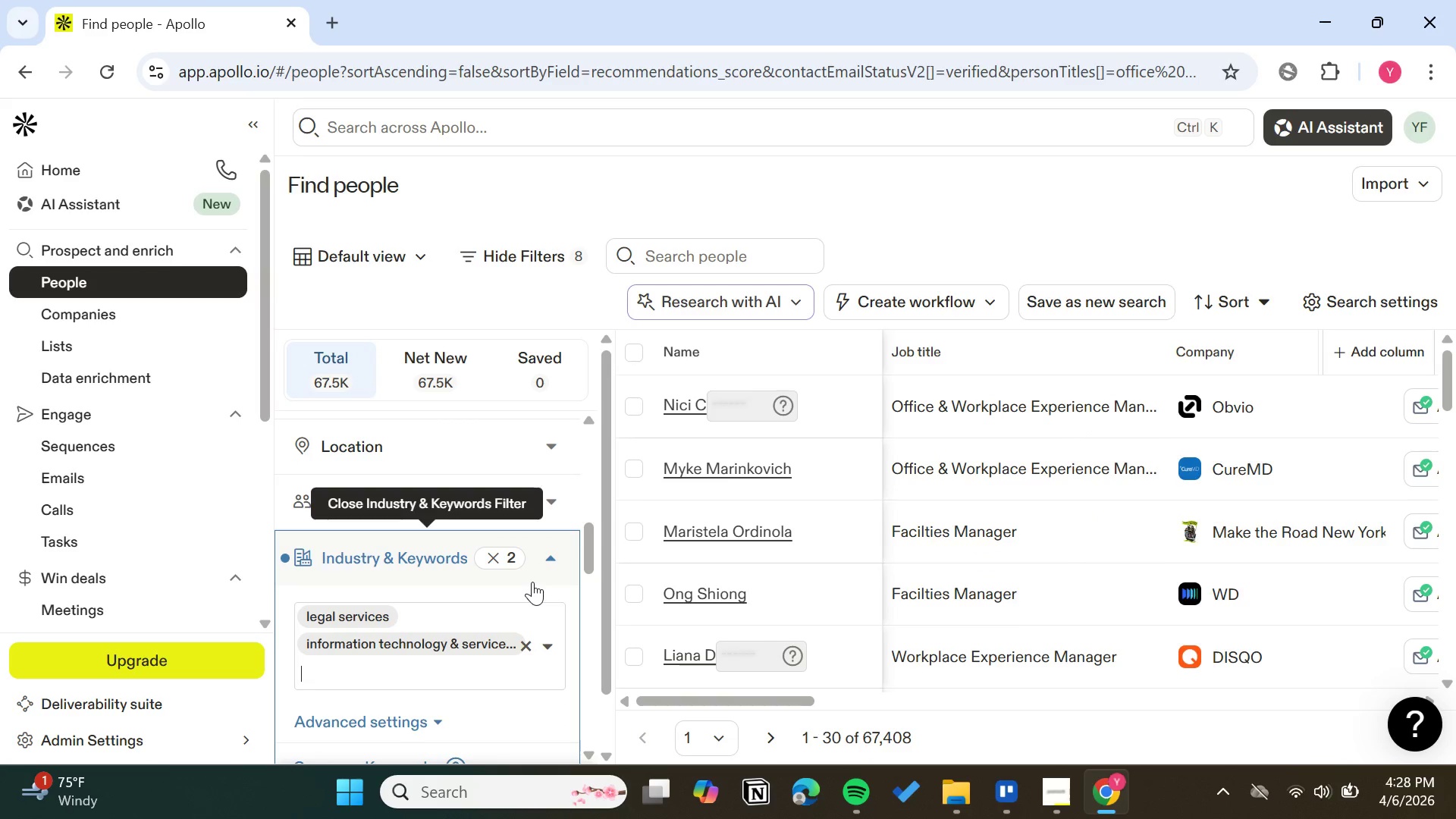 
type(MARKETING)
 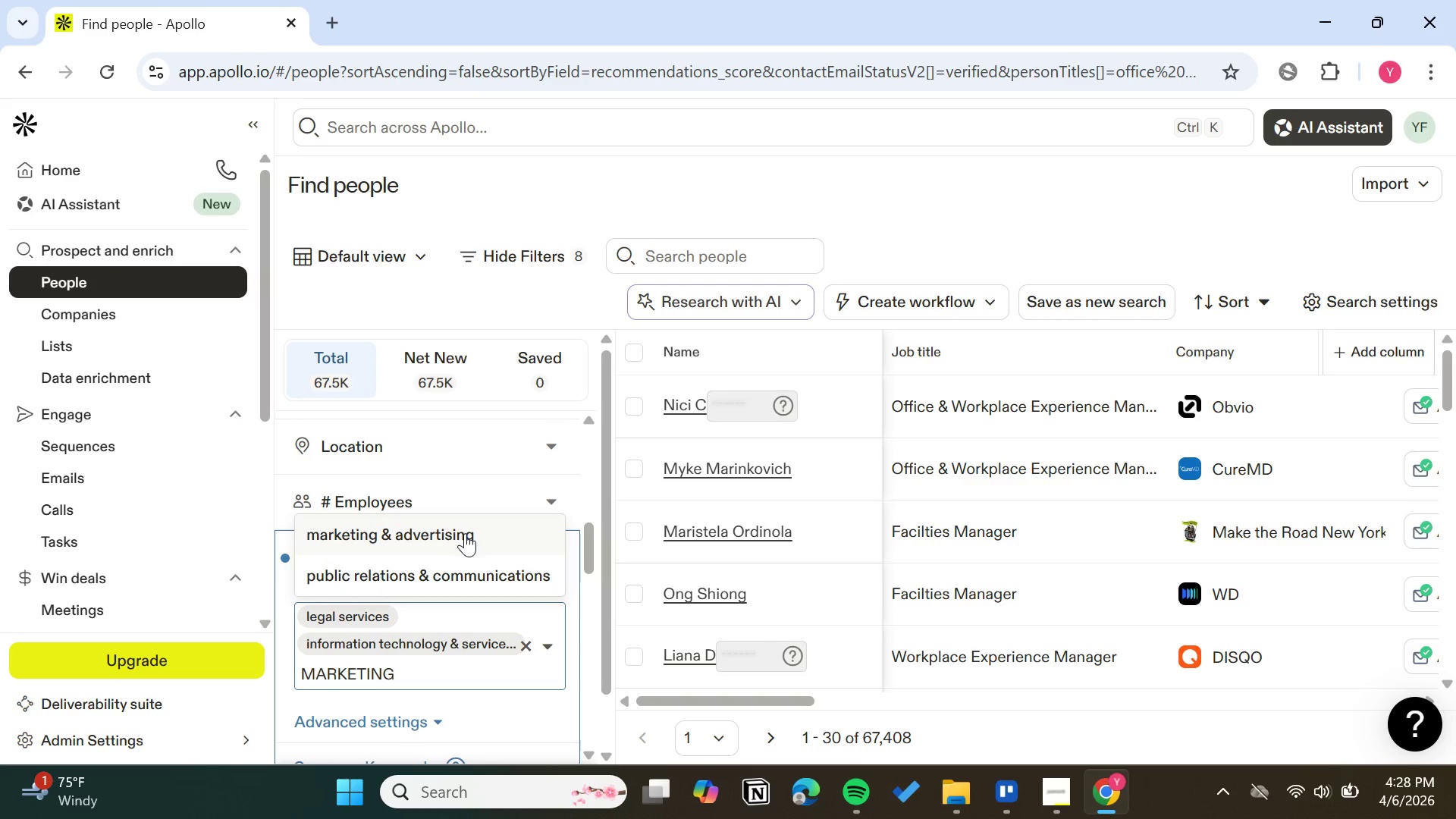 
left_click([467, 533])
 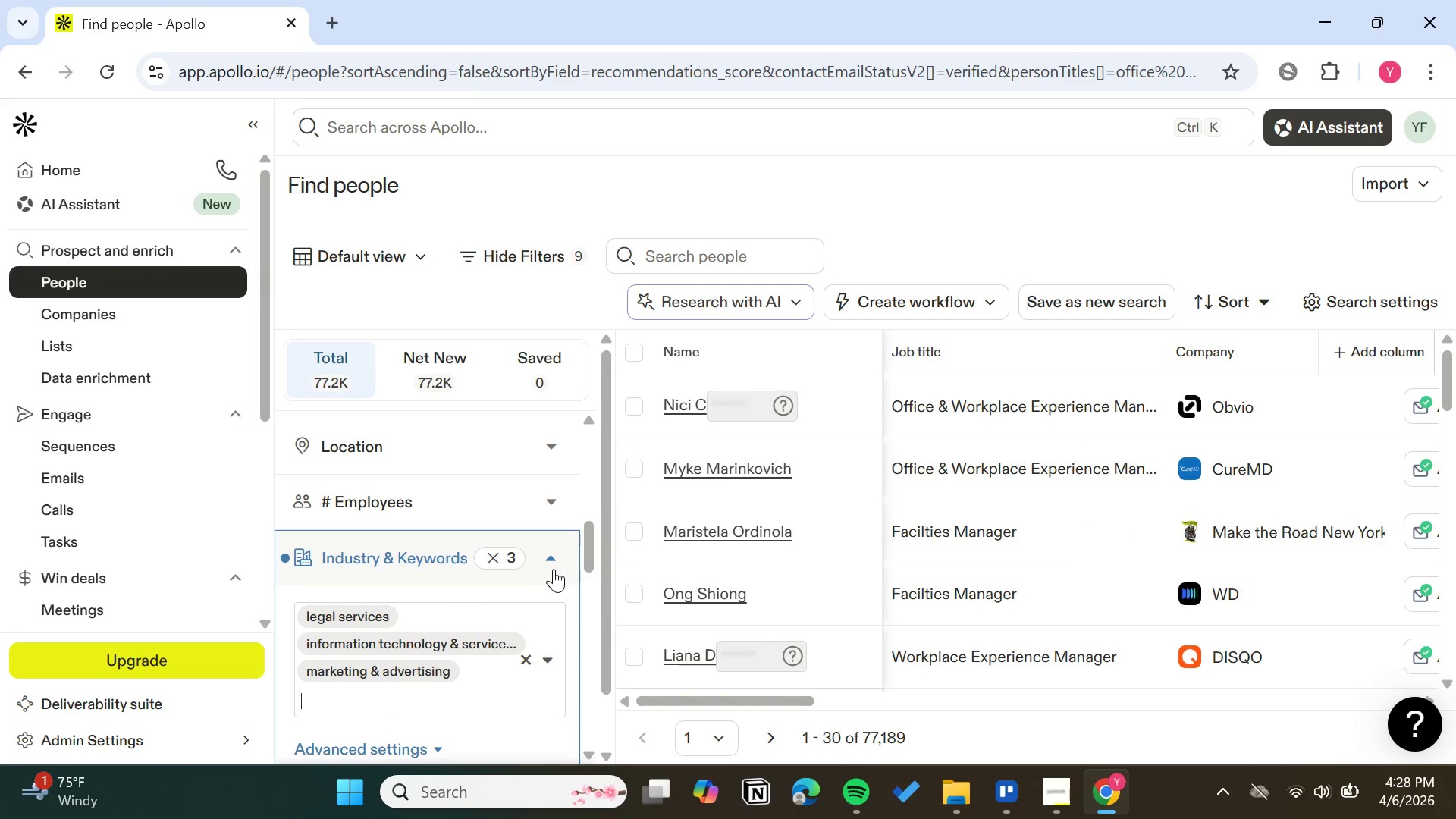 
wait(7.2)
 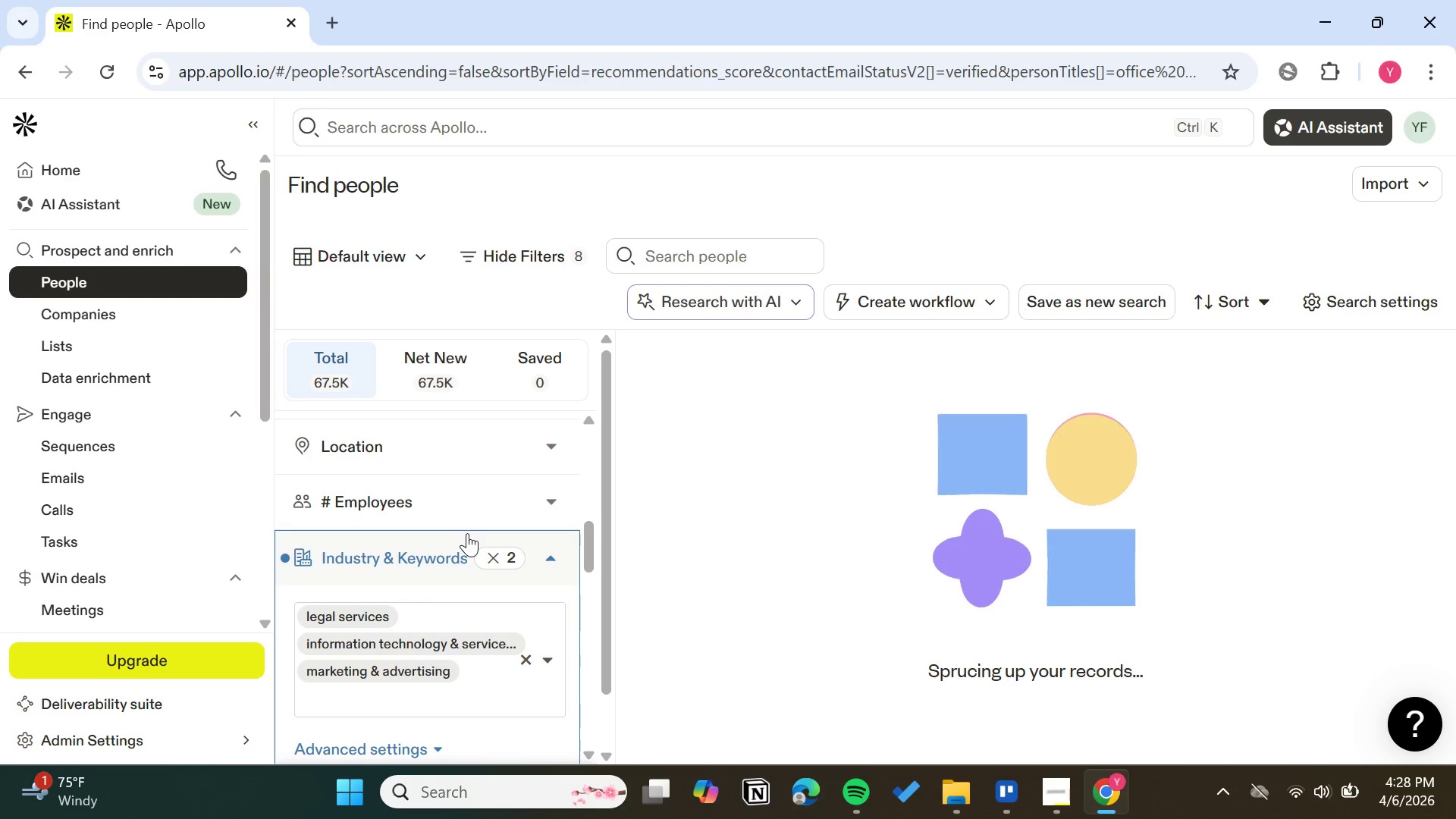 
left_click([554, 452])
 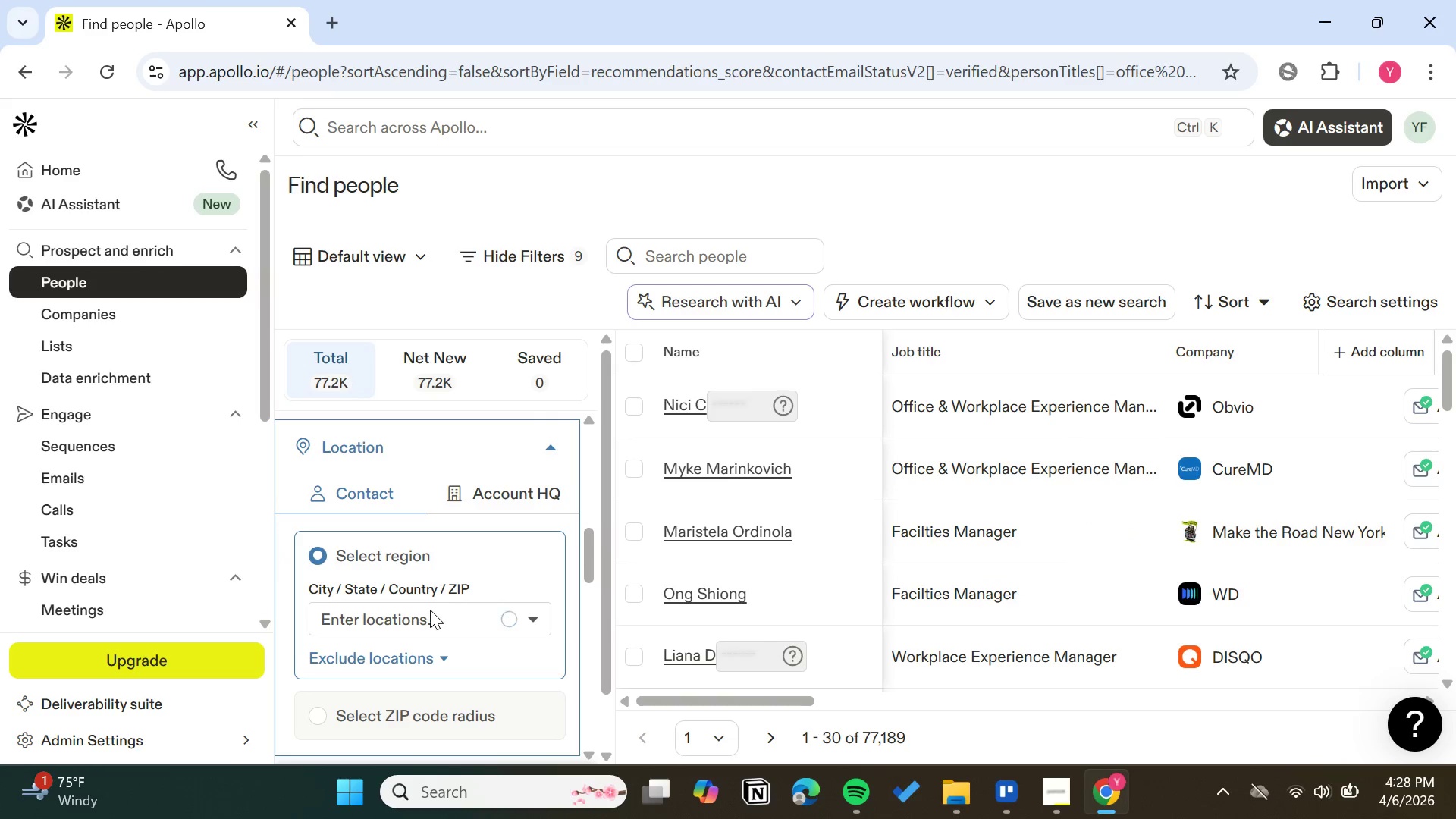 
left_click([422, 622])
 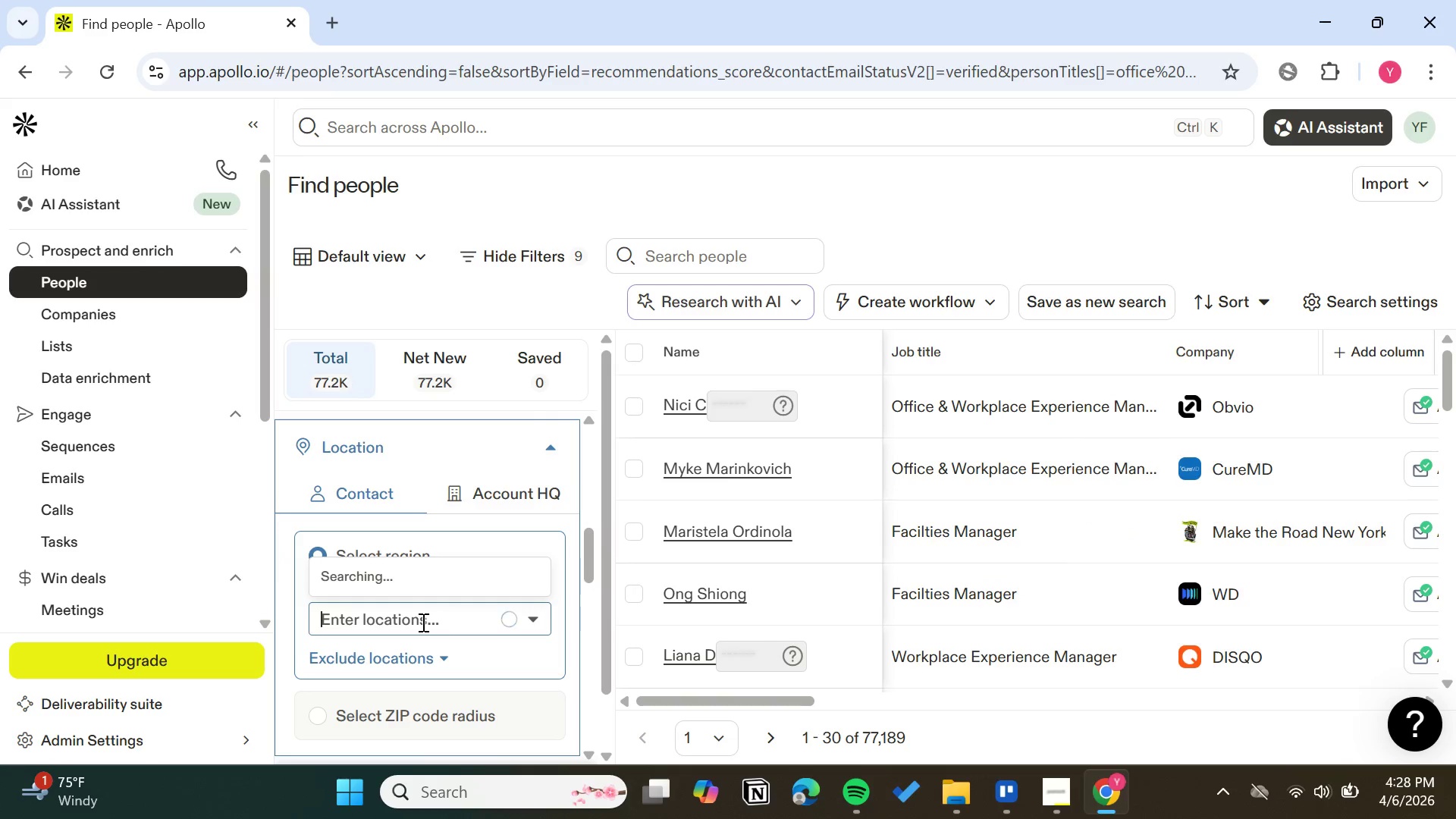 
type(CHICAGO)
 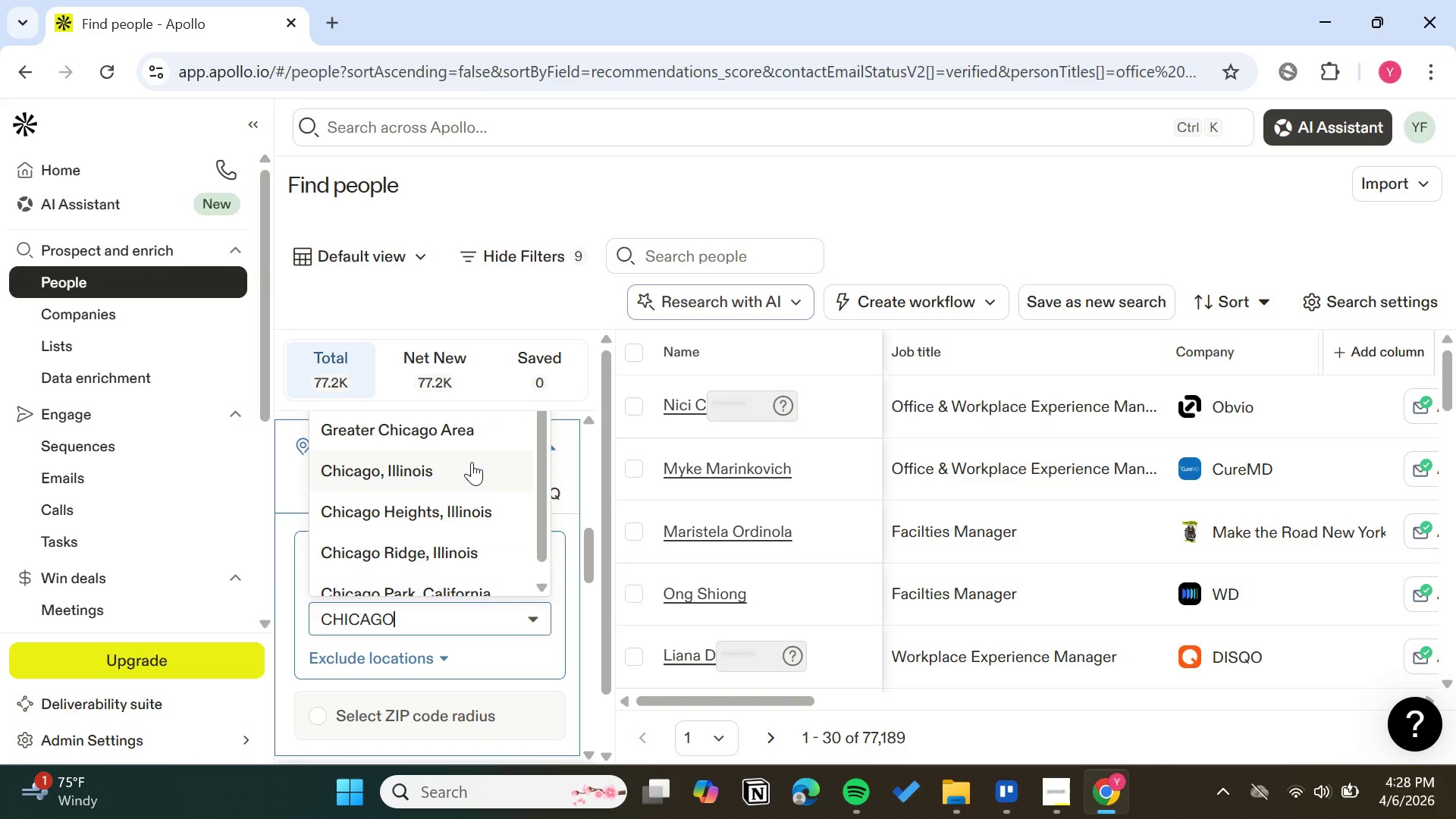 
wait(7.59)
 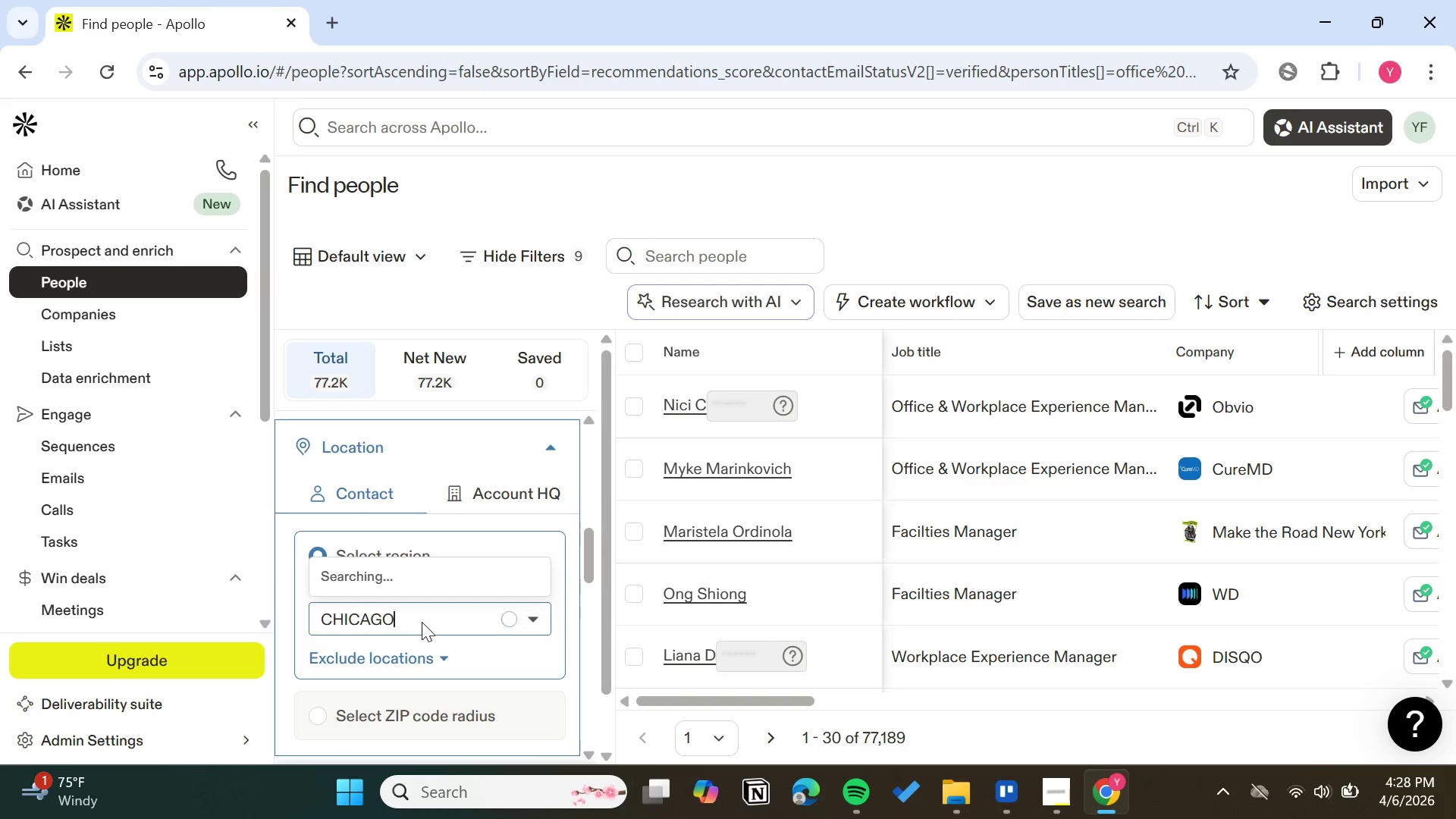 
left_click([472, 462])
 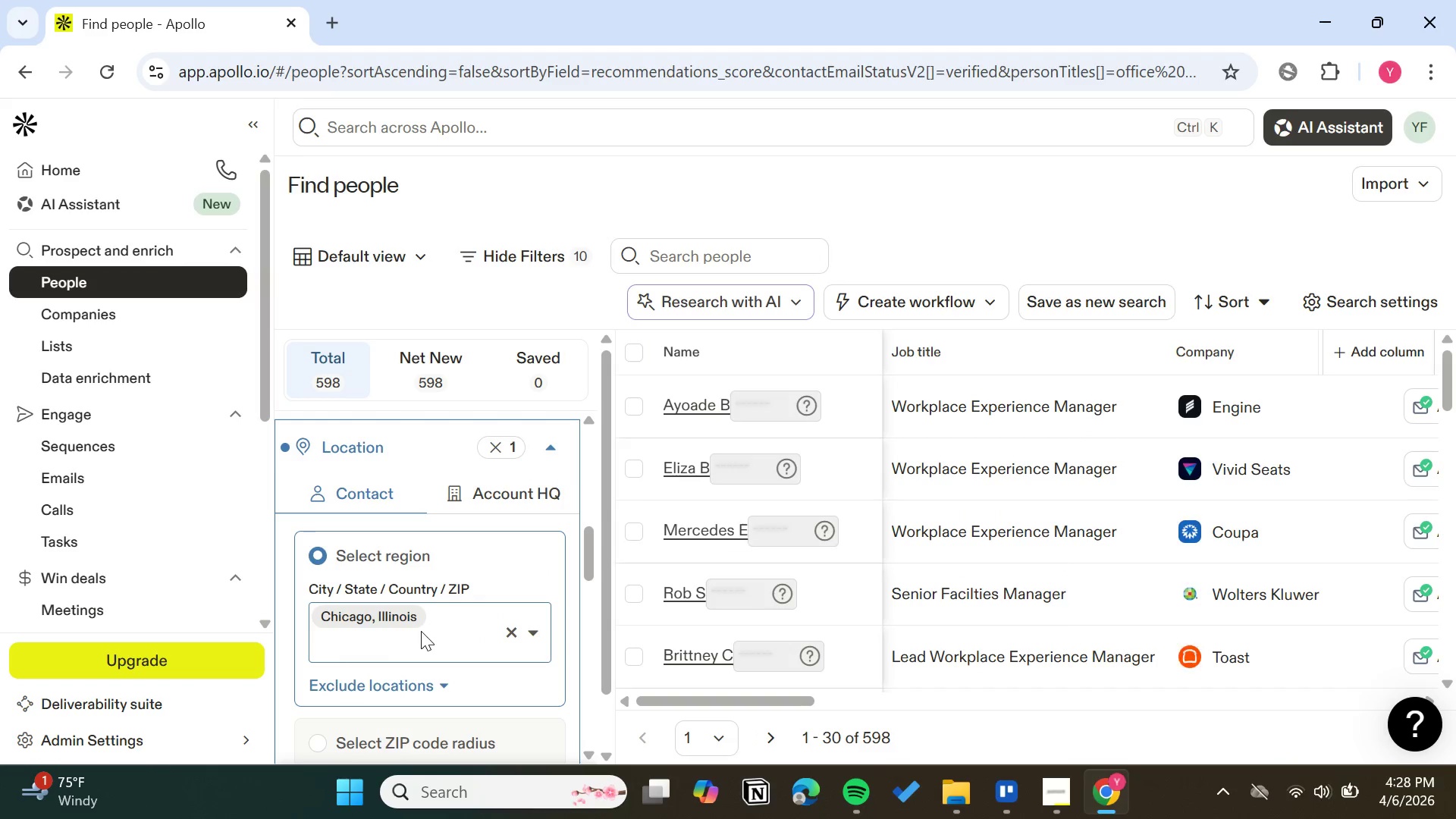 
wait(9.03)
 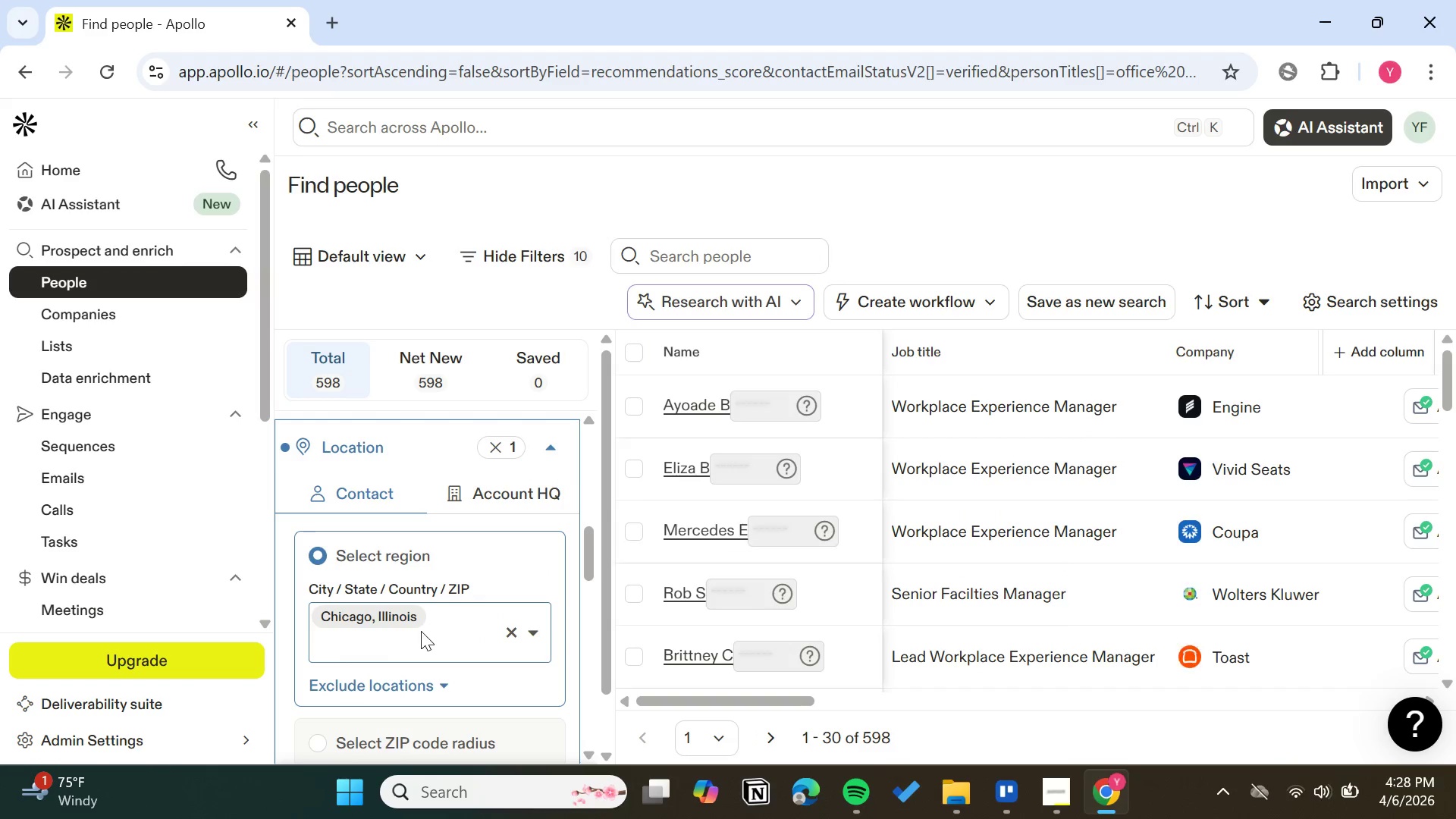 
type(+20- MILES Radius)
 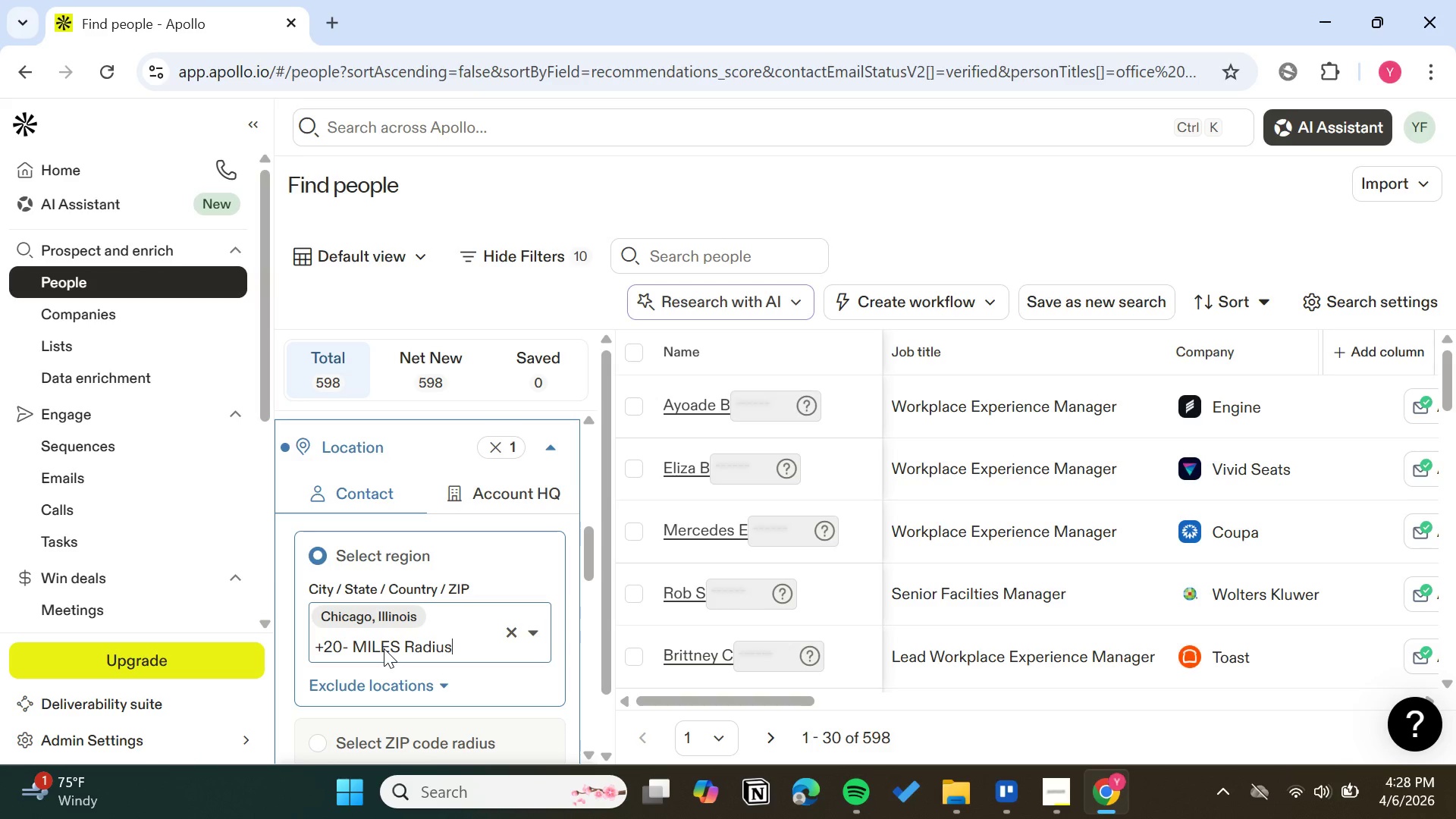 
key(ArrowLeft)
 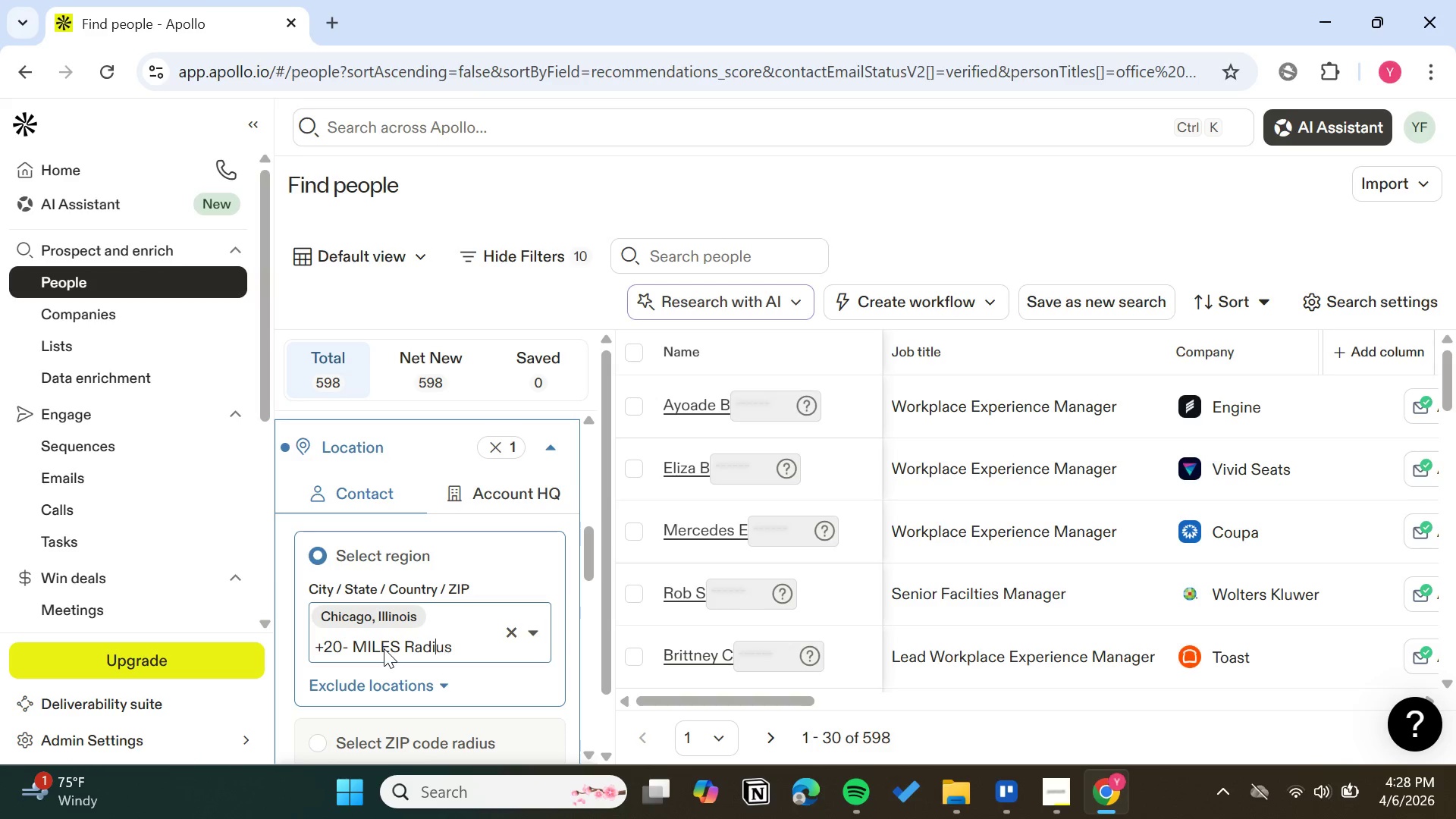 
key(ArrowLeft)
 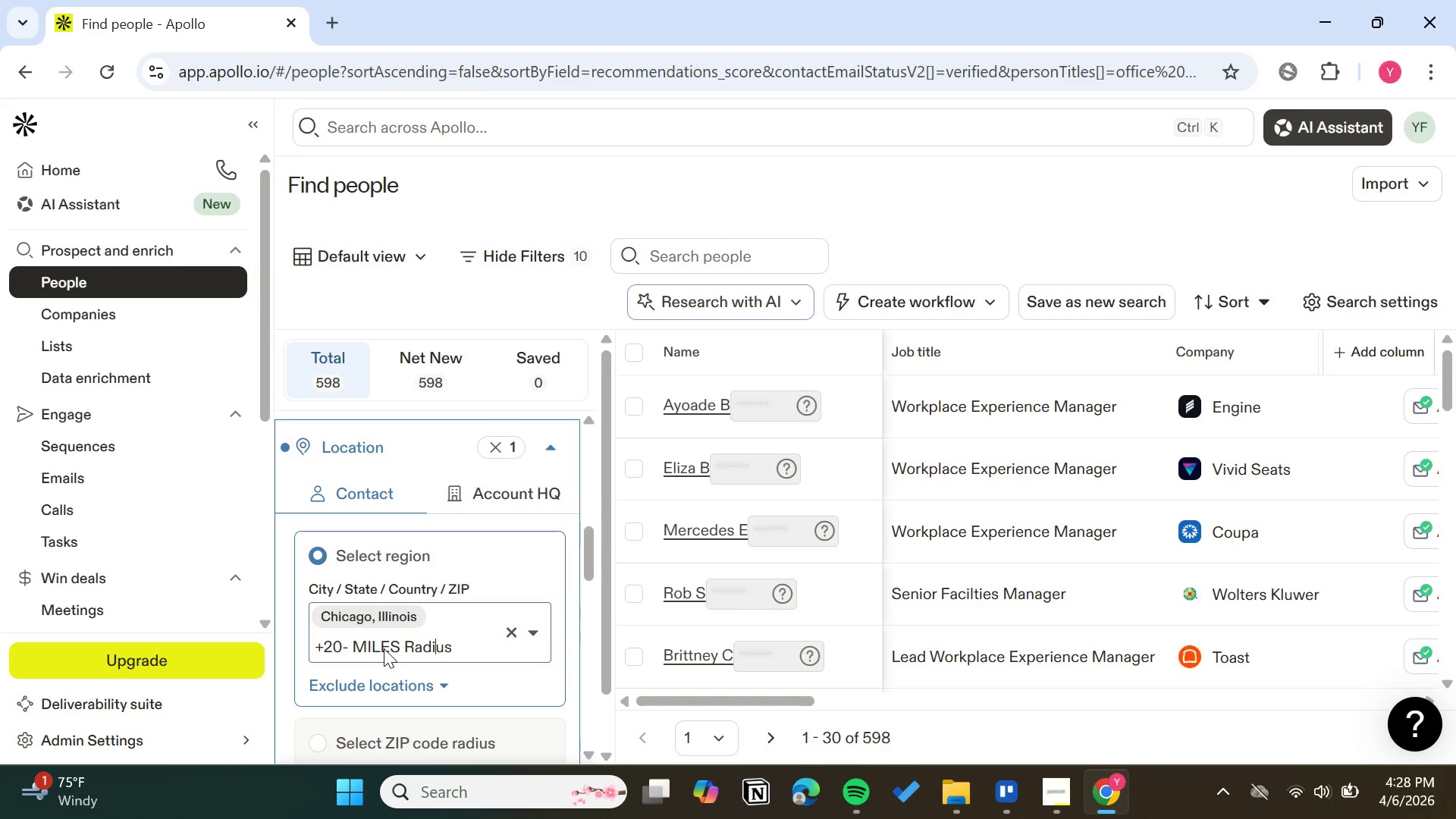 
key(ArrowLeft)
 